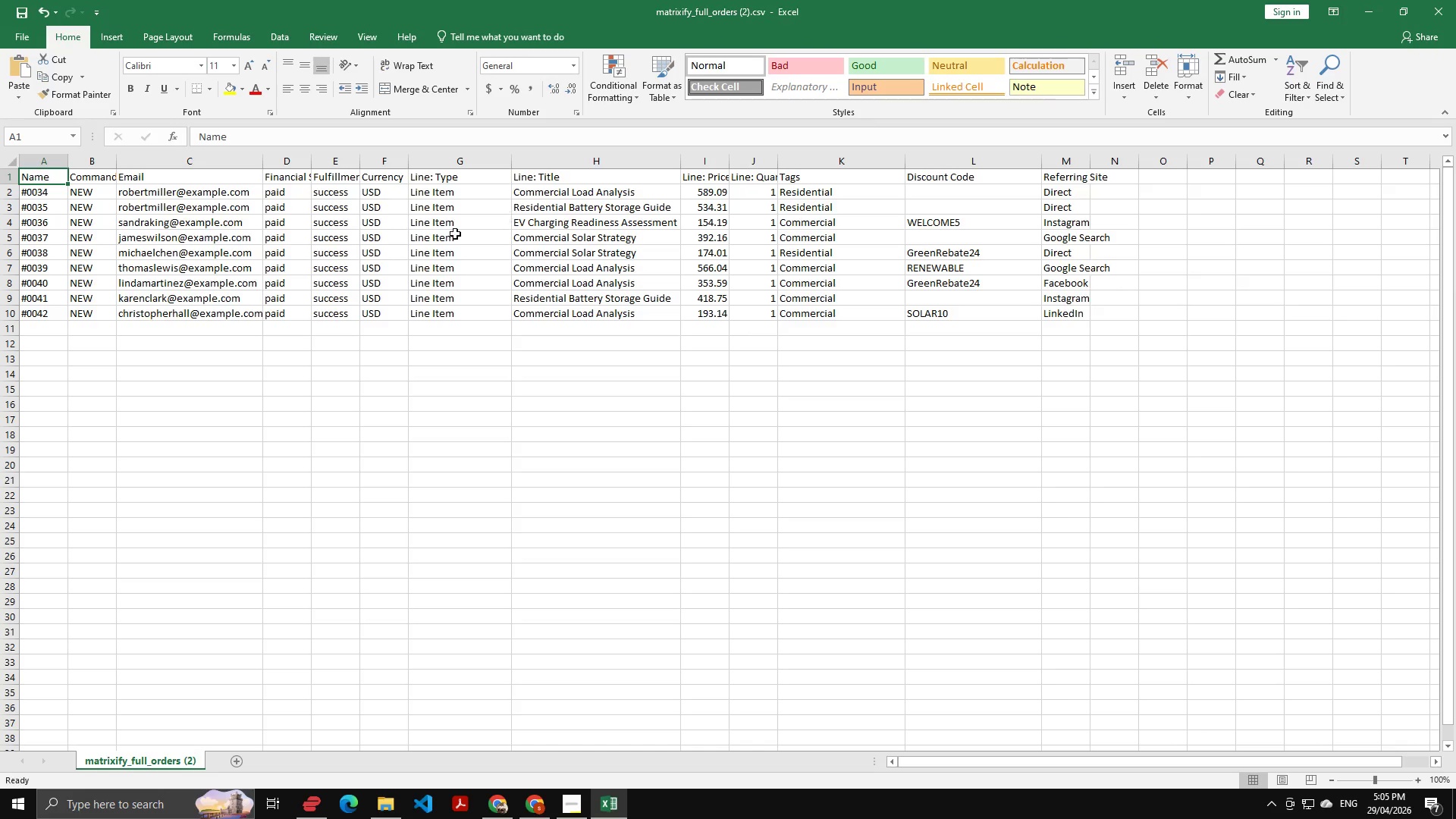 
key(Alt+Tab)
 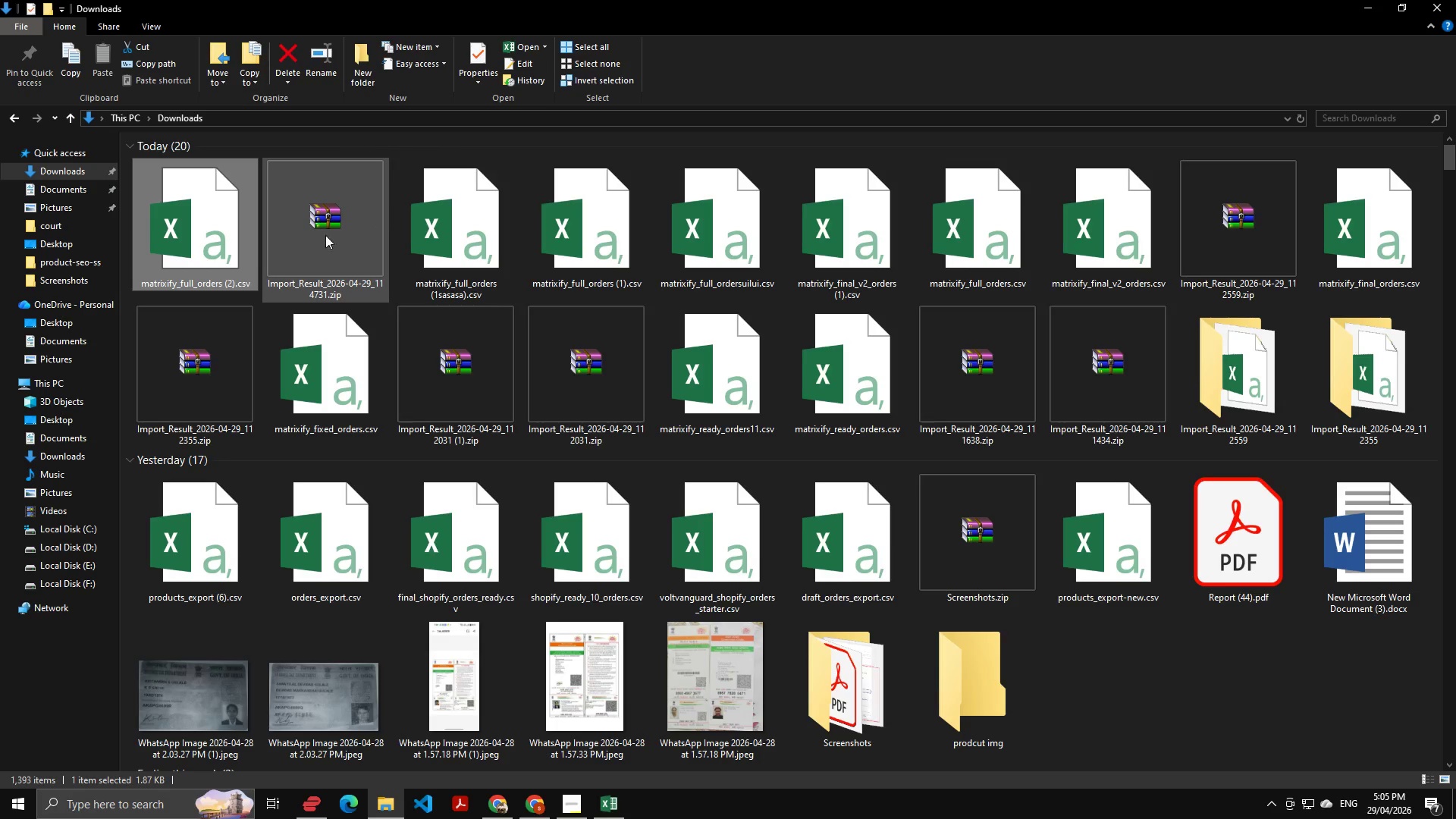 
key(Alt+AltLeft)
 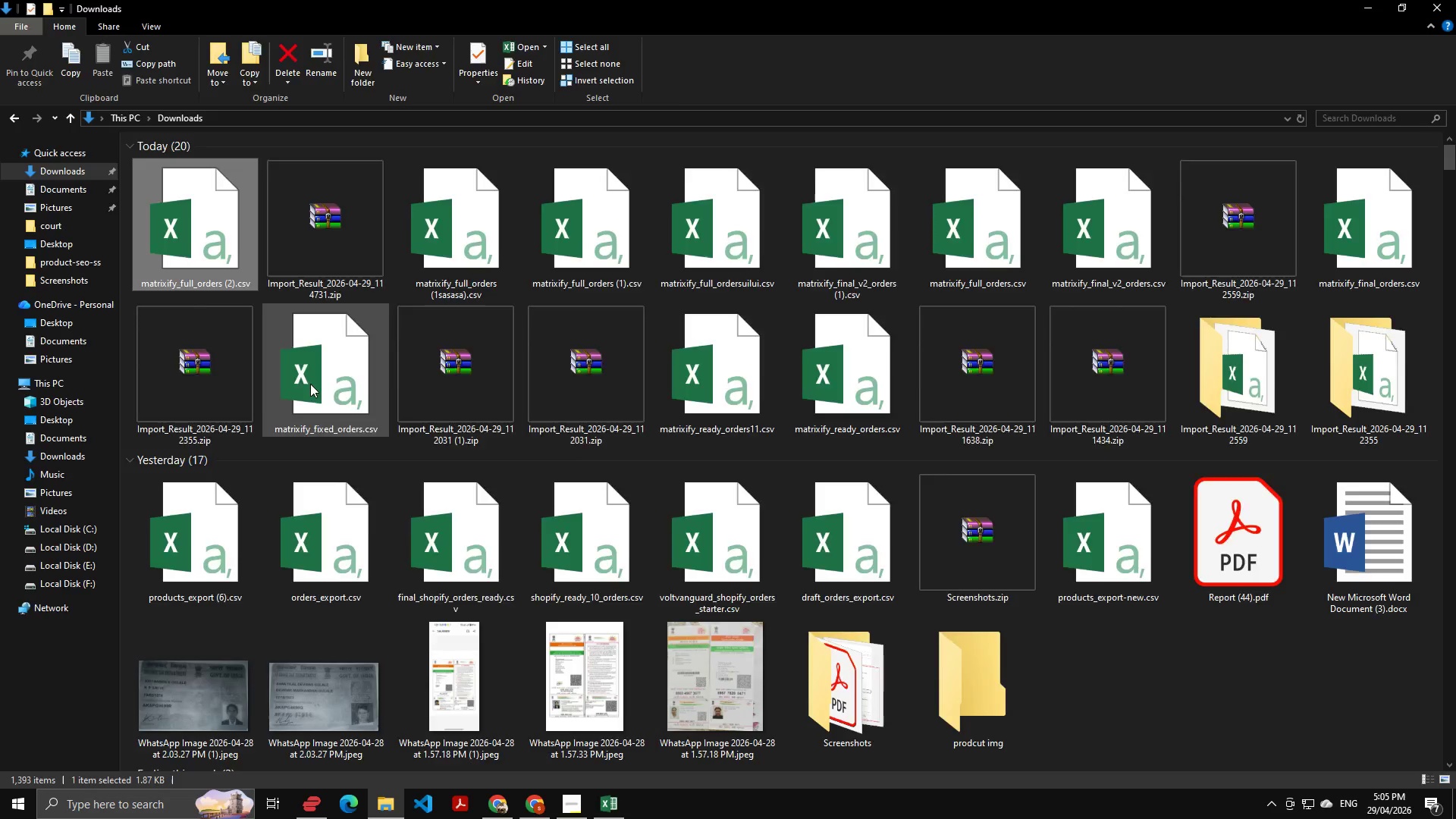 
key(Alt+Tab)
 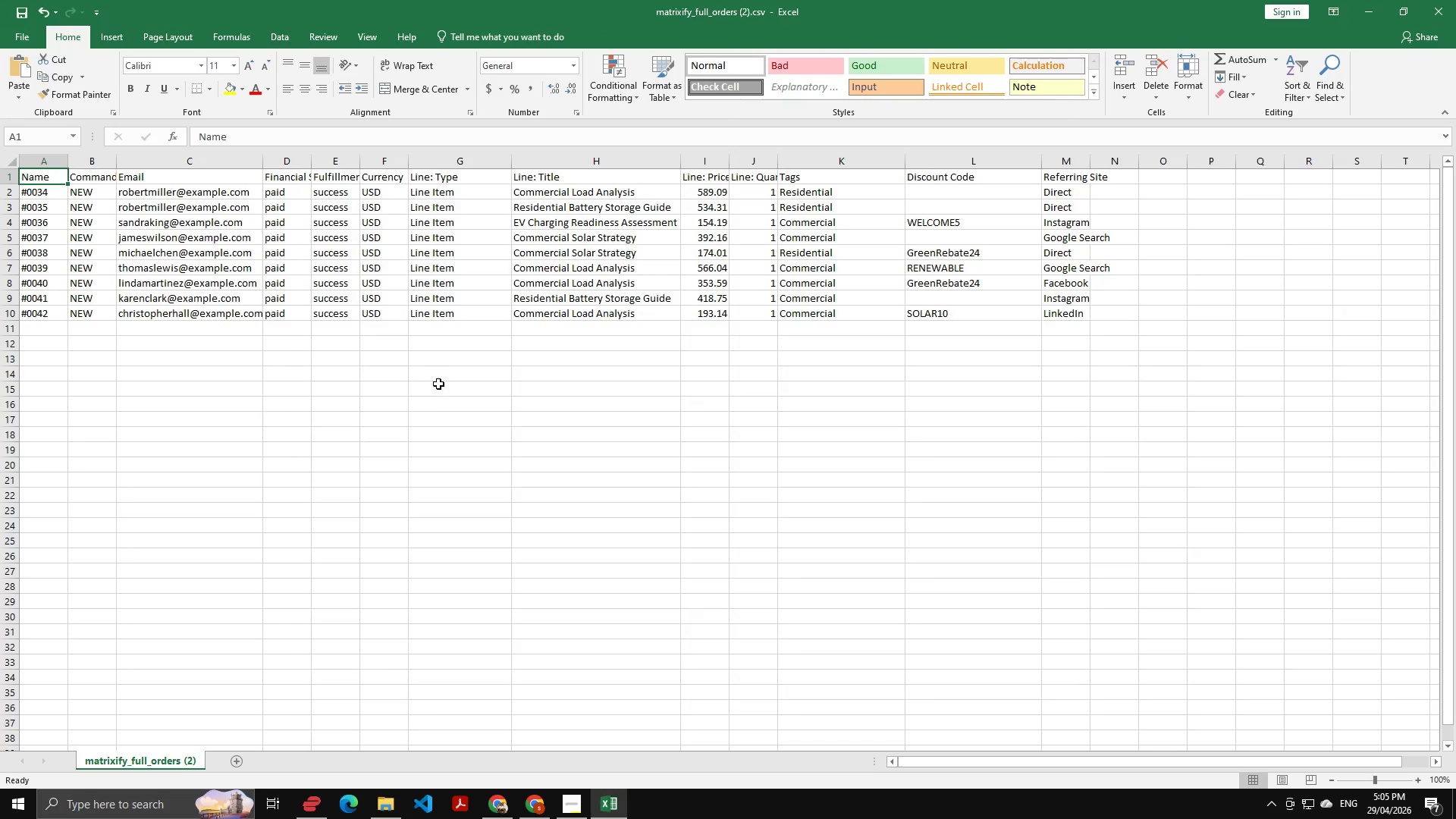 
key(Alt+Tab)
 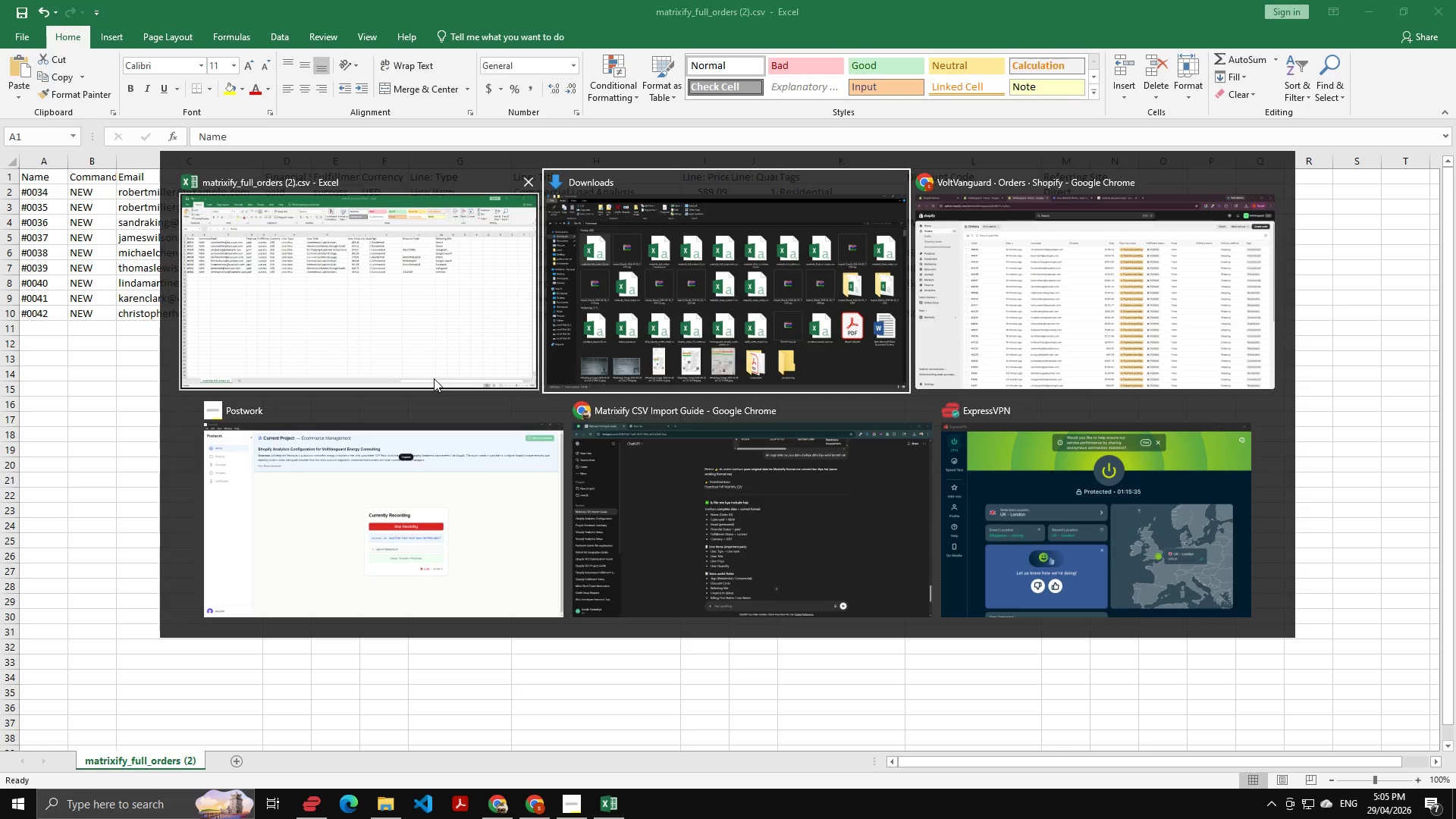 
key(Alt+Tab)
 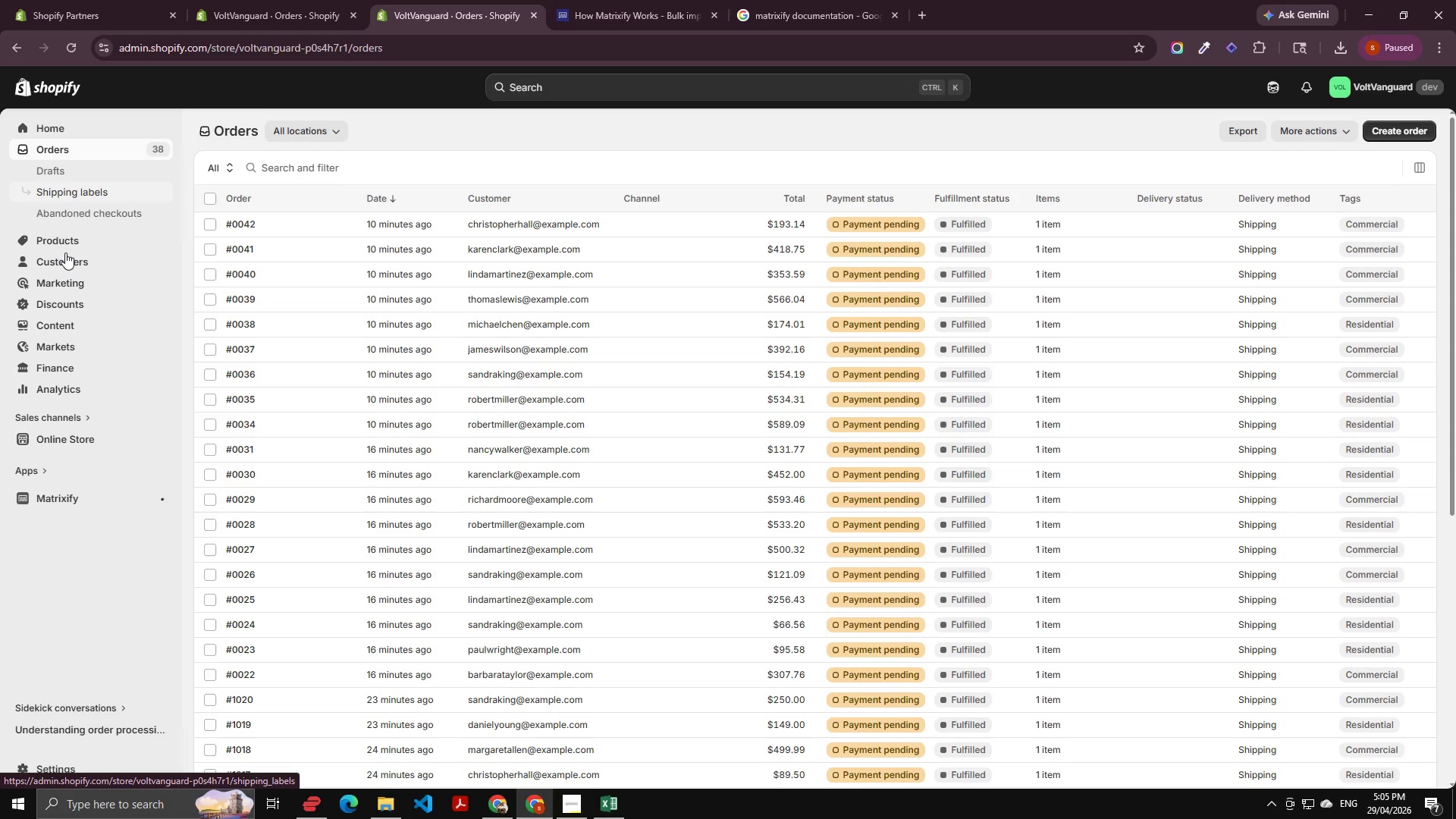 
left_click([62, 234])
 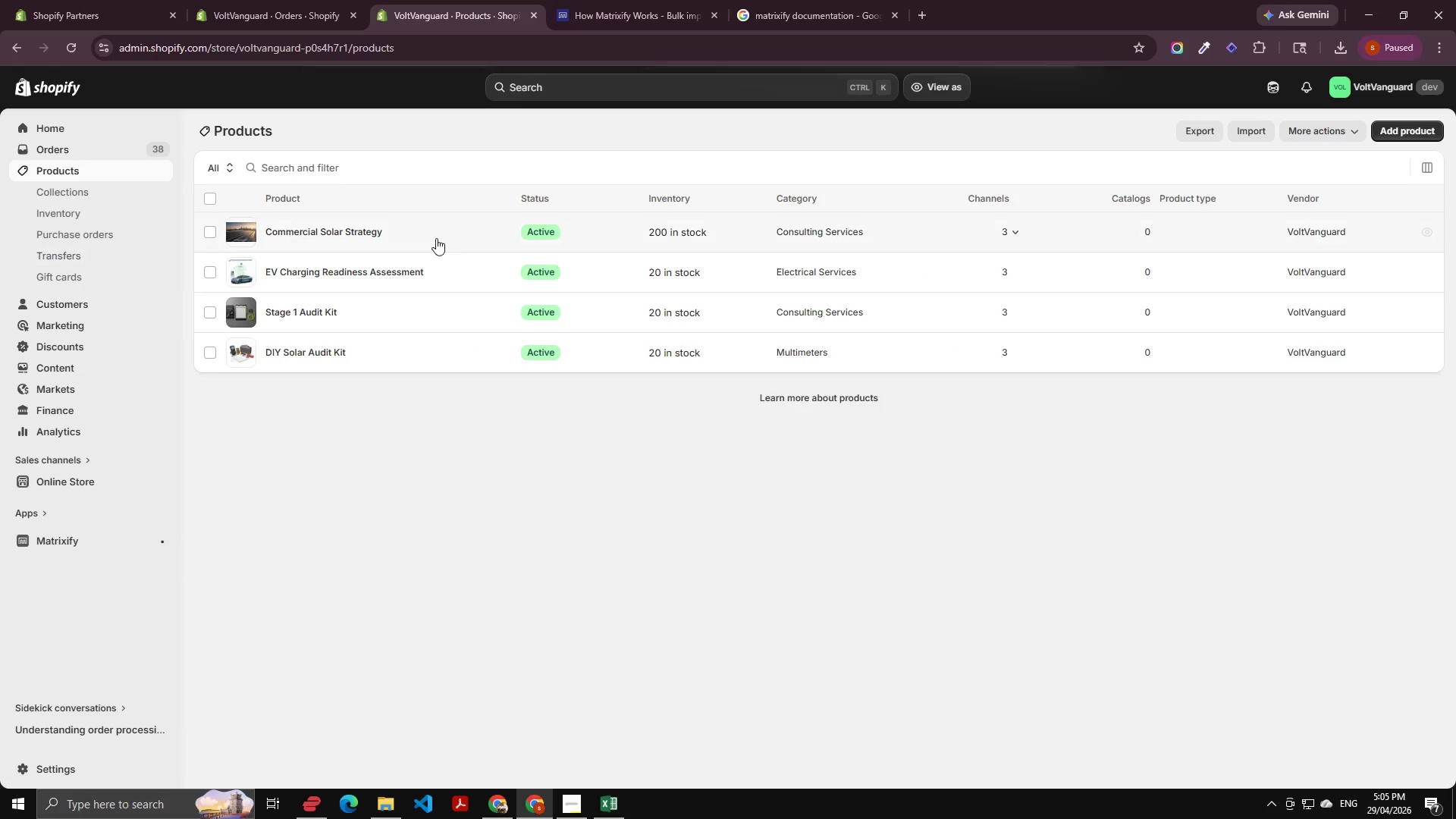 
key(Alt+AltLeft)
 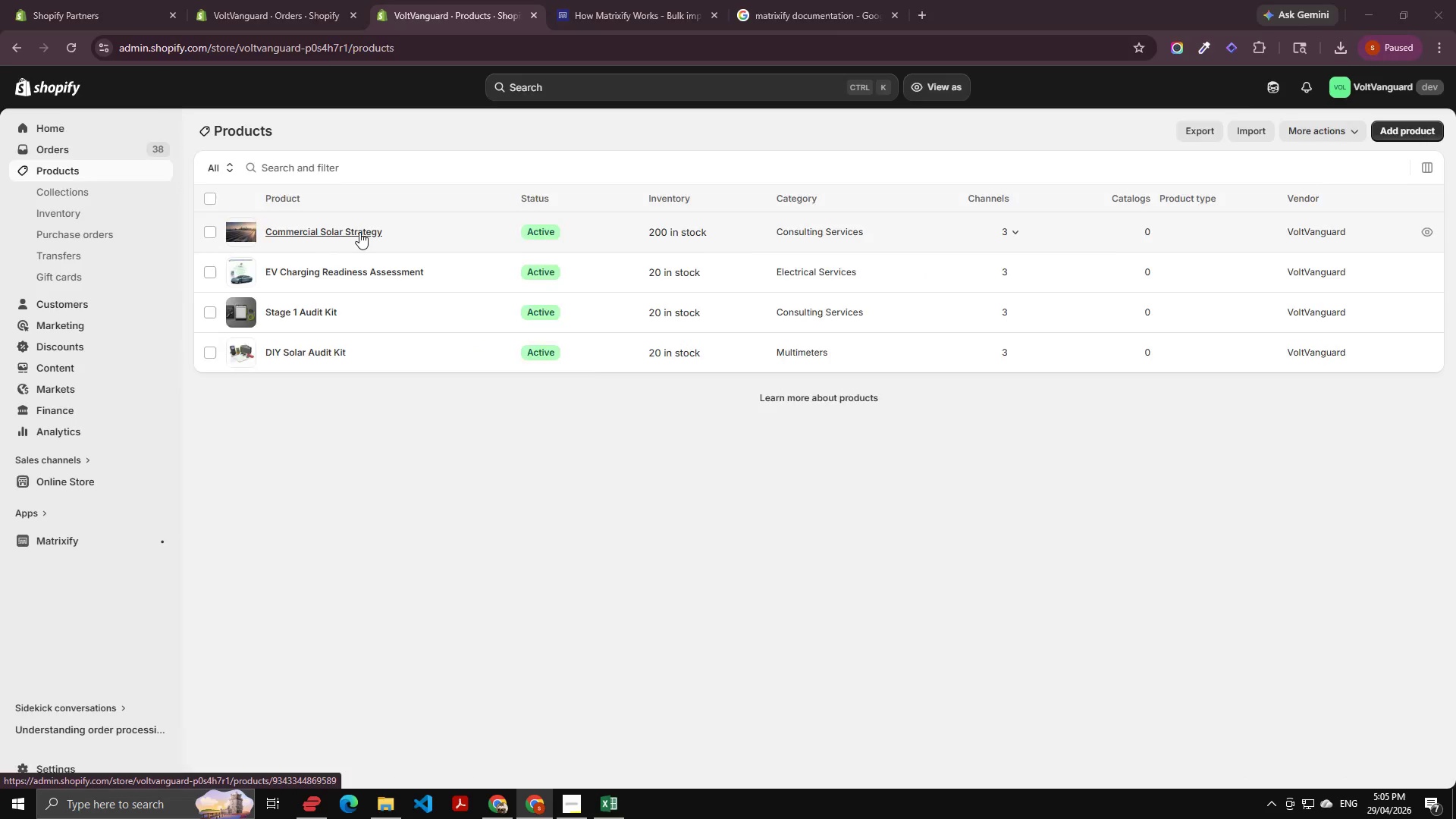 
key(Alt+Tab)
 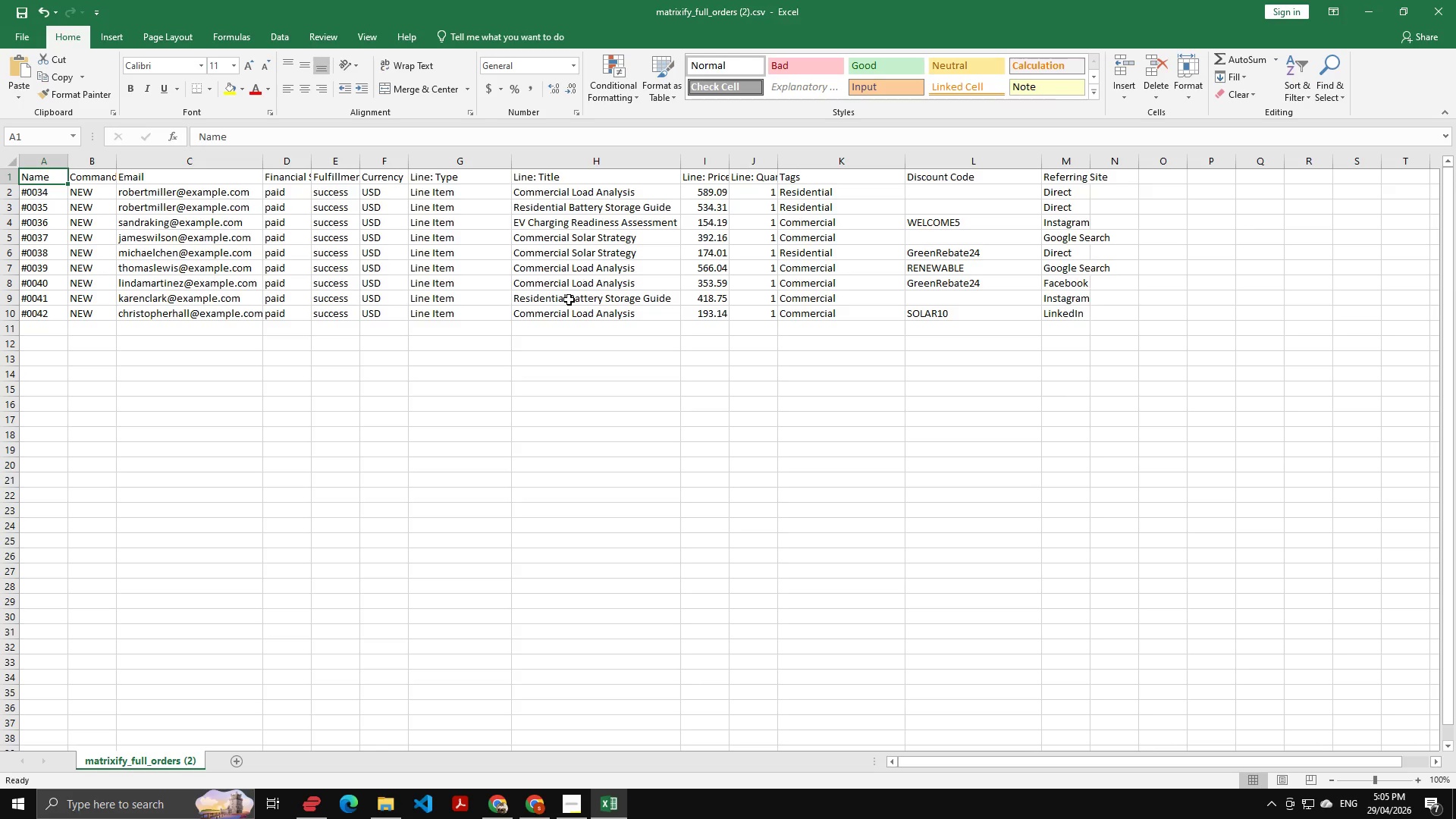 
key(Alt+AltLeft)
 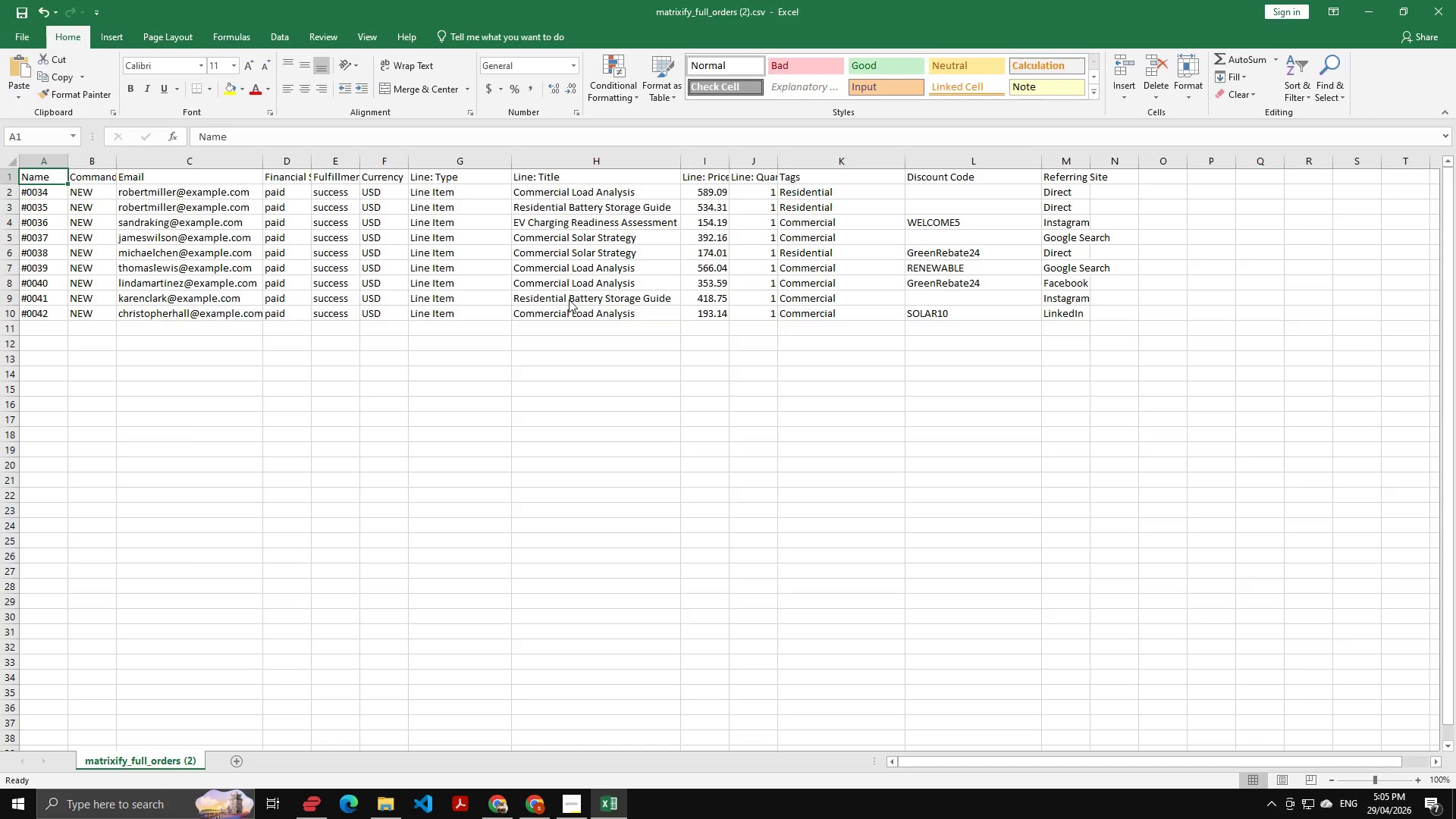 
key(Alt+Tab)
 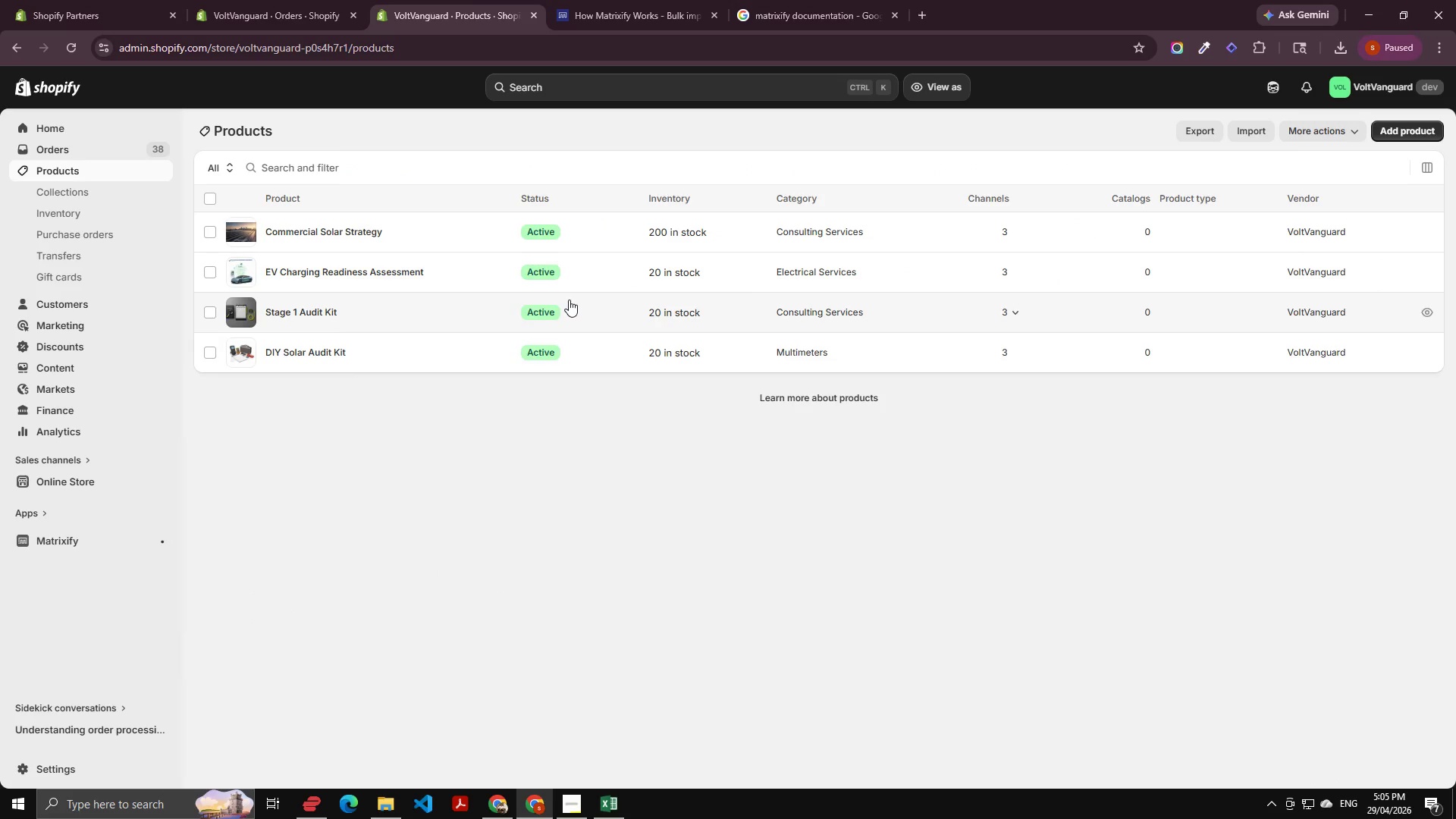 
key(Alt+AltLeft)
 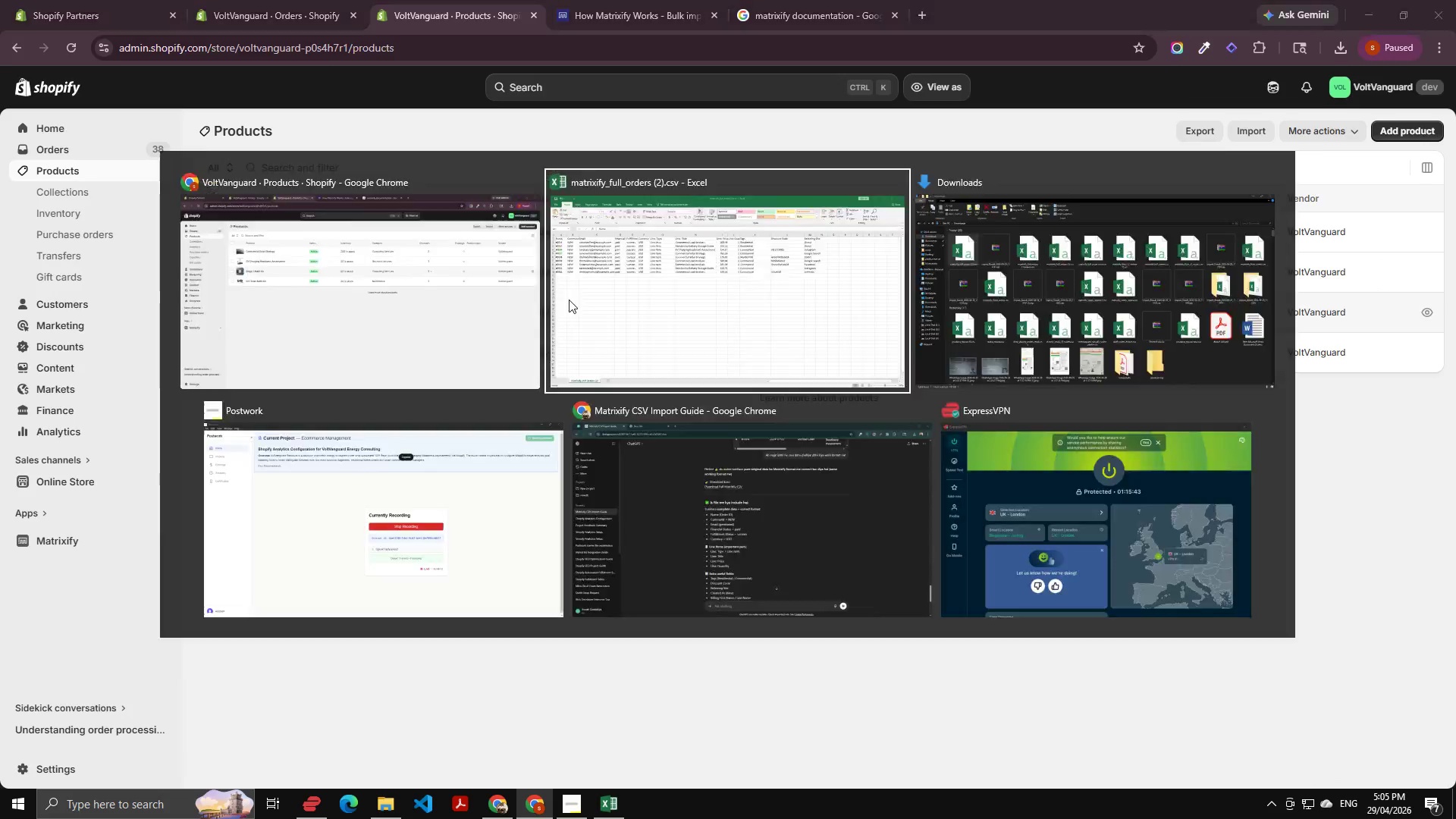 
key(Alt+Tab)
 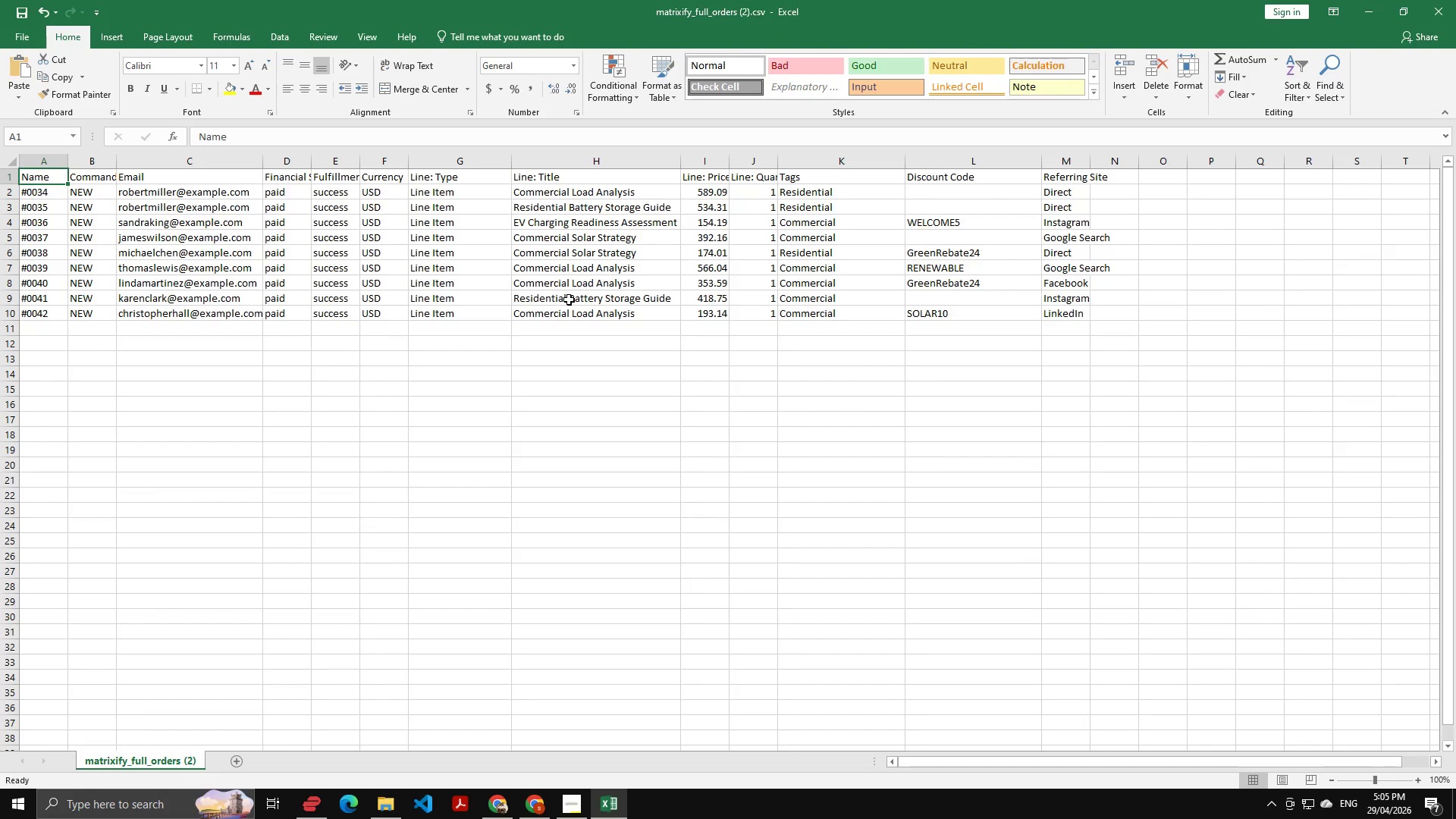 
key(Alt+AltLeft)
 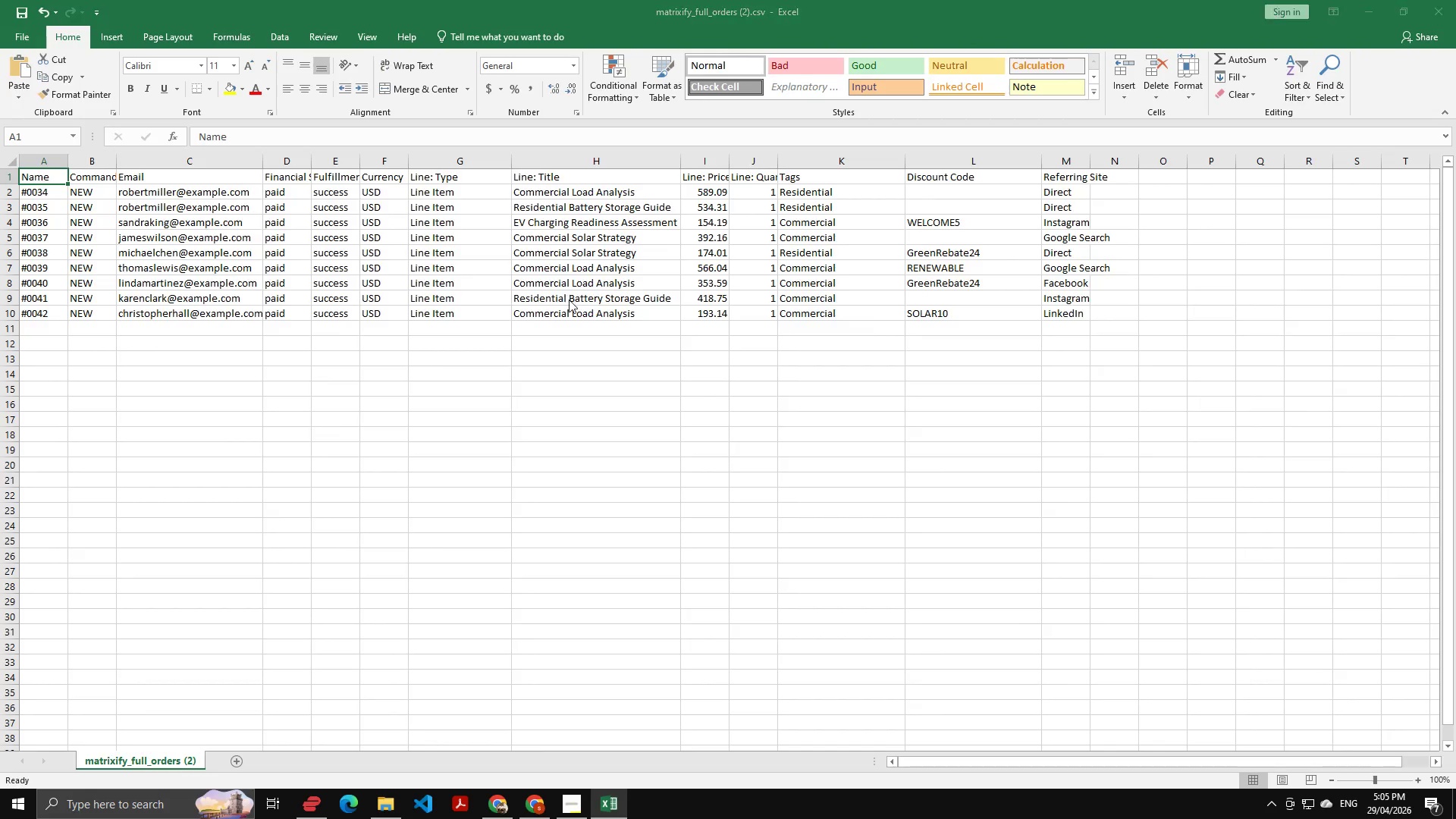 
key(Alt+Tab)
 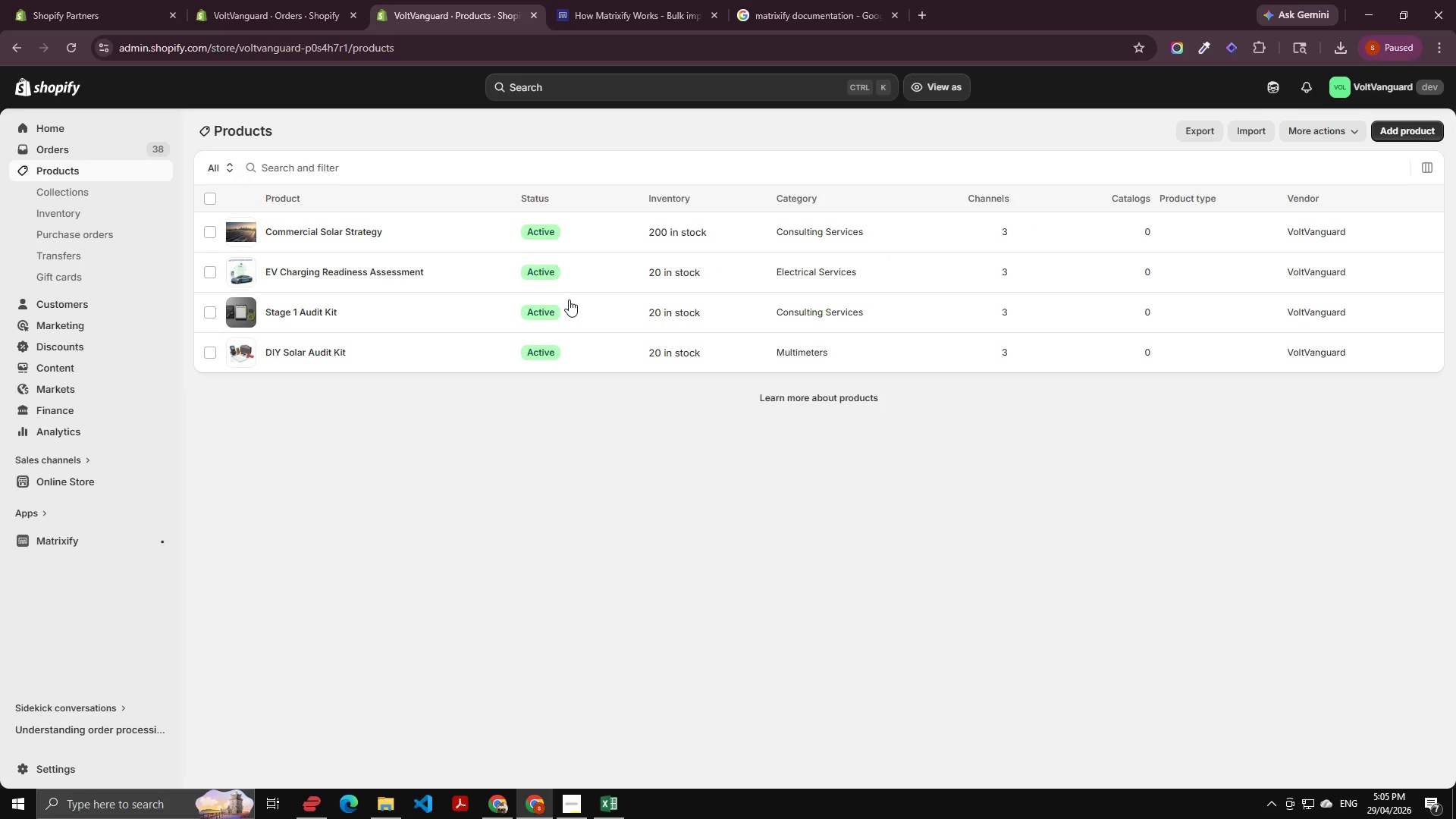 
key(Alt+AltLeft)
 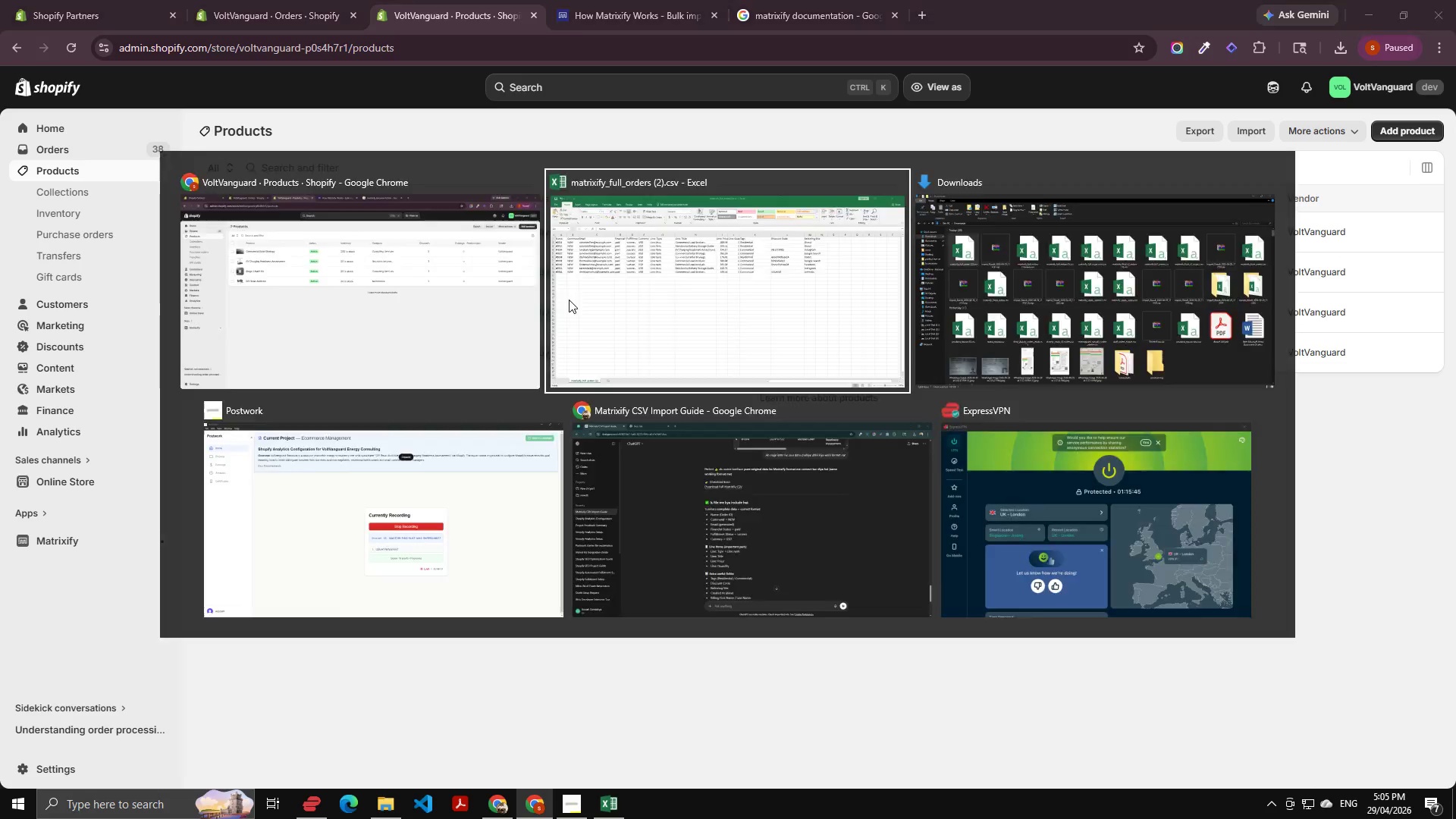 
key(Alt+Tab)
 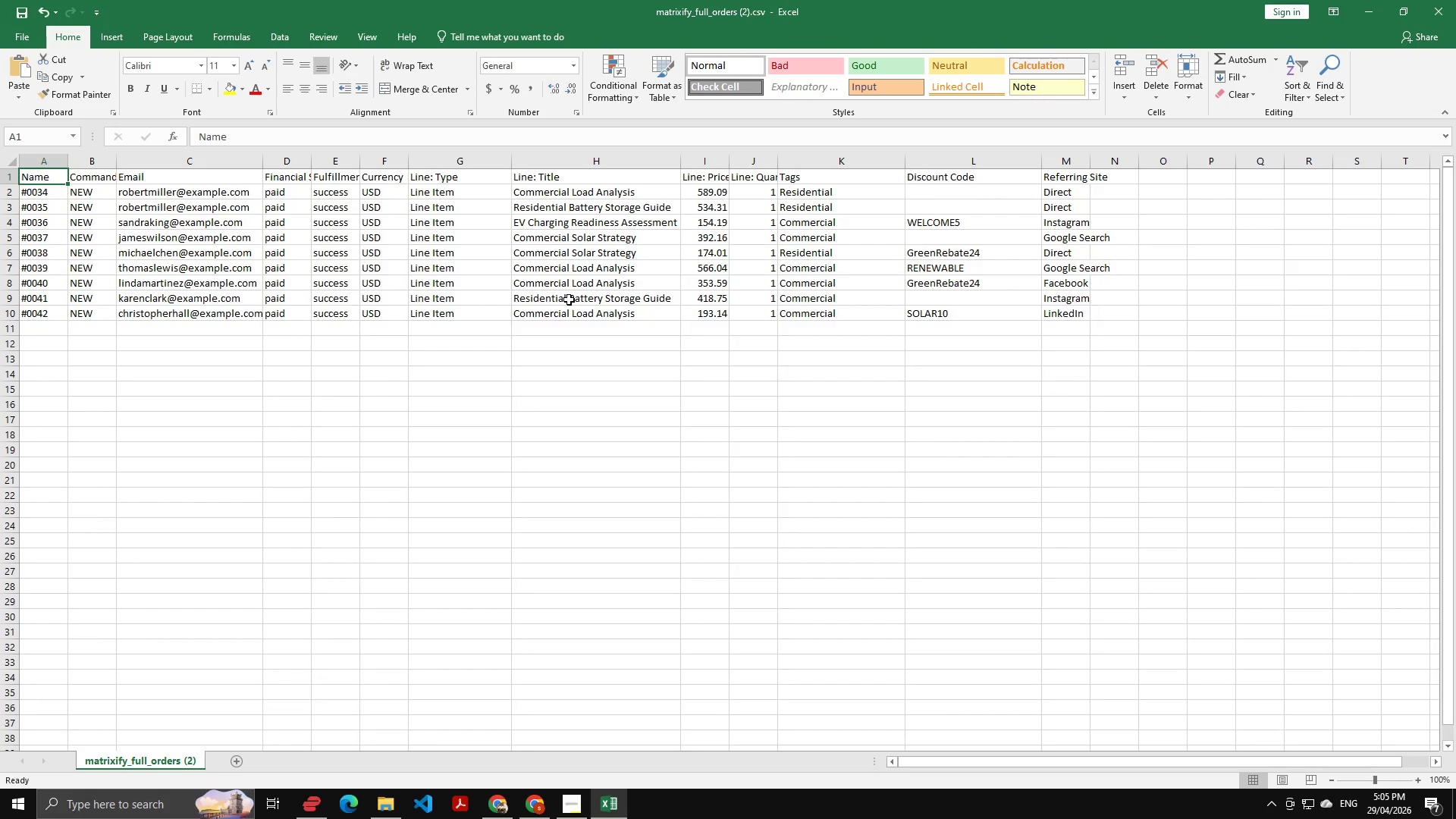 
key(Alt+AltLeft)
 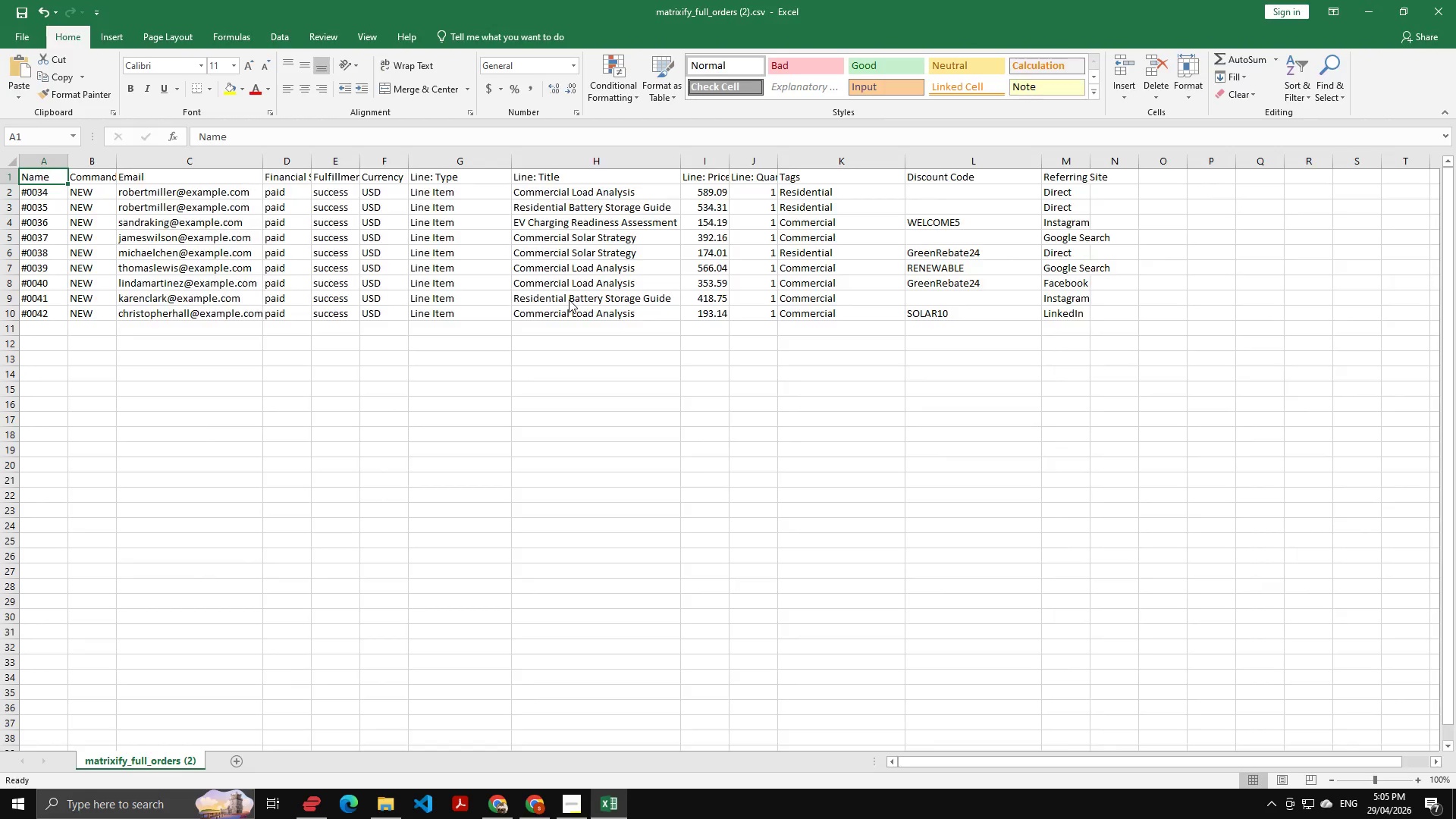 
key(Alt+Tab)
 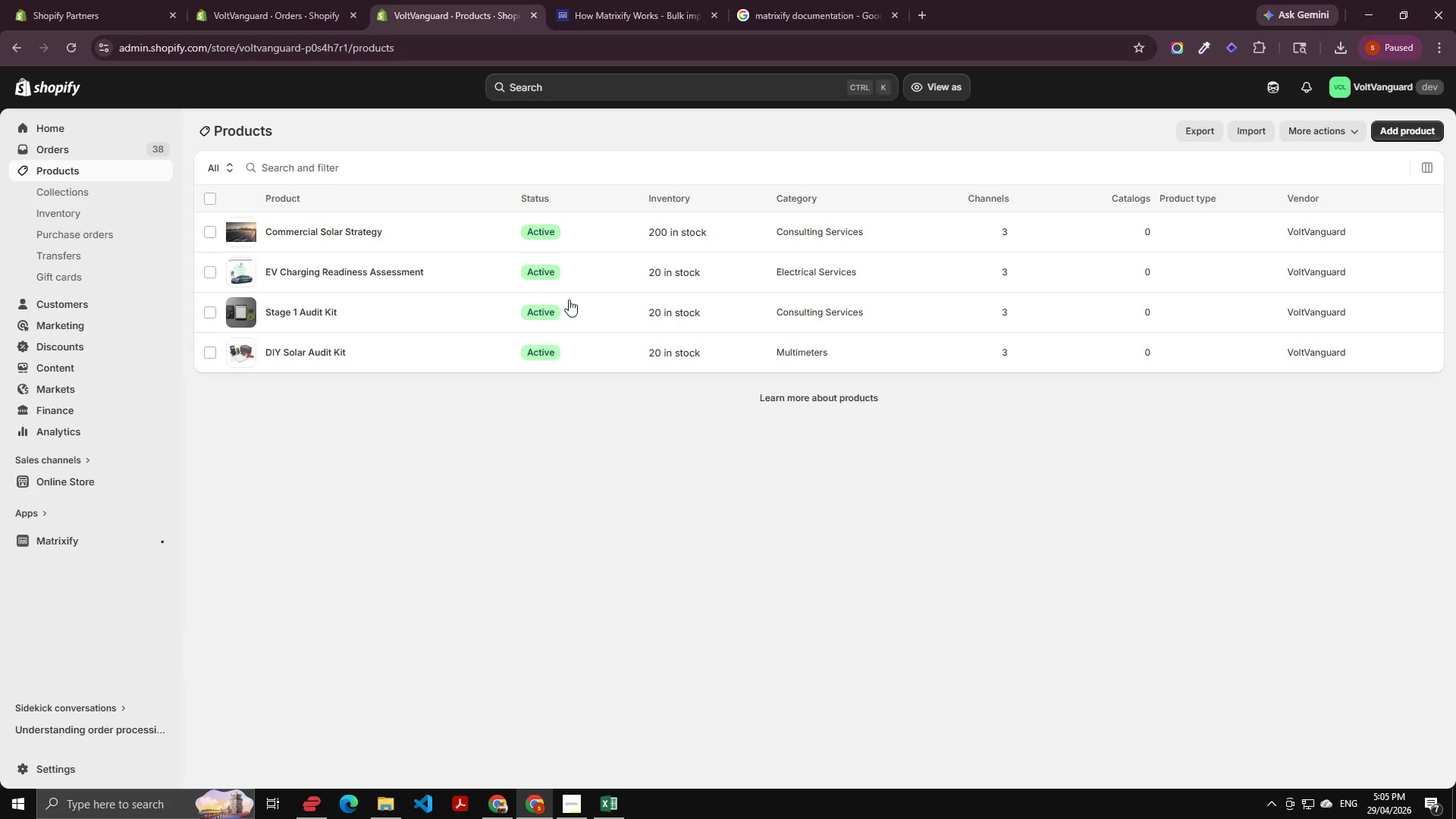 
key(Alt+AltLeft)
 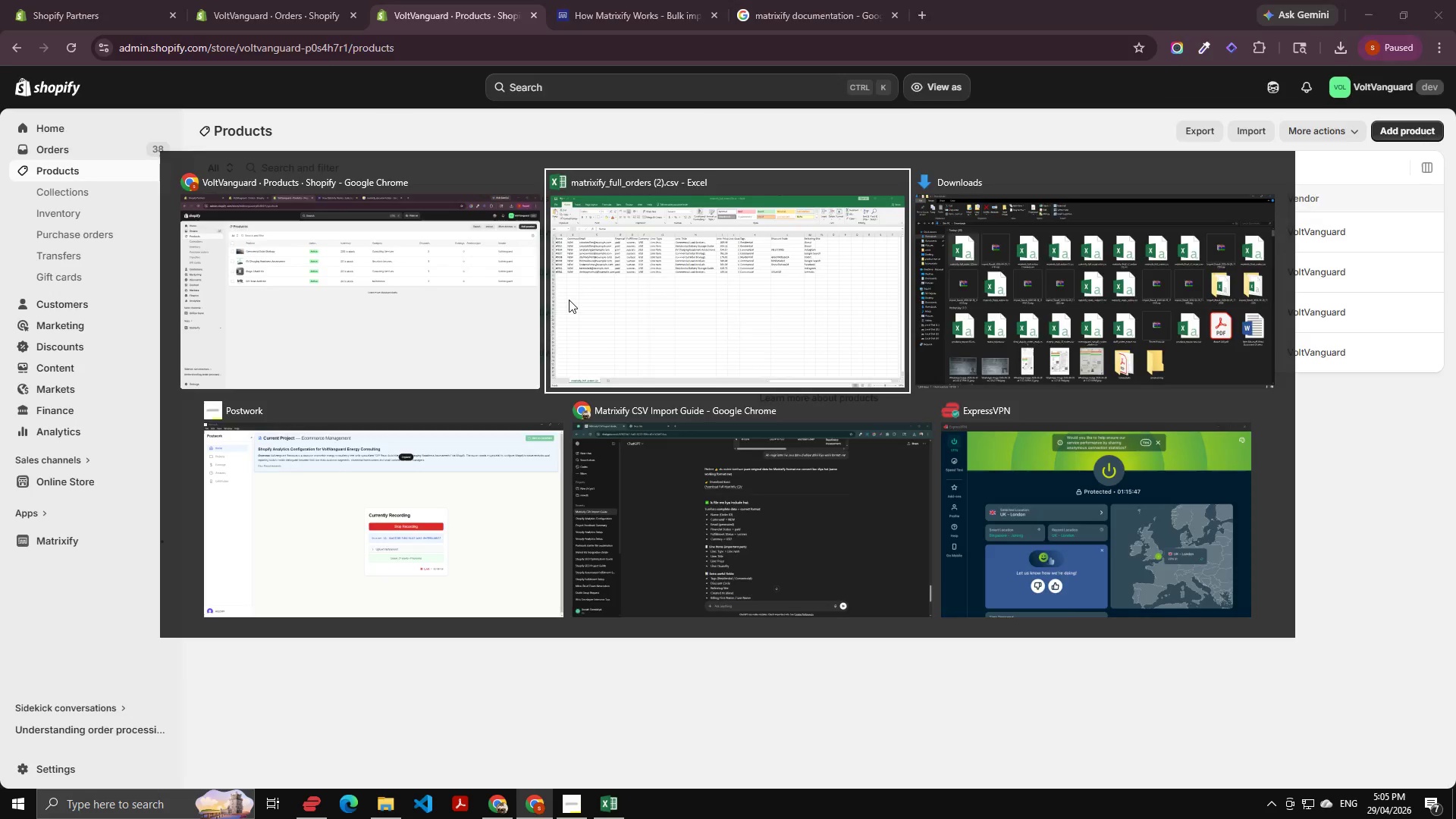 
key(Alt+Tab)
 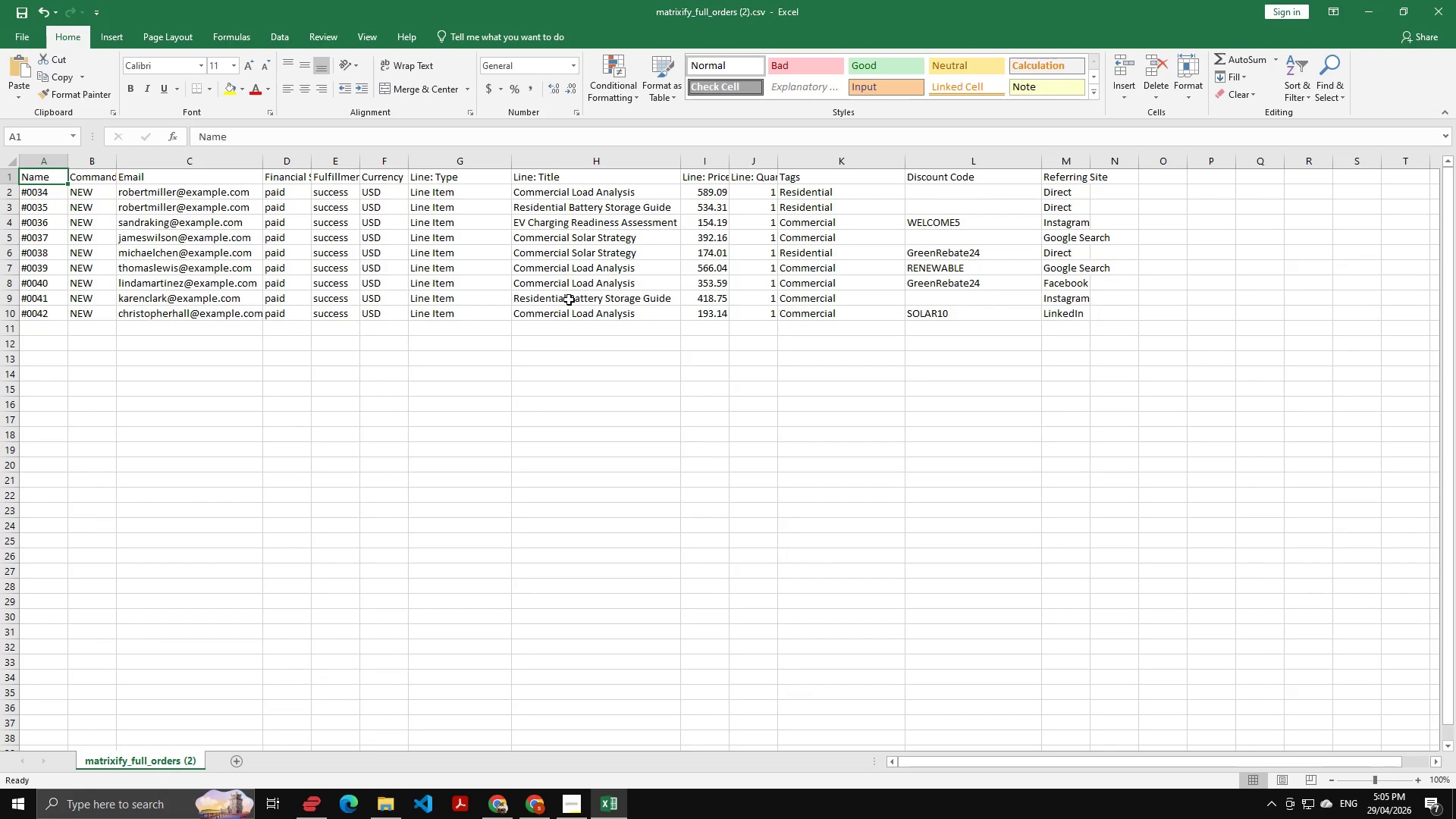 
key(Alt+AltLeft)
 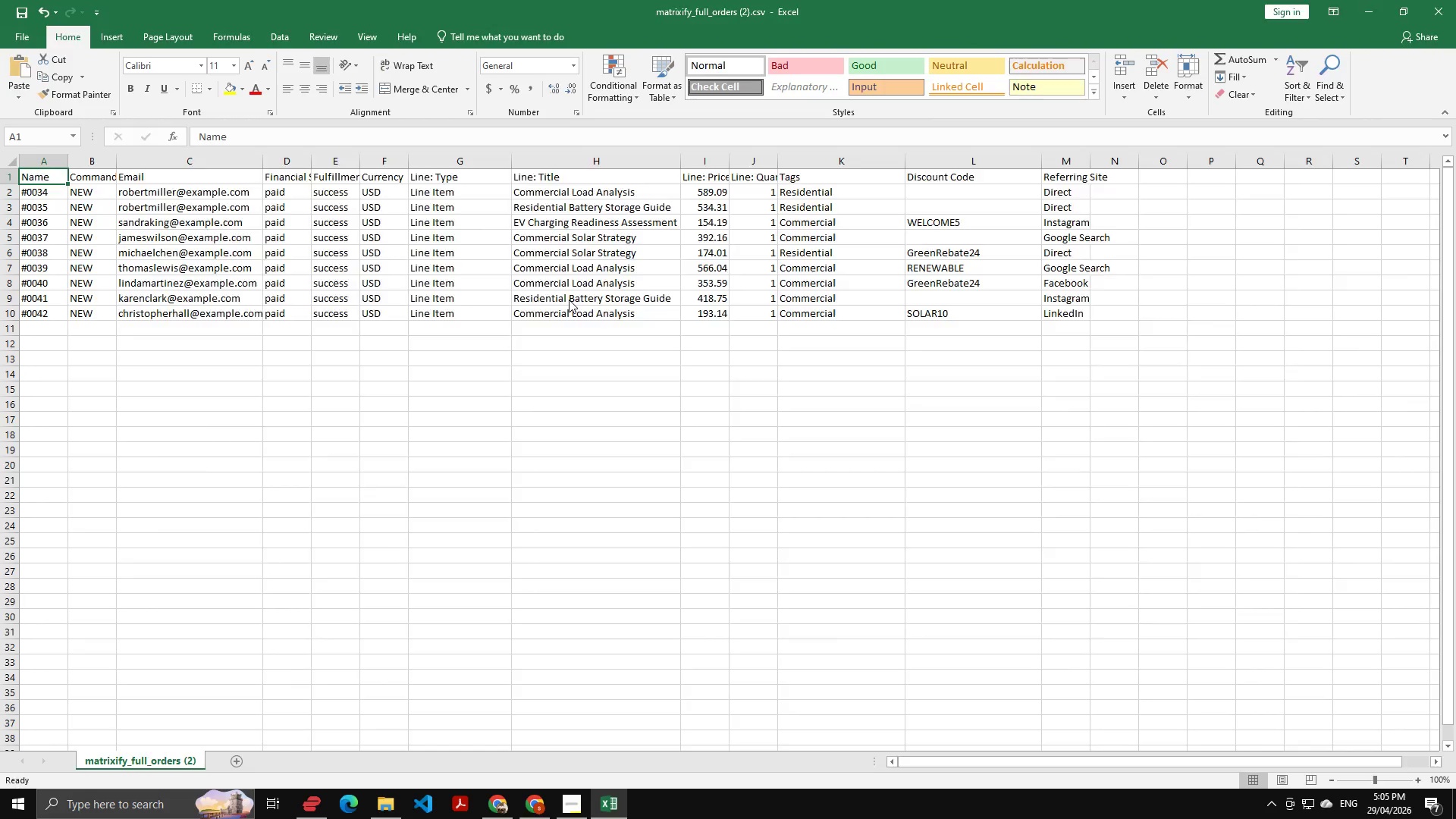 
key(Alt+Tab)
 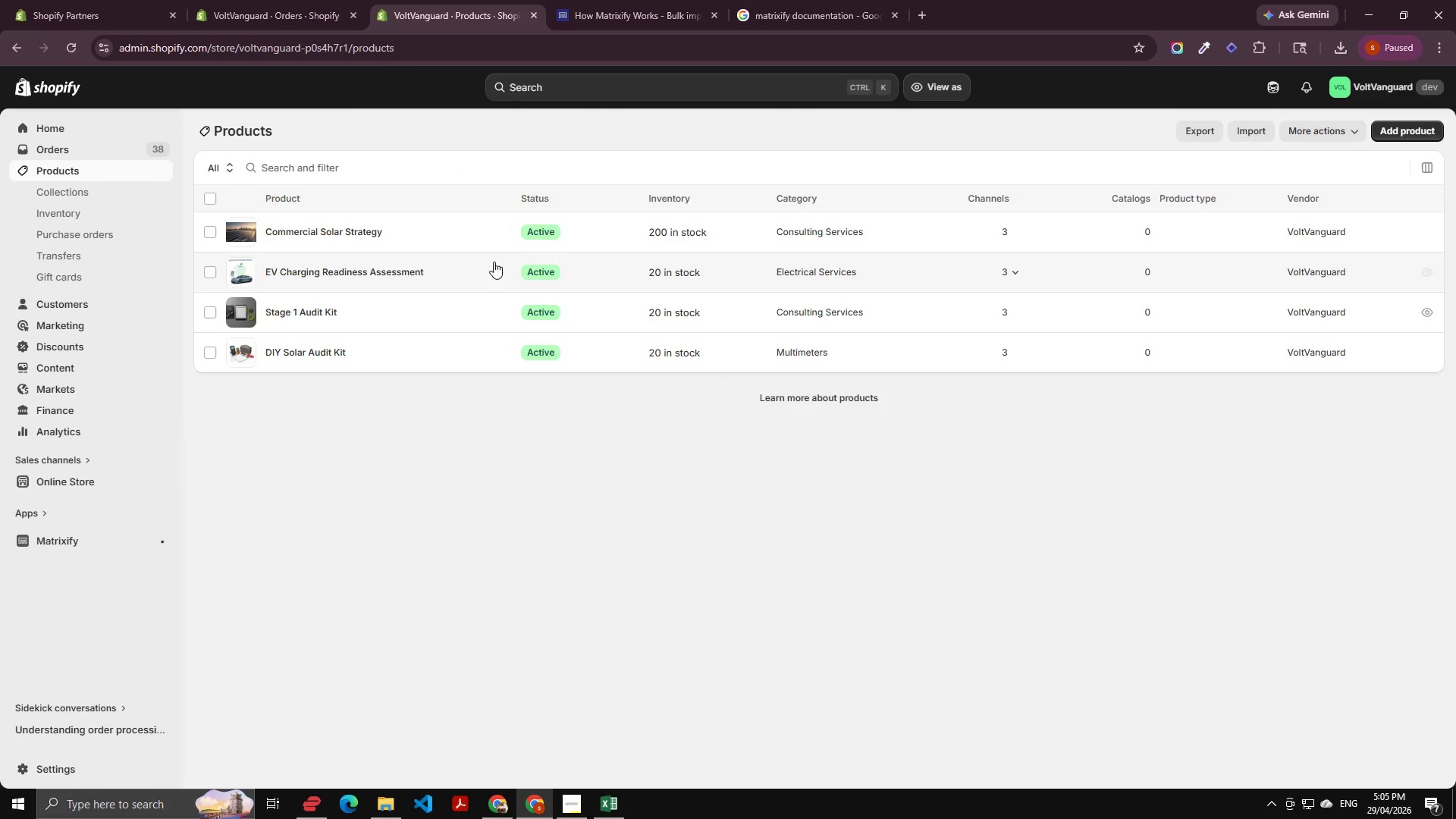 
left_click([366, 224])
 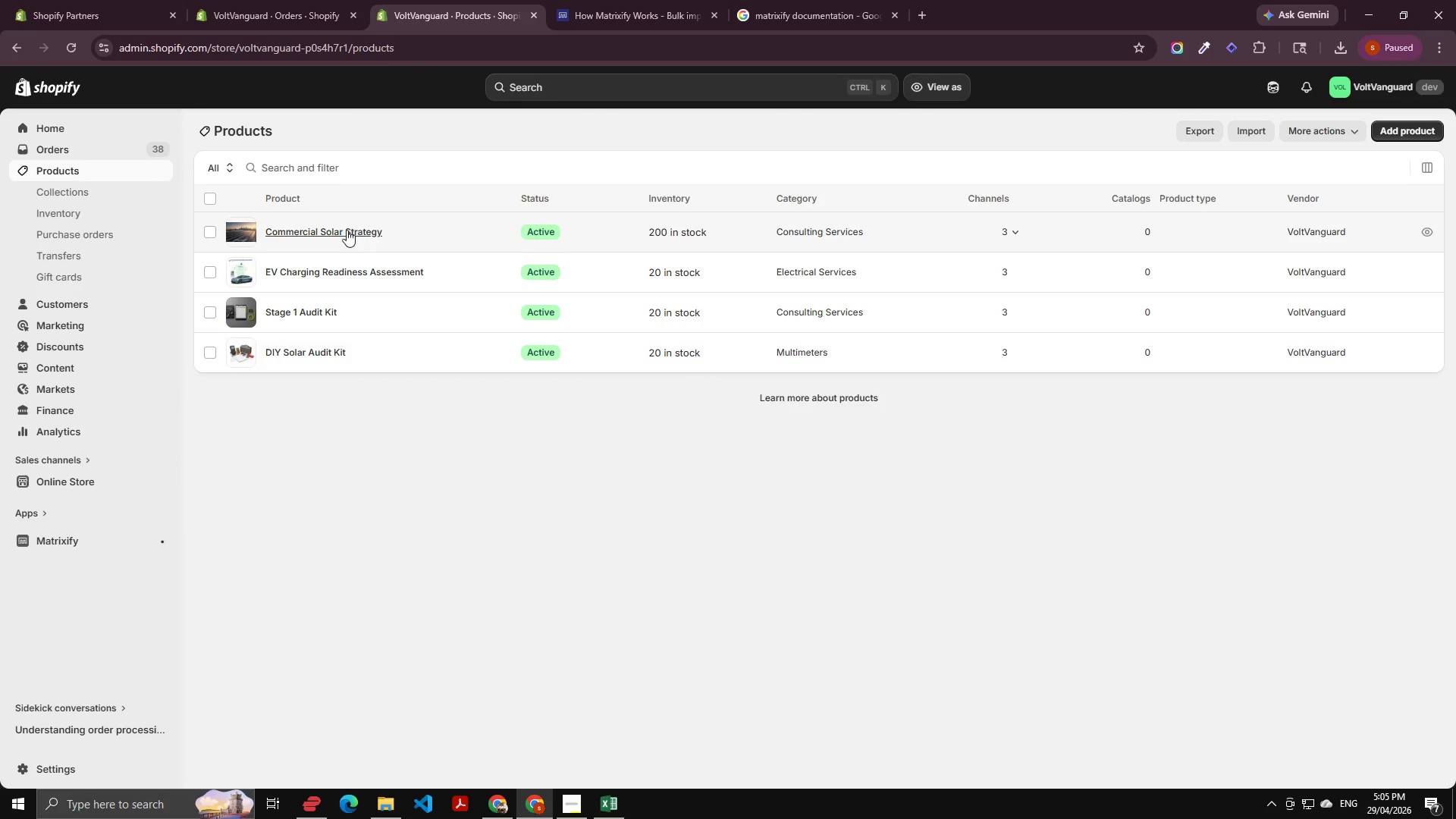 
left_click([346, 230])
 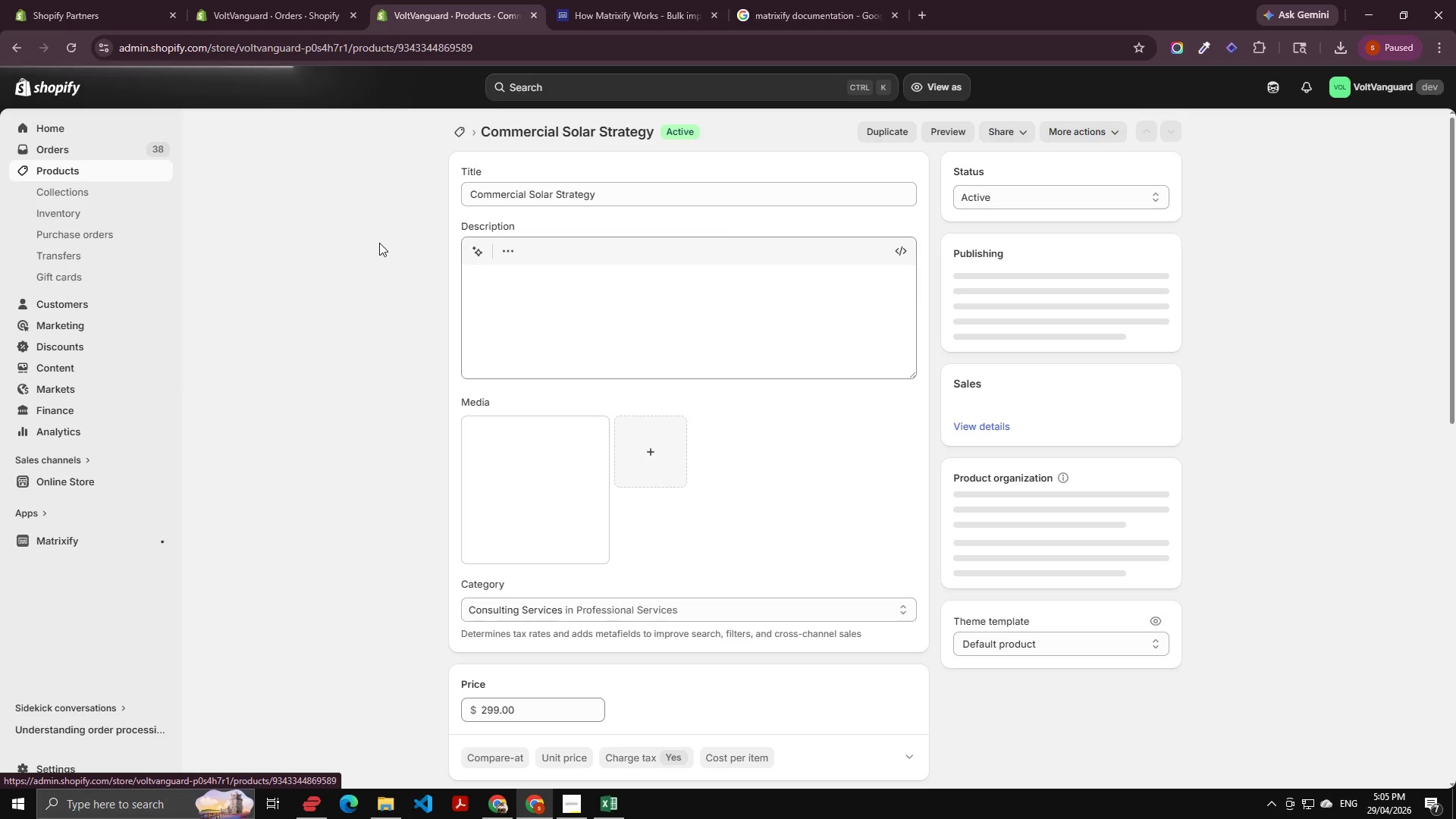 
scroll: coordinate [487, 579], scroll_direction: down, amount: 11.0
 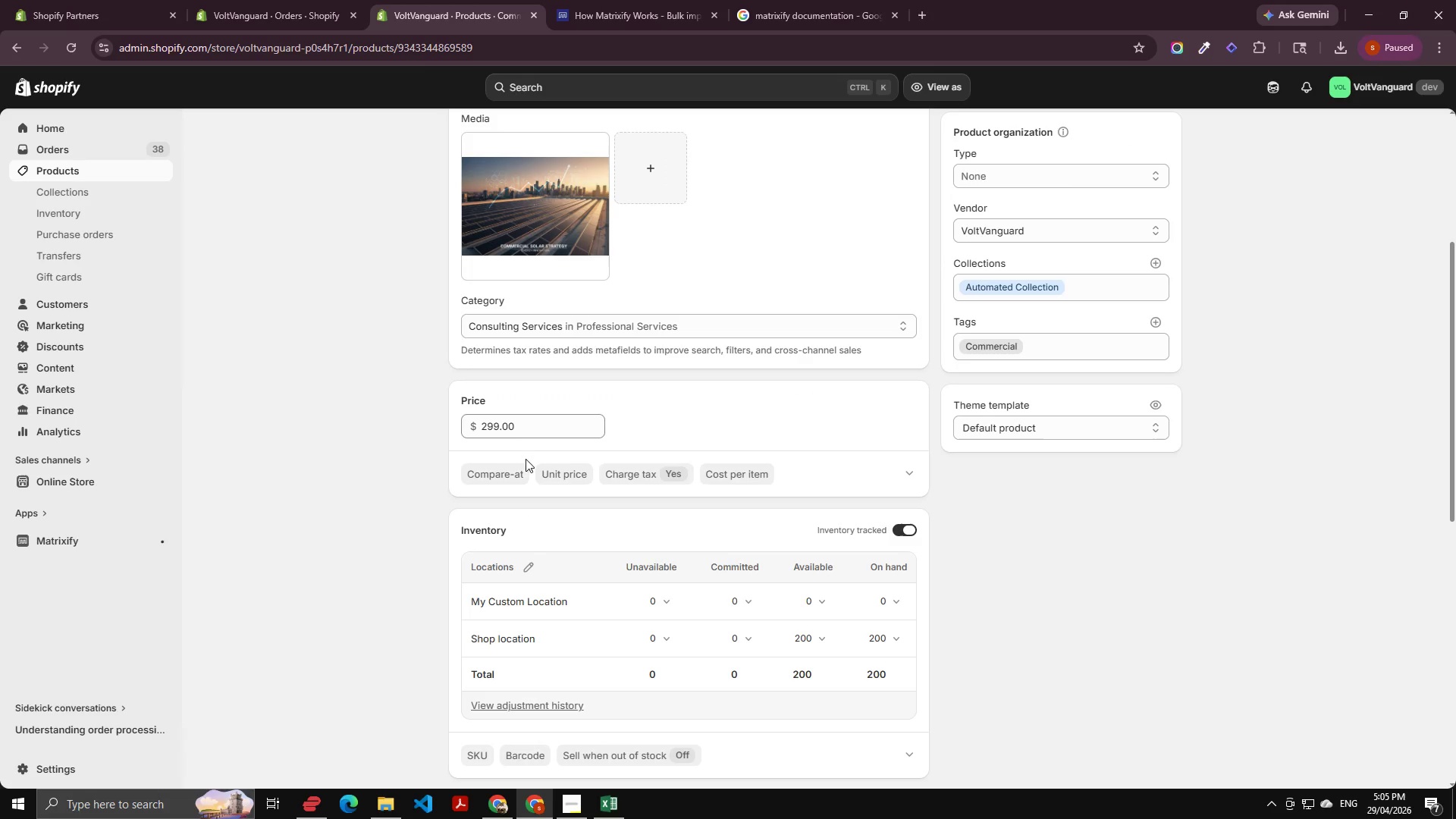 
left_click([522, 428])
 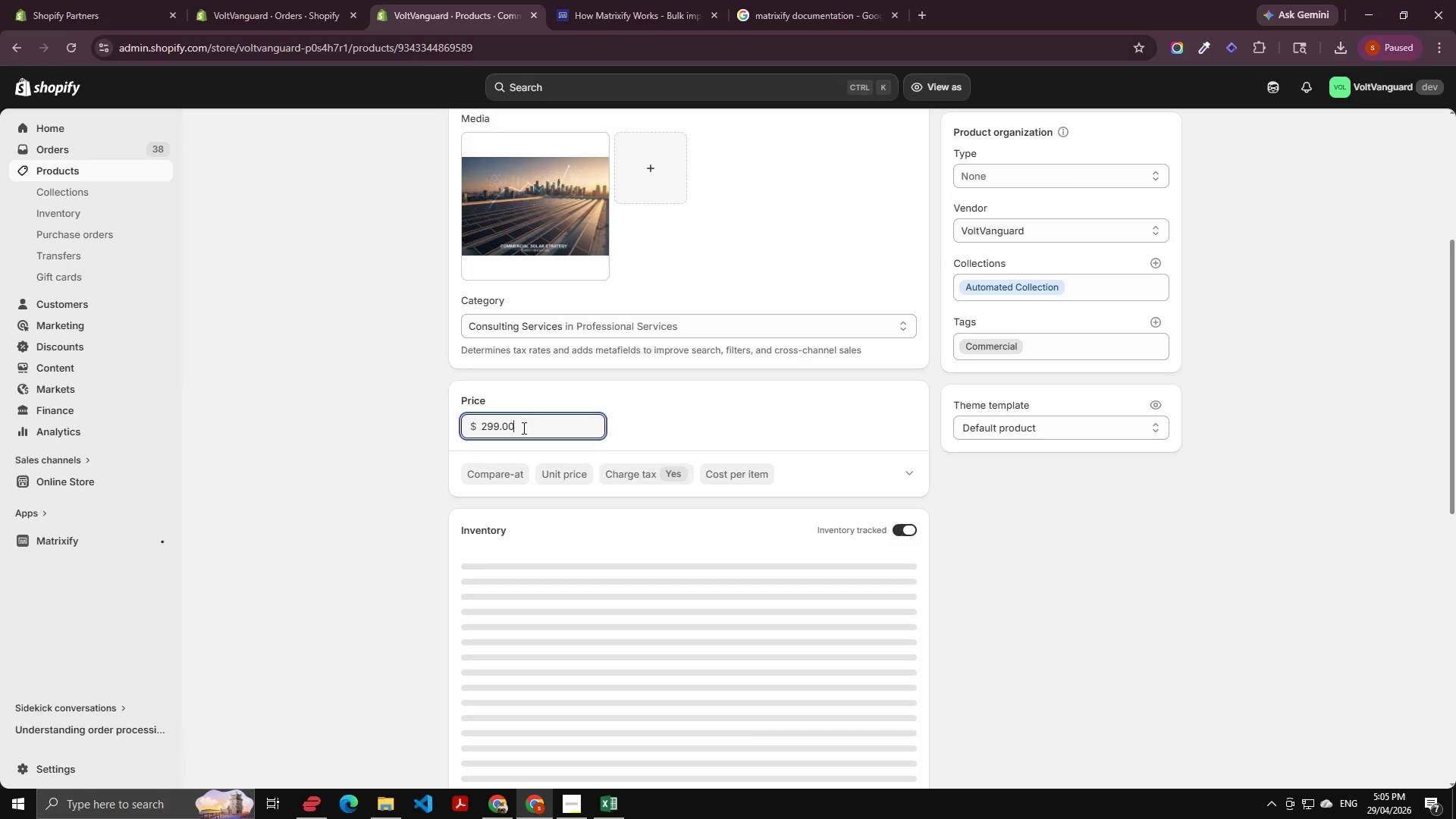 
key(Control+A)
 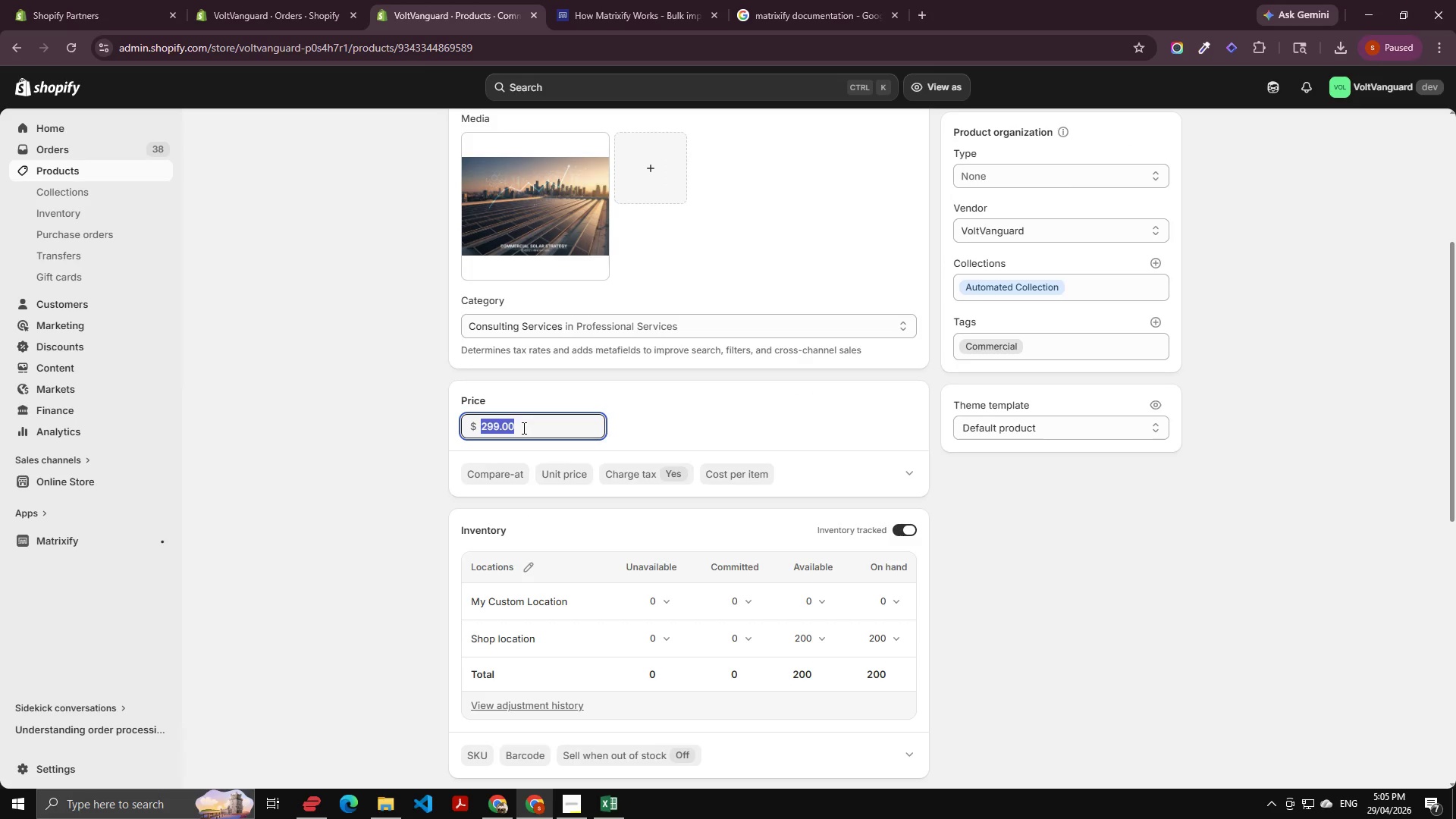 
key(Control+C)
 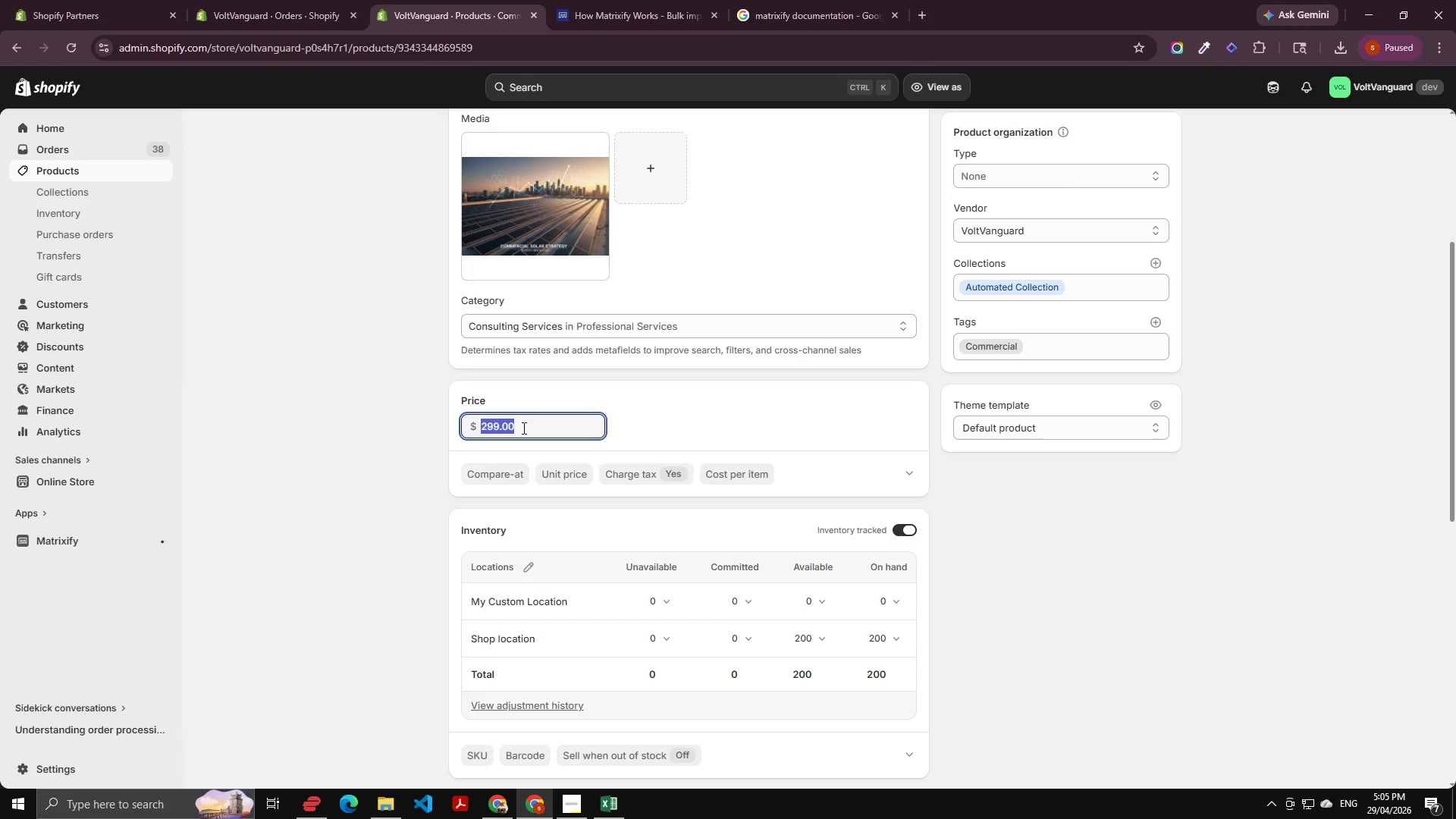 
key(Alt+AltLeft)
 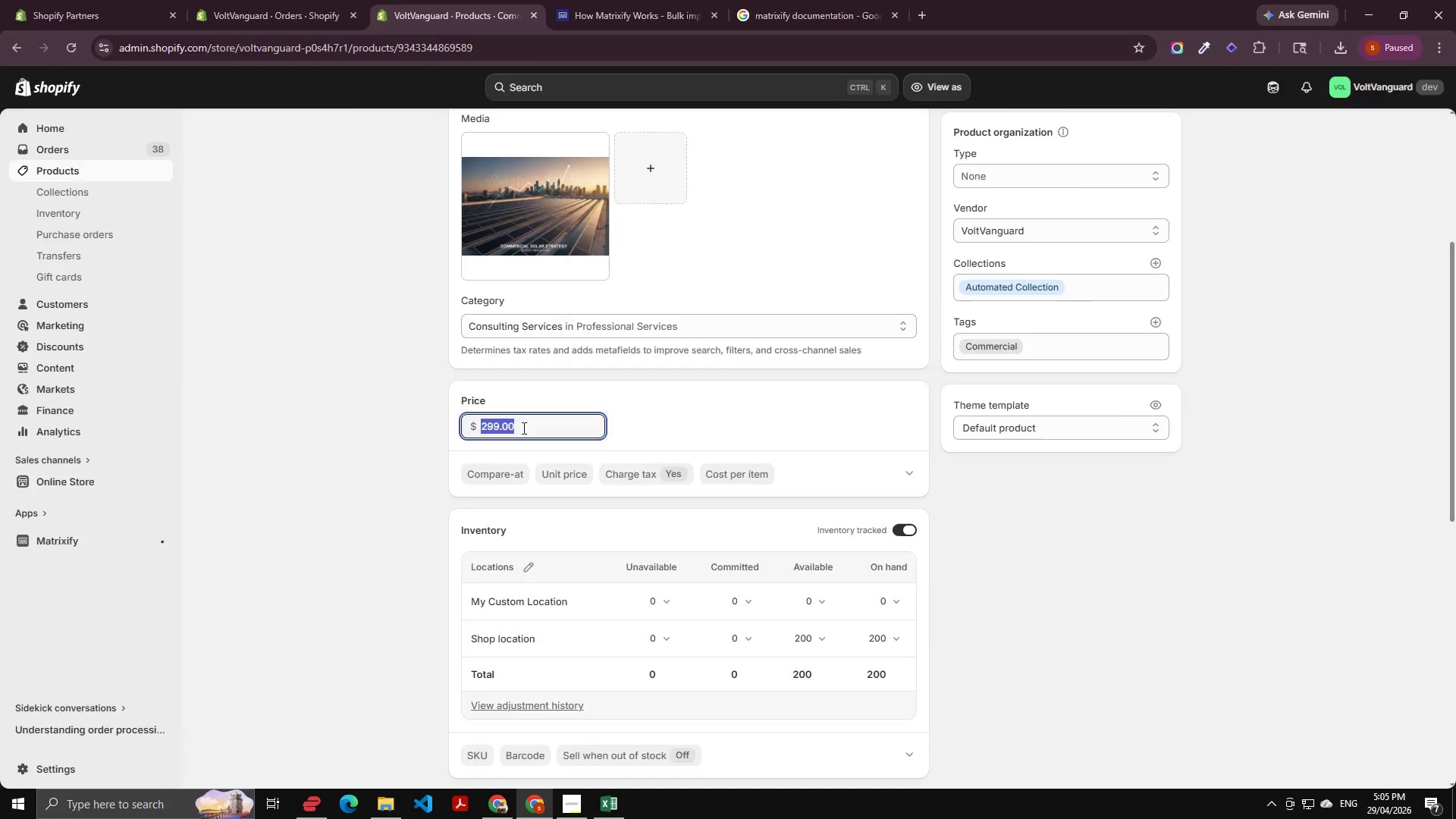 
key(Alt+Tab)
 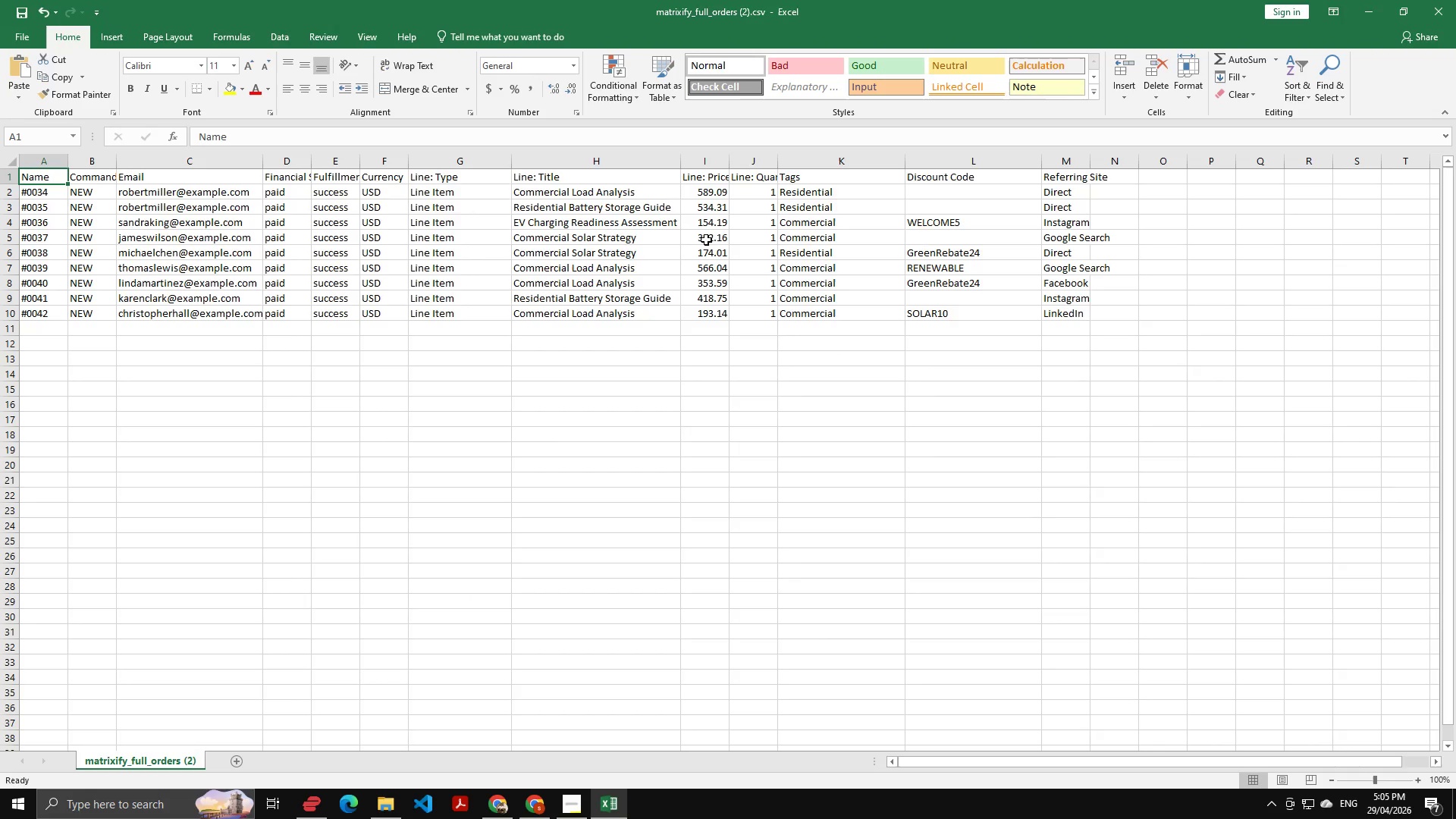 
left_click([709, 233])
 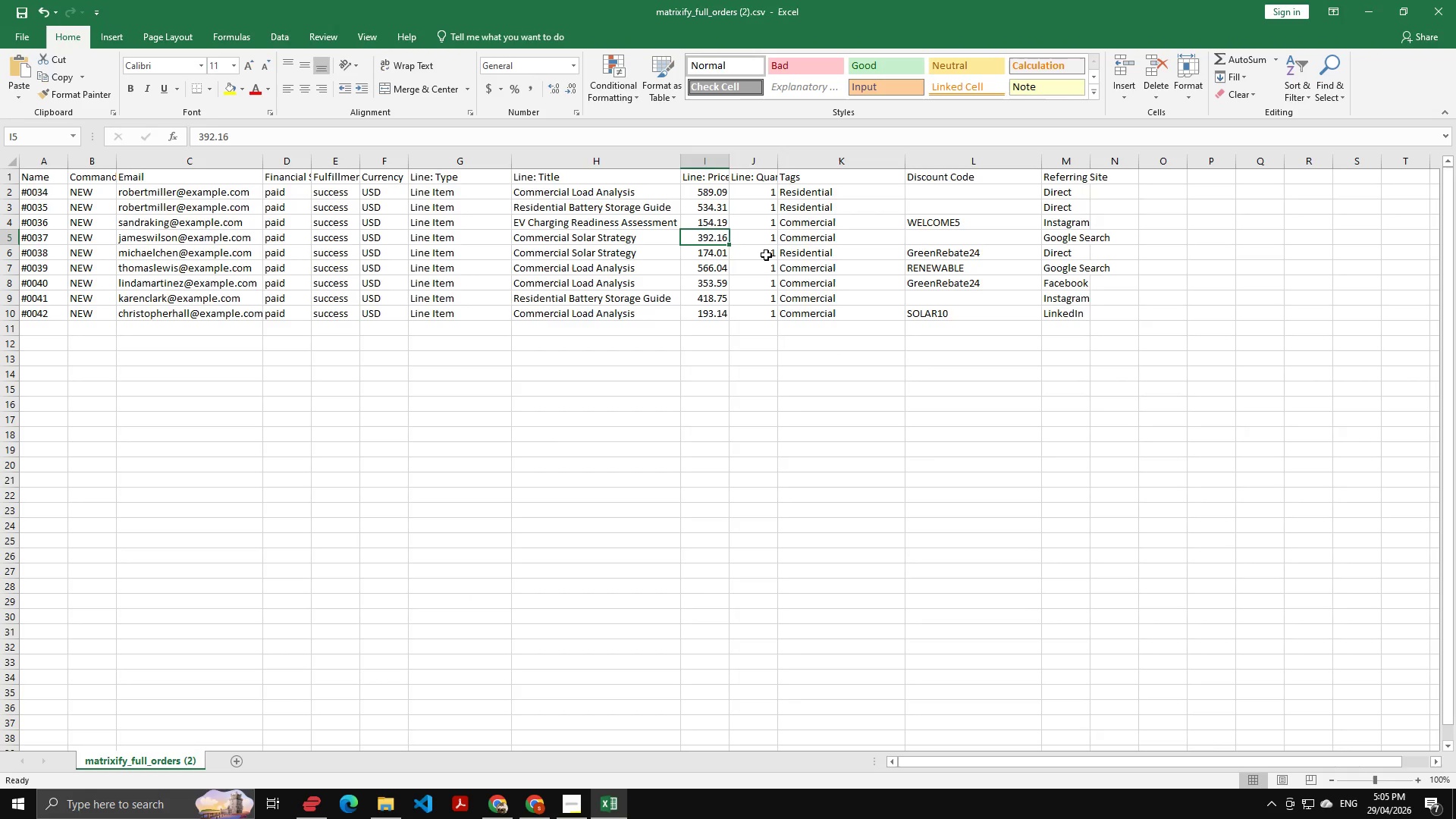 
key(Control+A)
 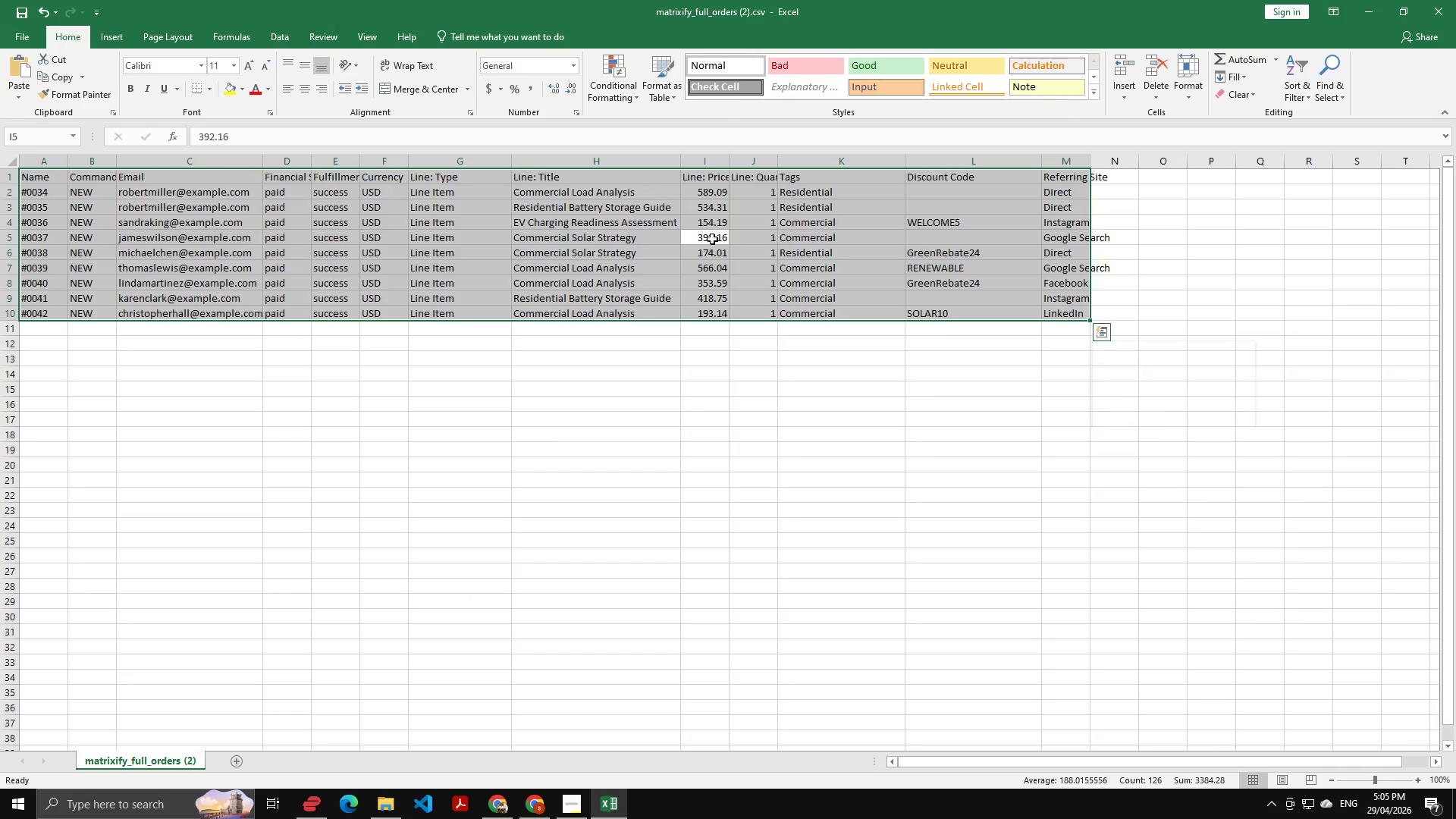 
double_click([712, 239])
 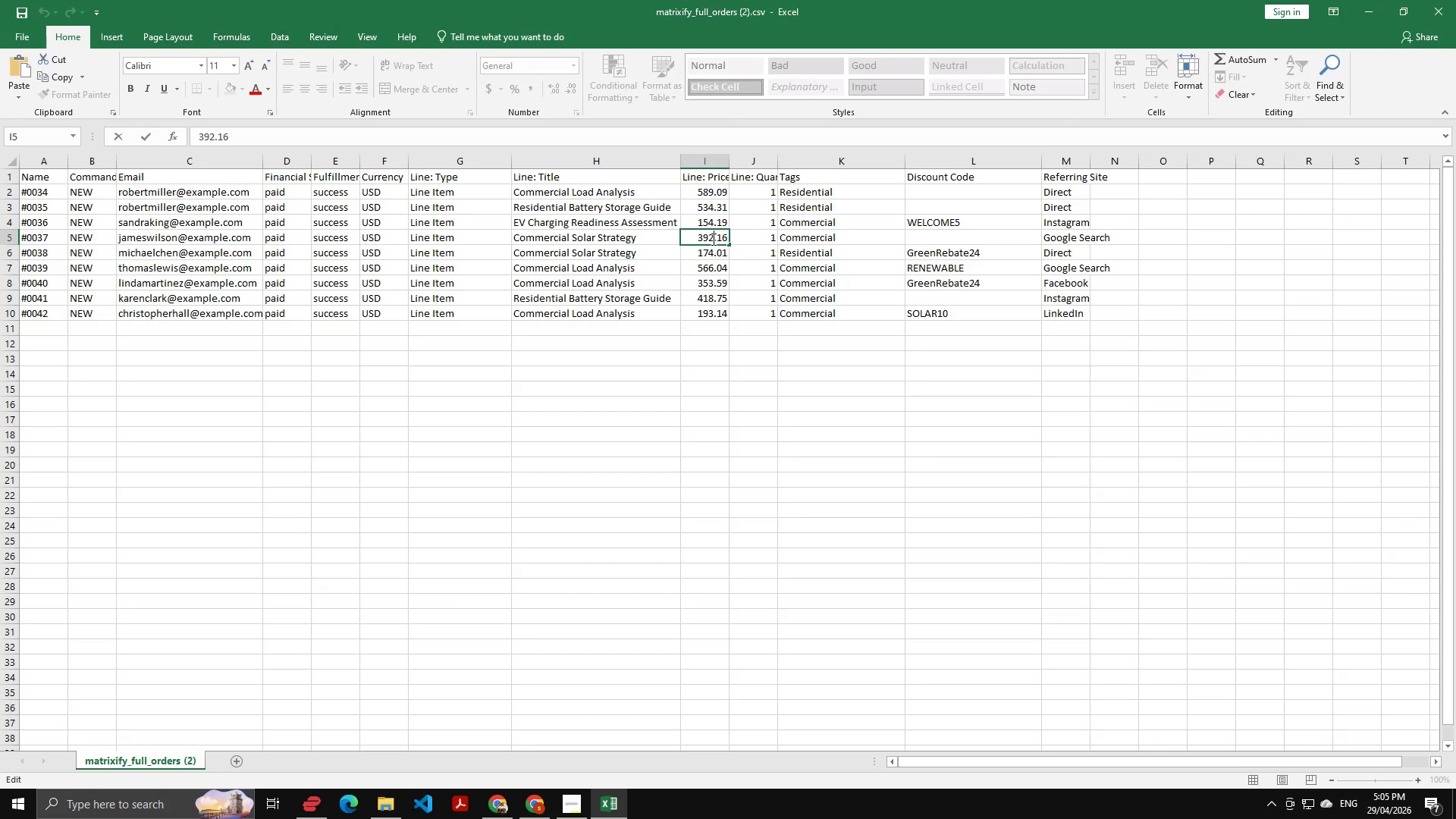 
key(Control+A)
 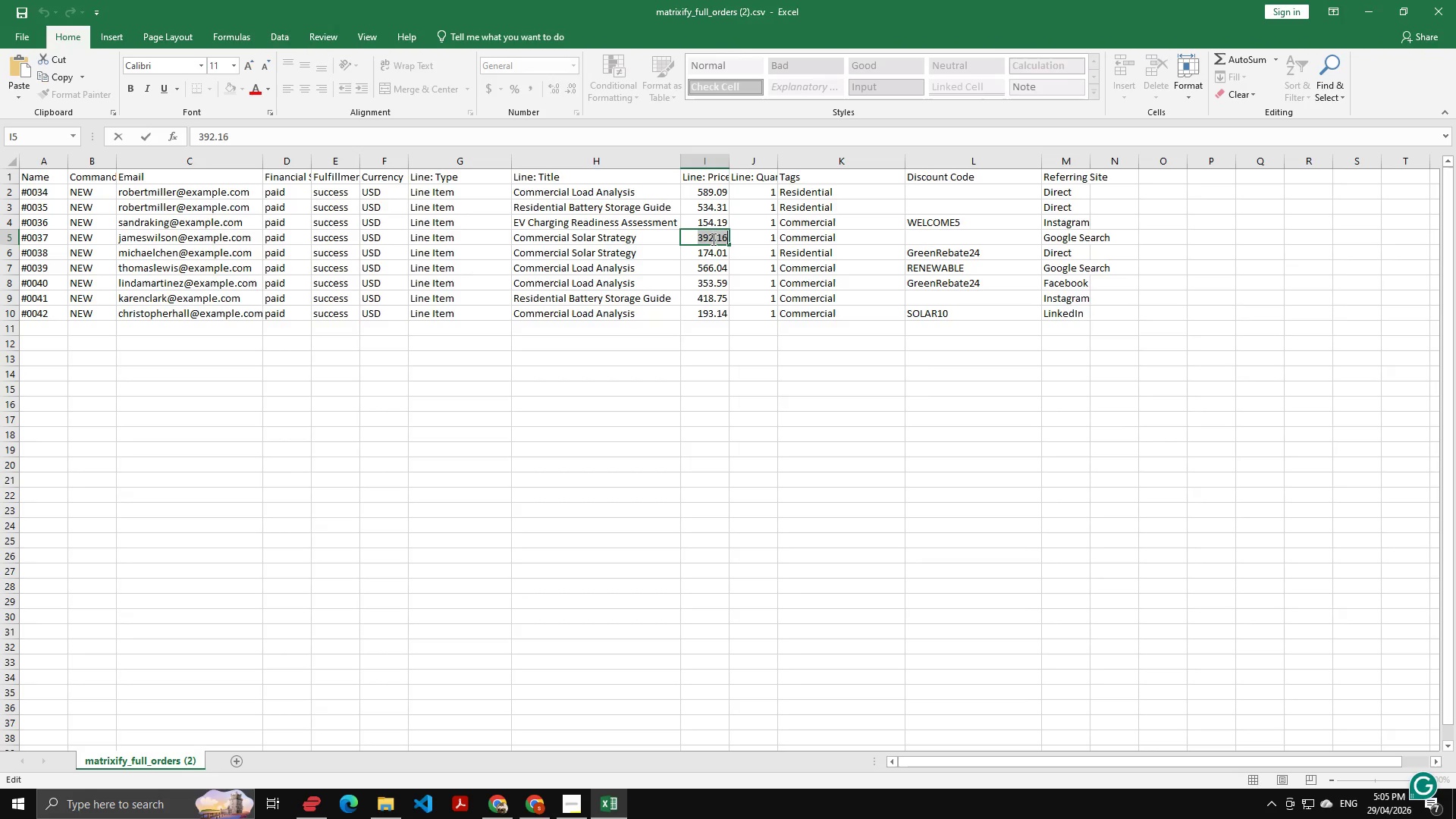 
key(Control+V)
 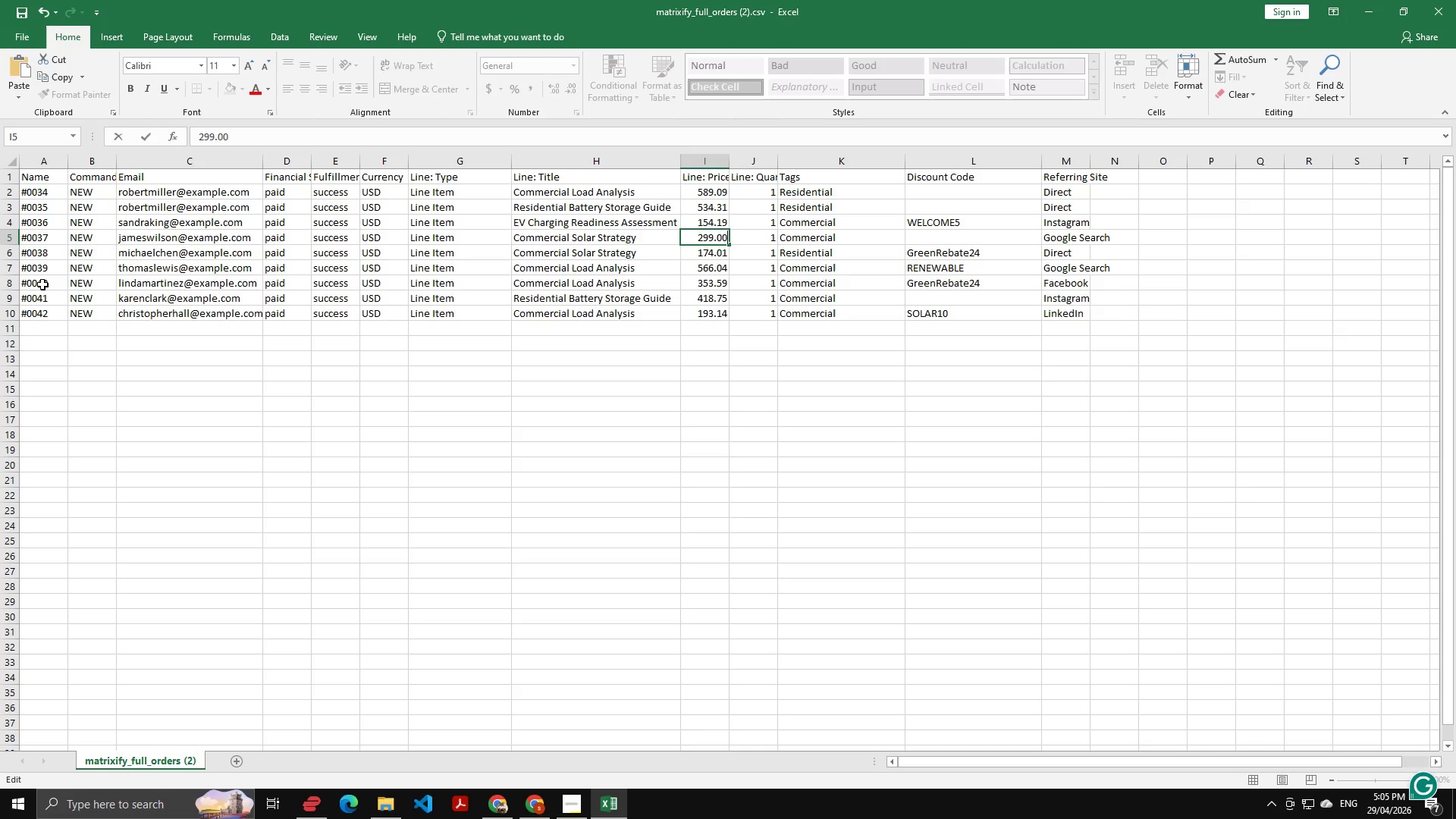 
wait(7.51)
 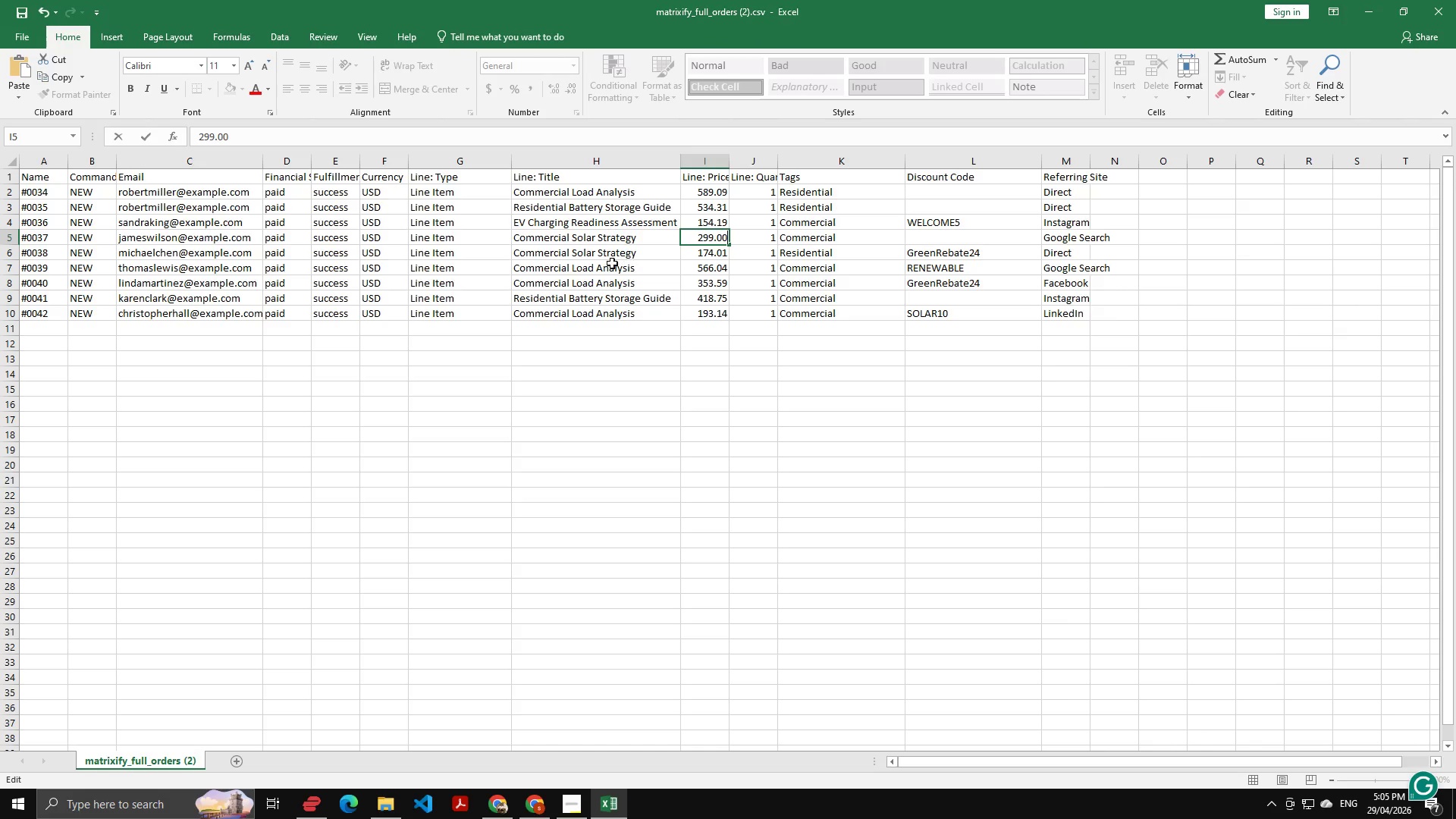 
left_click([40, 237])
 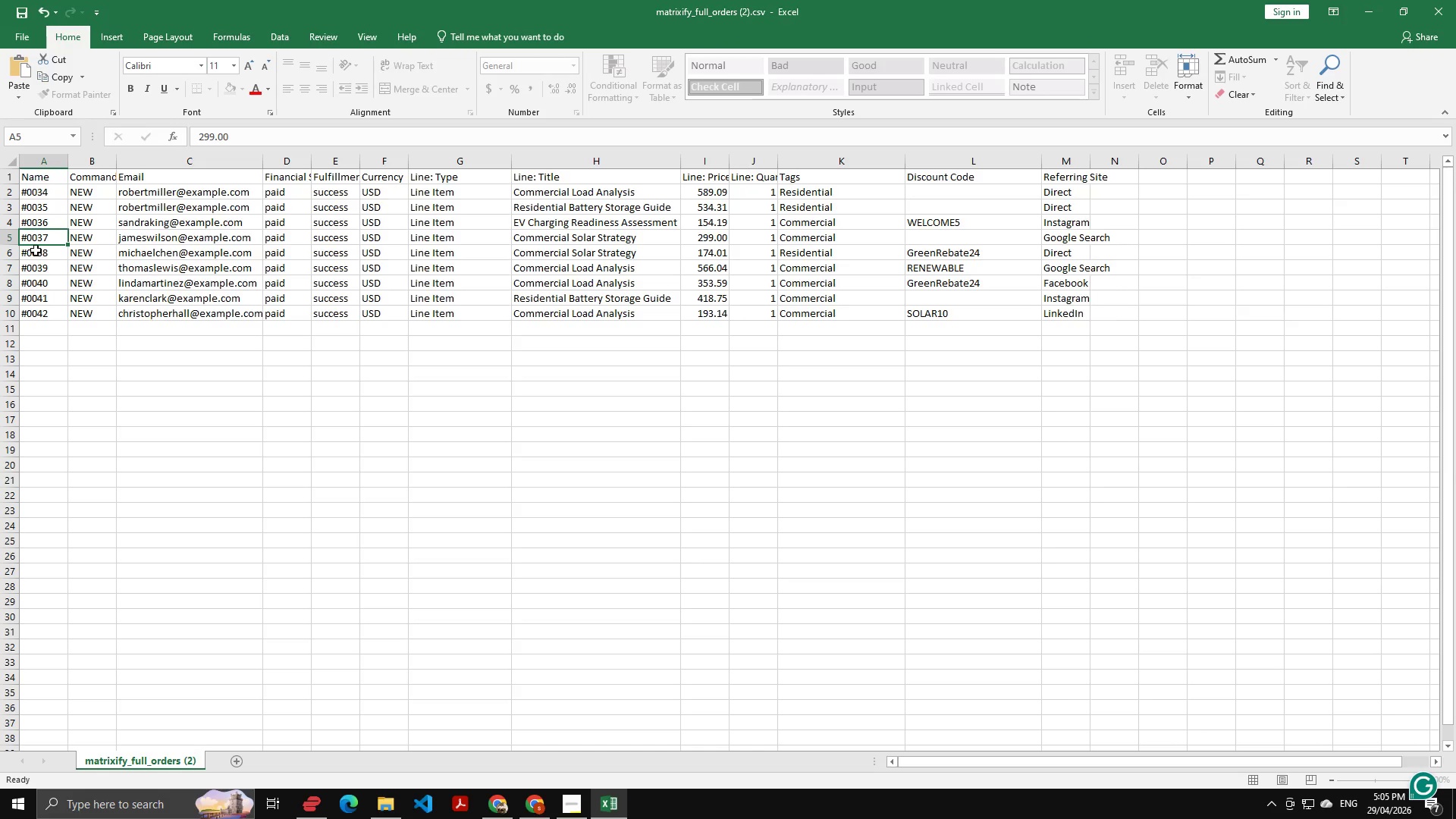 
left_click([36, 250])
 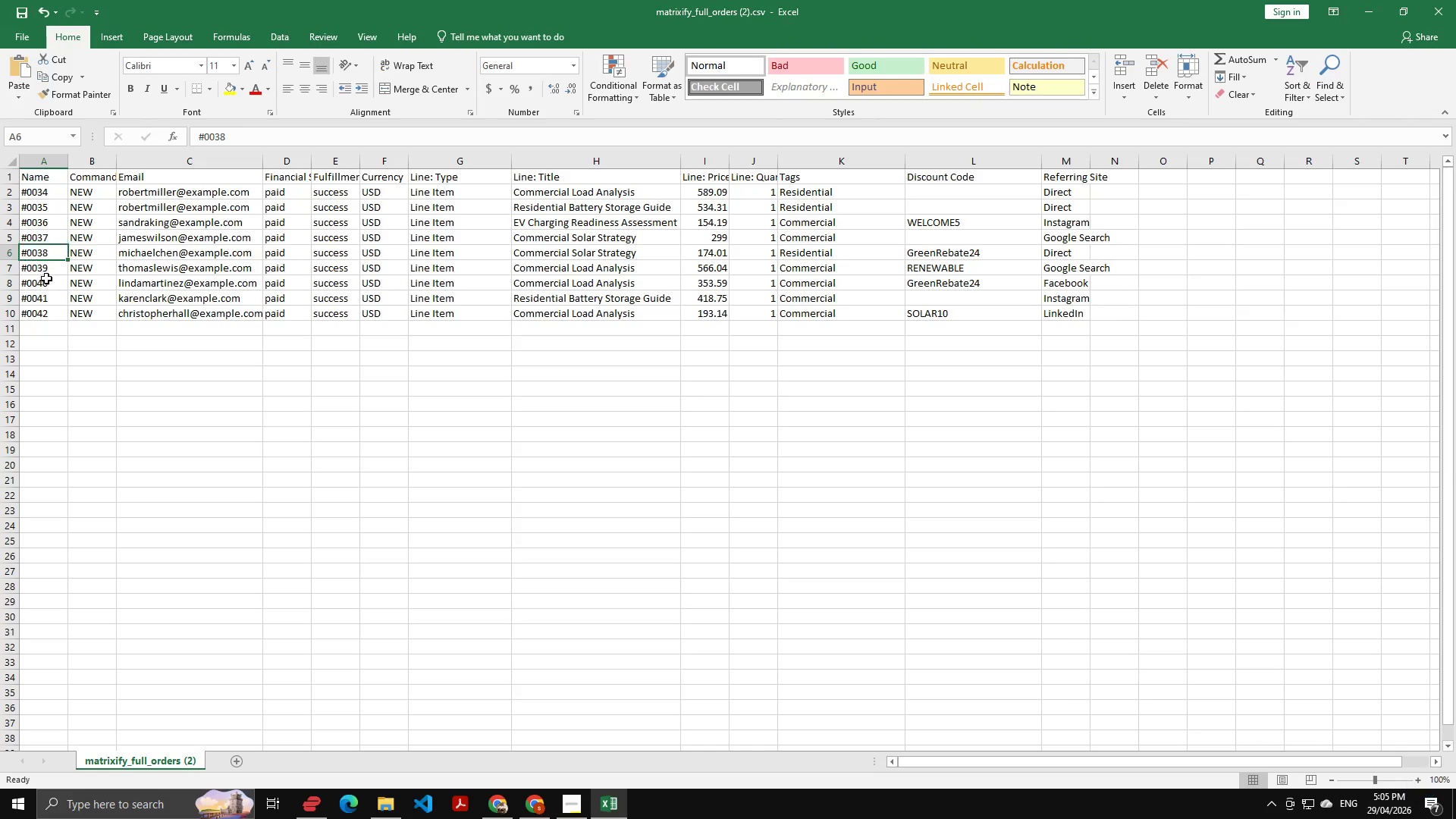 
hold_key(key=ShiftLeft, duration=1.5)
left_click([44, 315])
 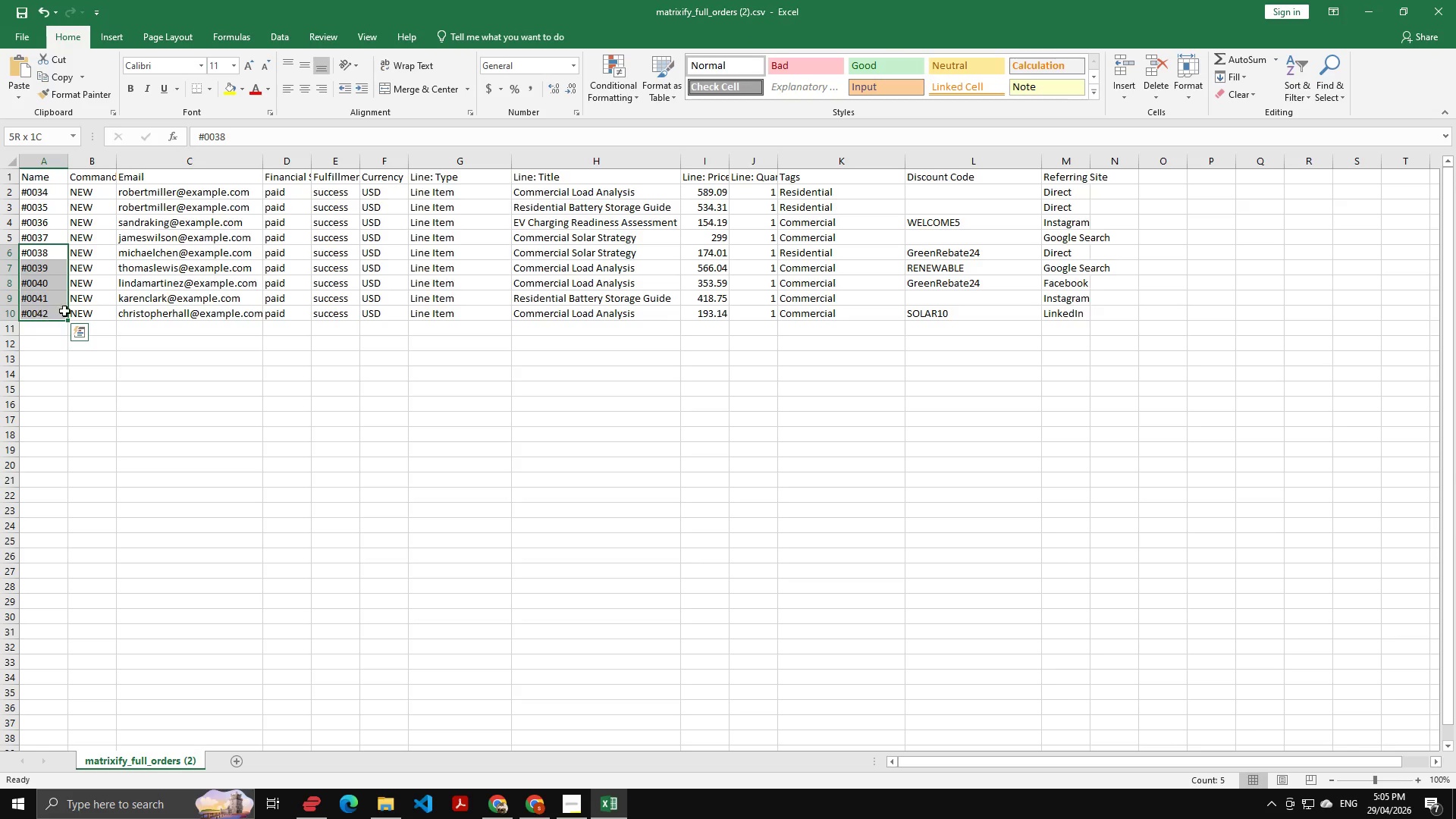 
hold_key(key=ShiftLeft, duration=1.52)
left_click([1076, 253])
 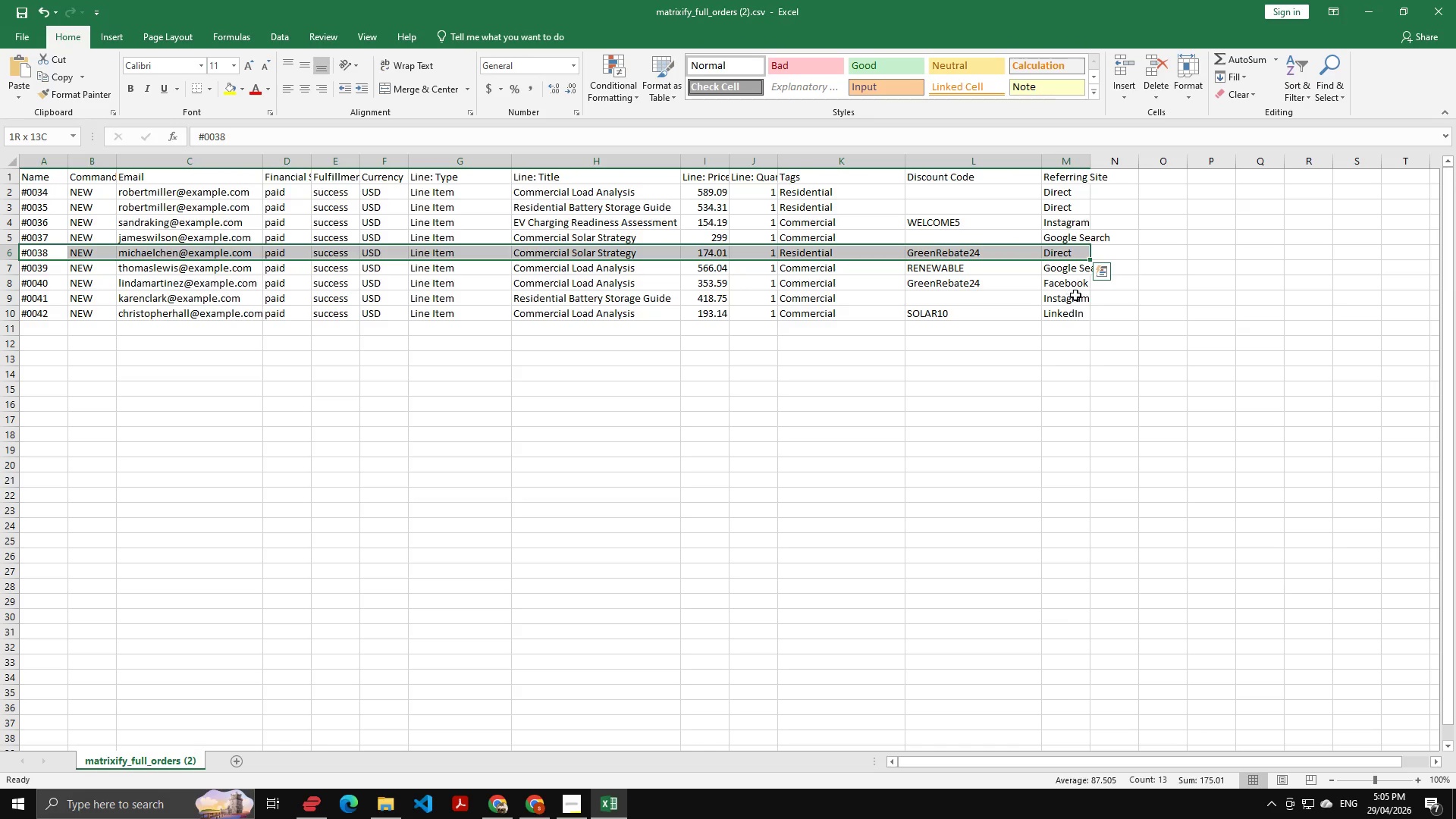 
hold_key(key=ShiftLeft, duration=1.06)
left_click([1080, 307])
 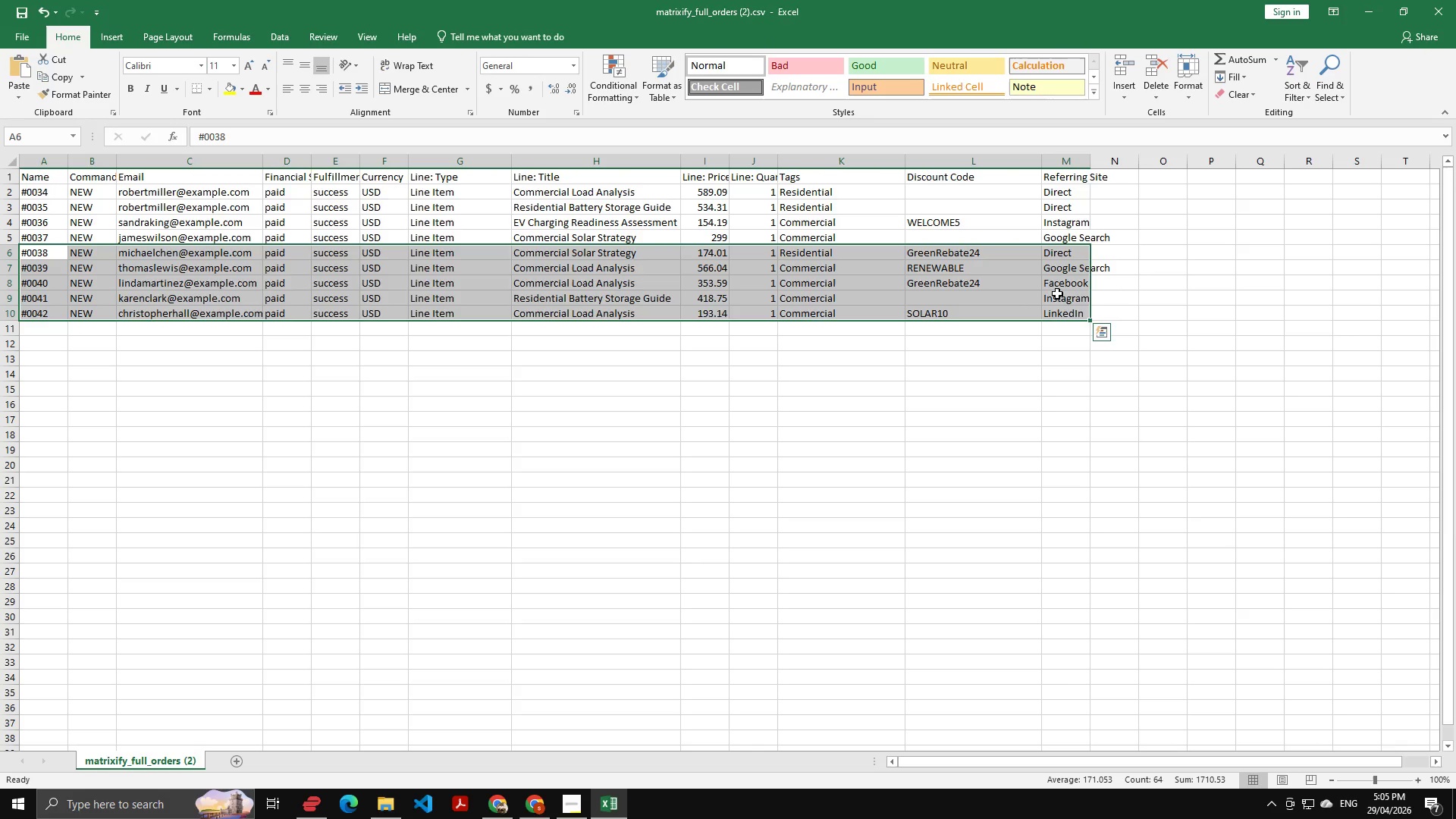 
key(Delete)
 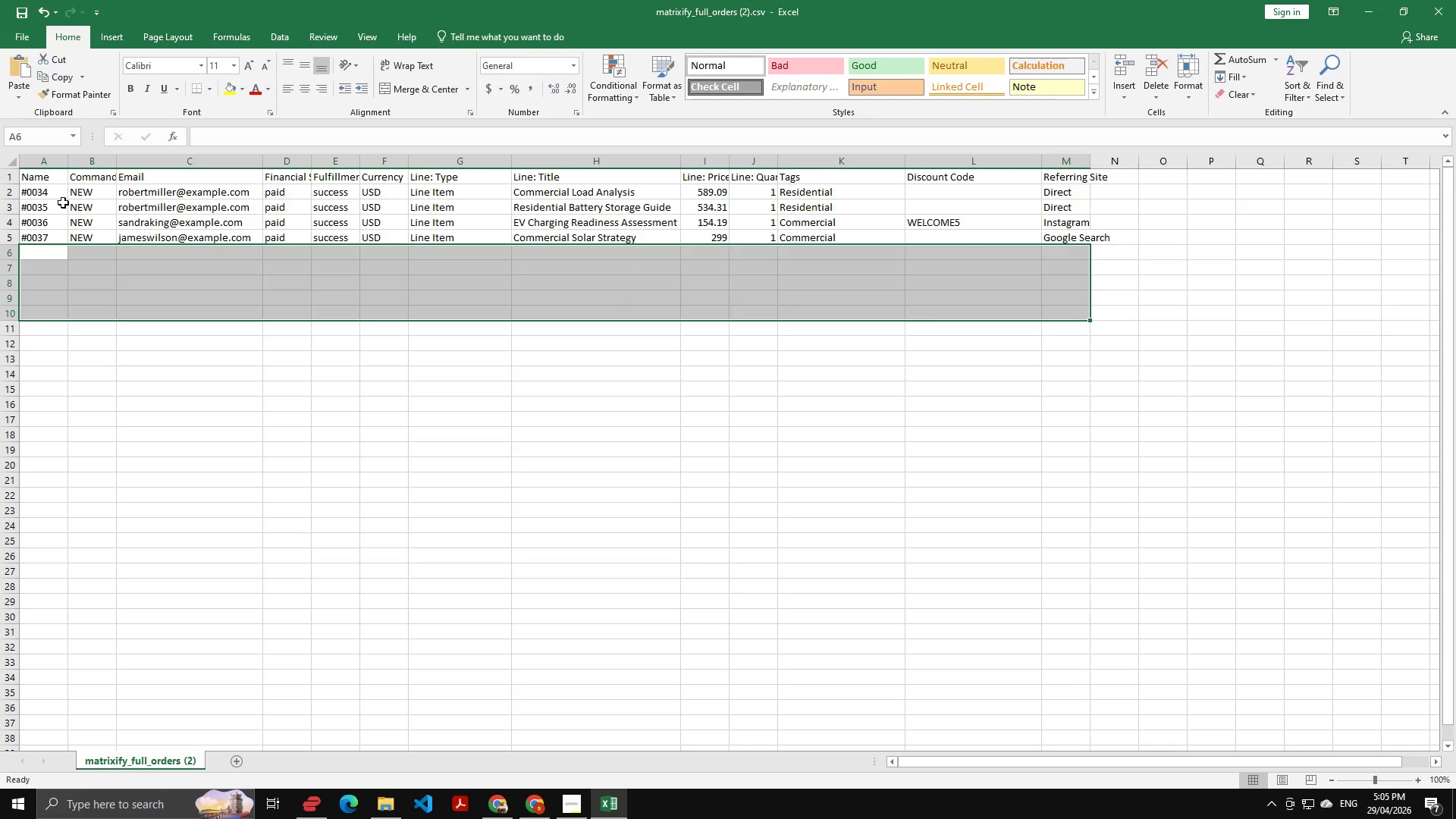 
left_click([52, 196])
 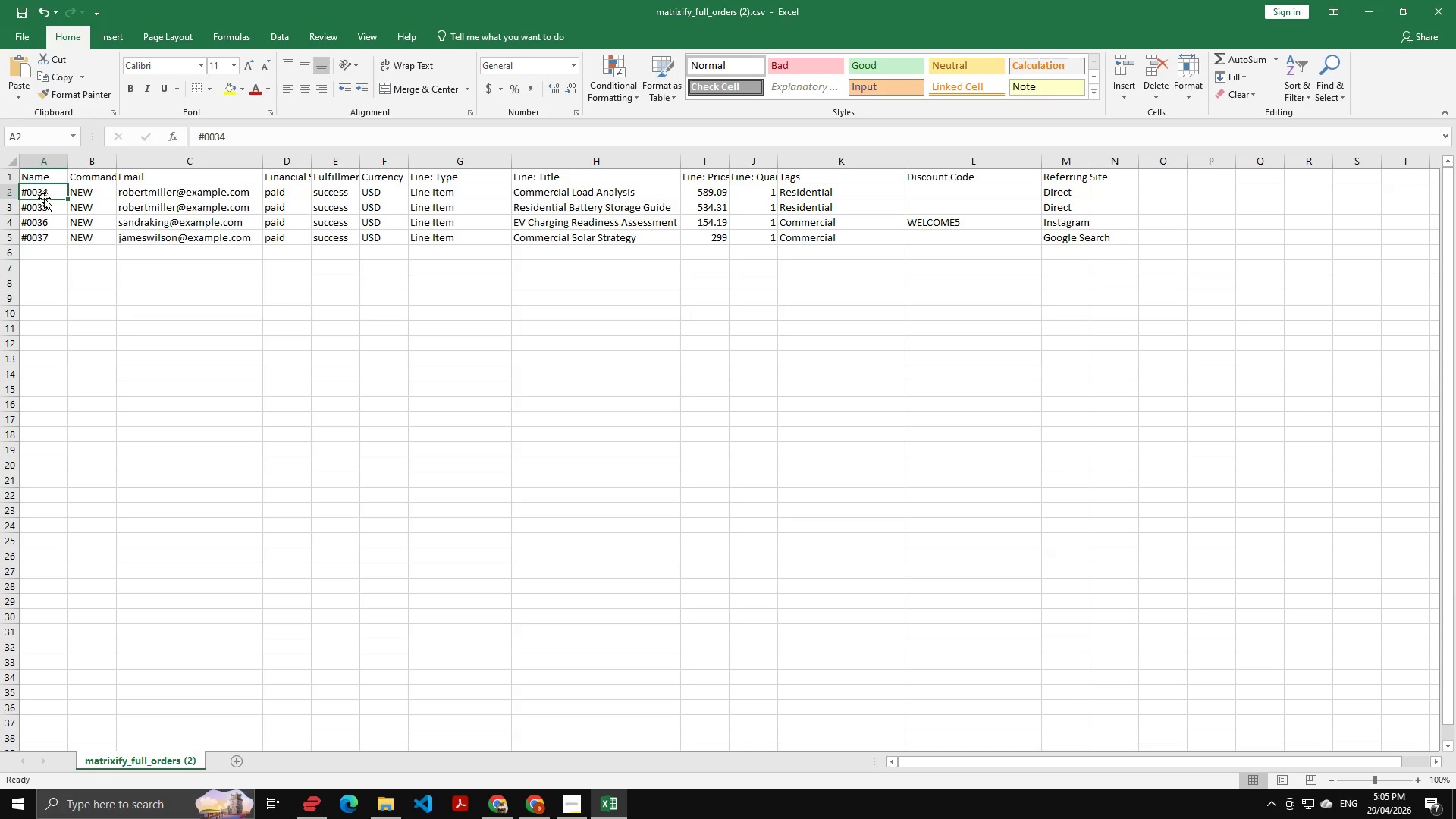 
hold_key(key=ShiftLeft, duration=0.92)
 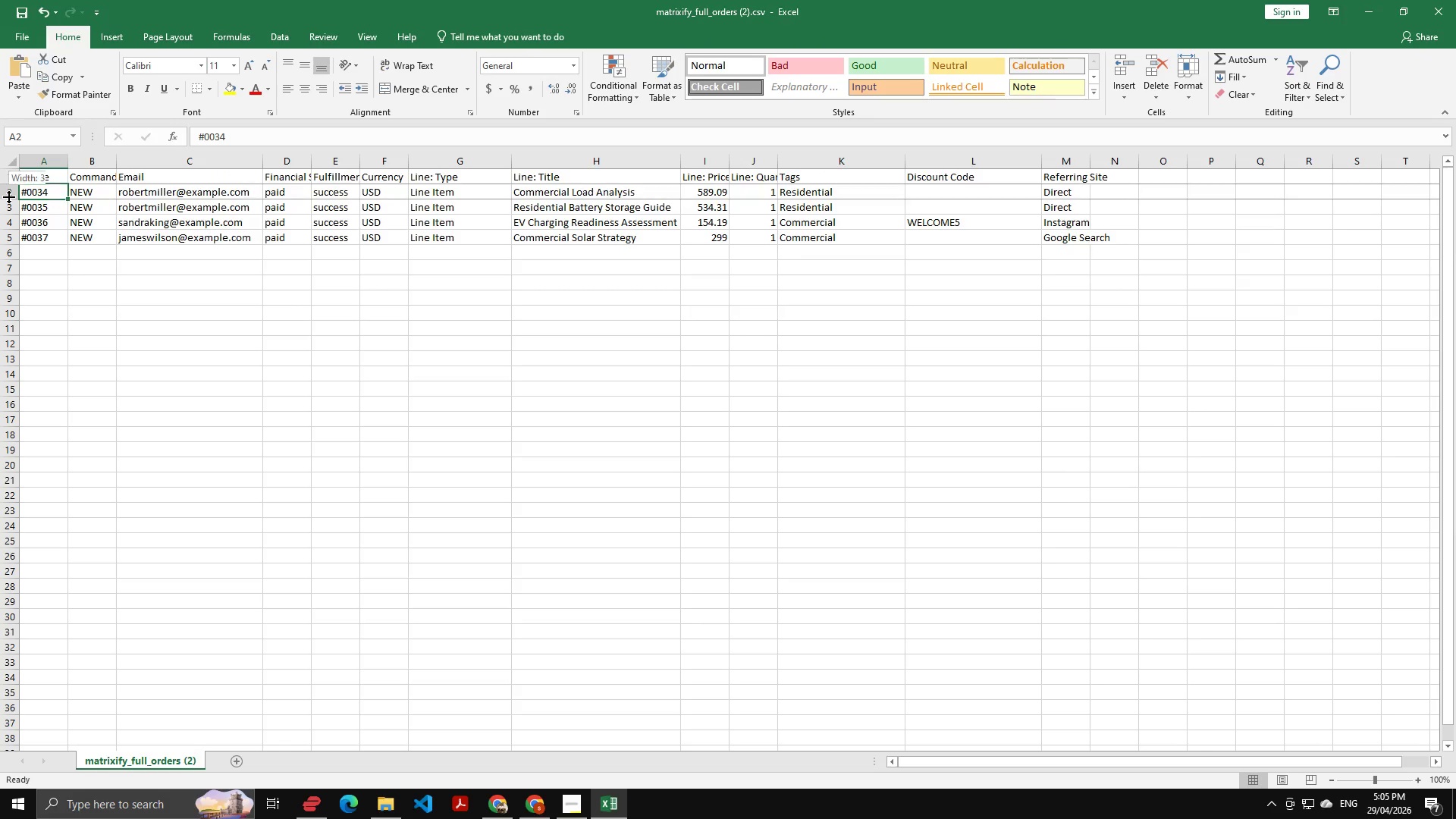 
left_click([8, 196])
 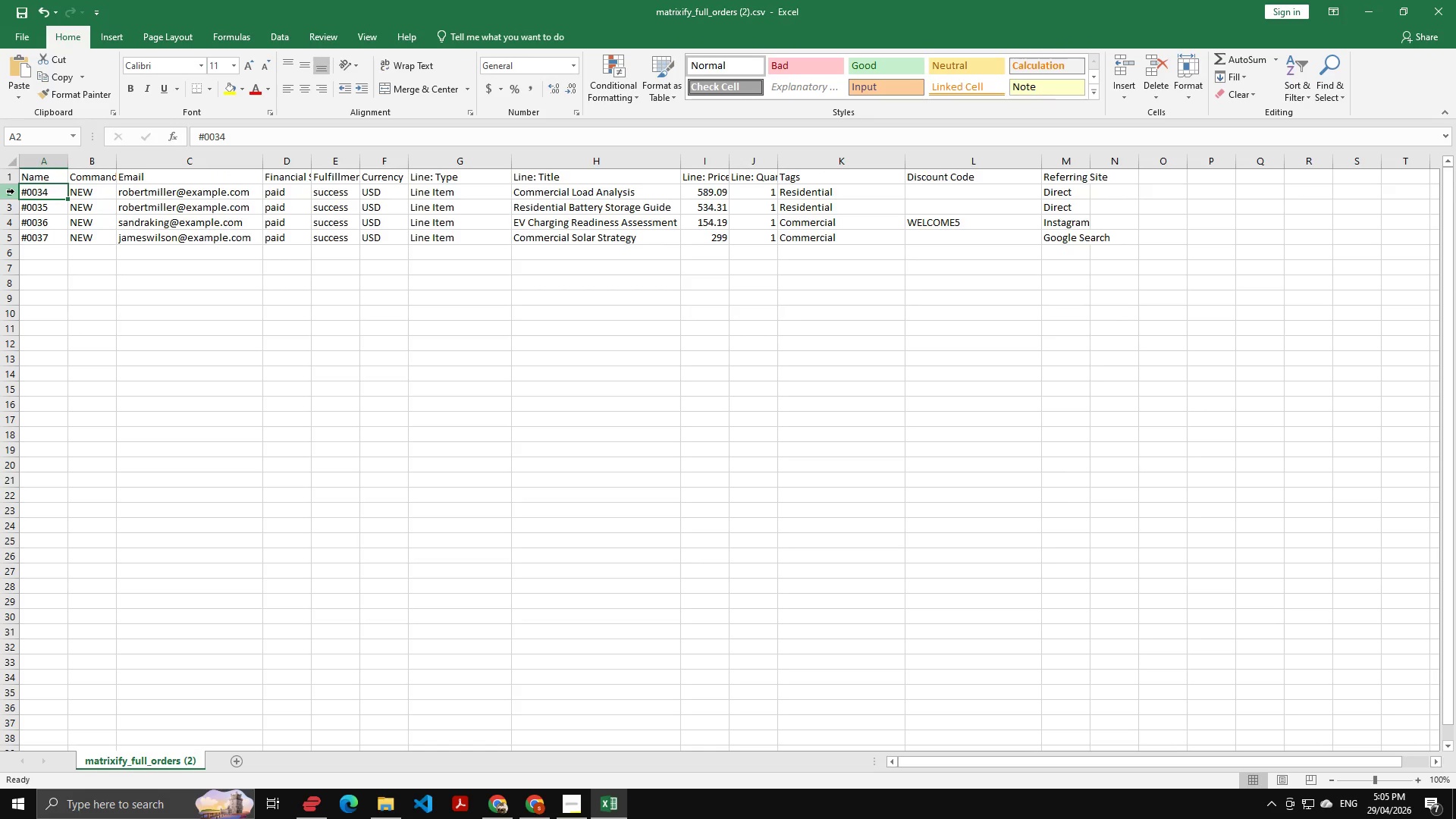 
hold_key(key=ShiftLeft, duration=1.17)
left_click([16, 223])
 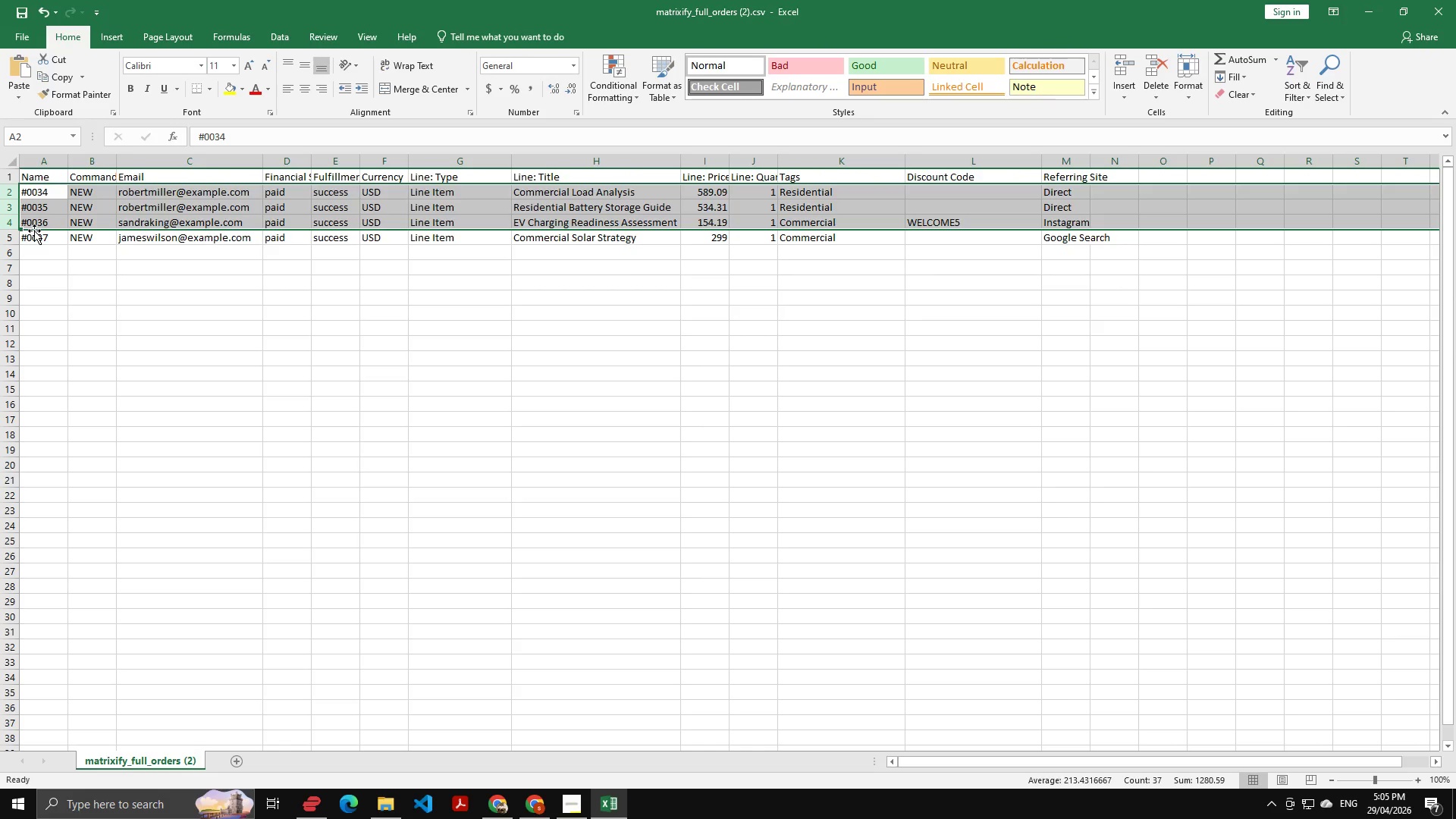 
key(Delete)
 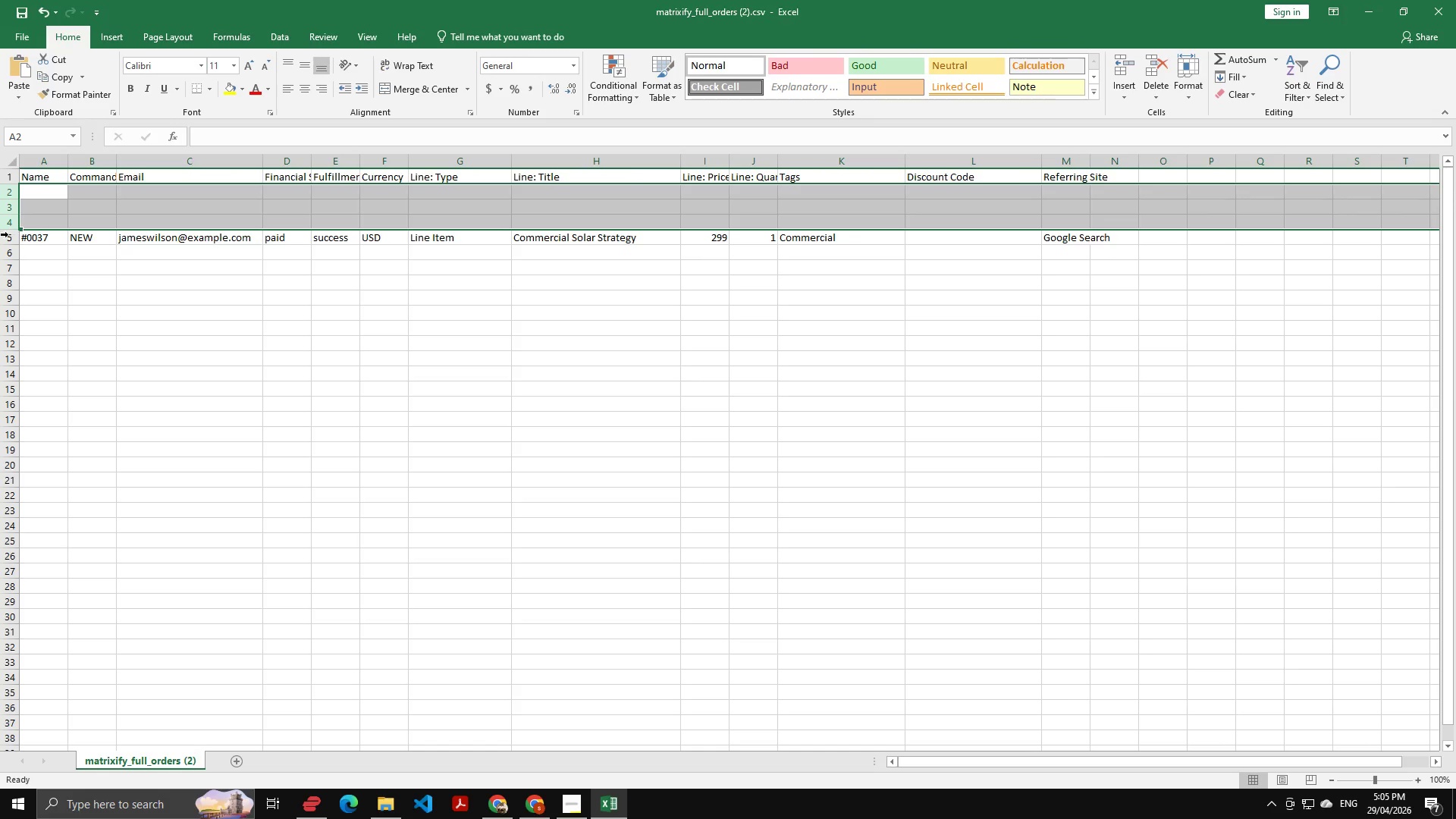 
left_click([6, 234])
 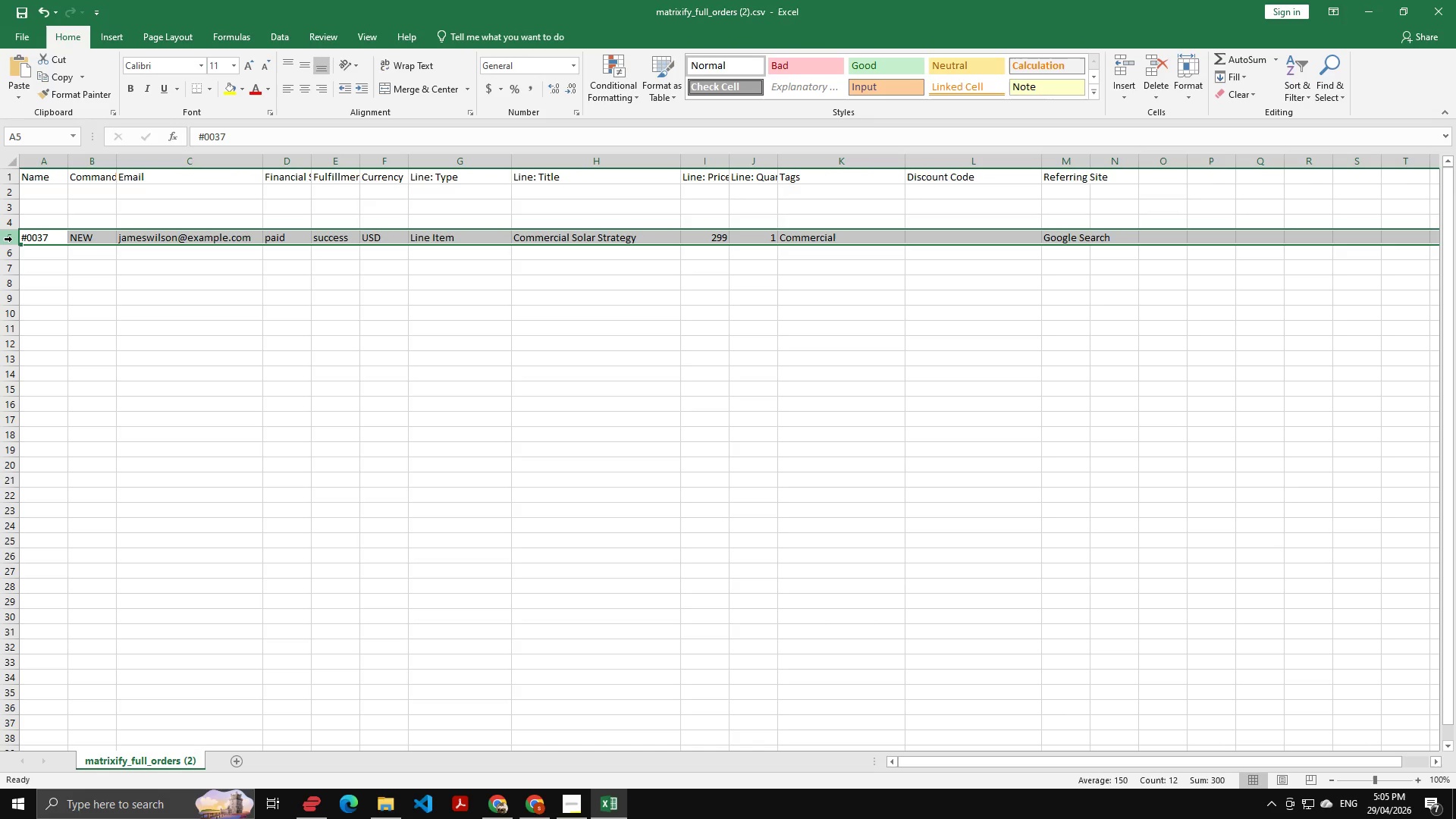 
key(Control+X)
 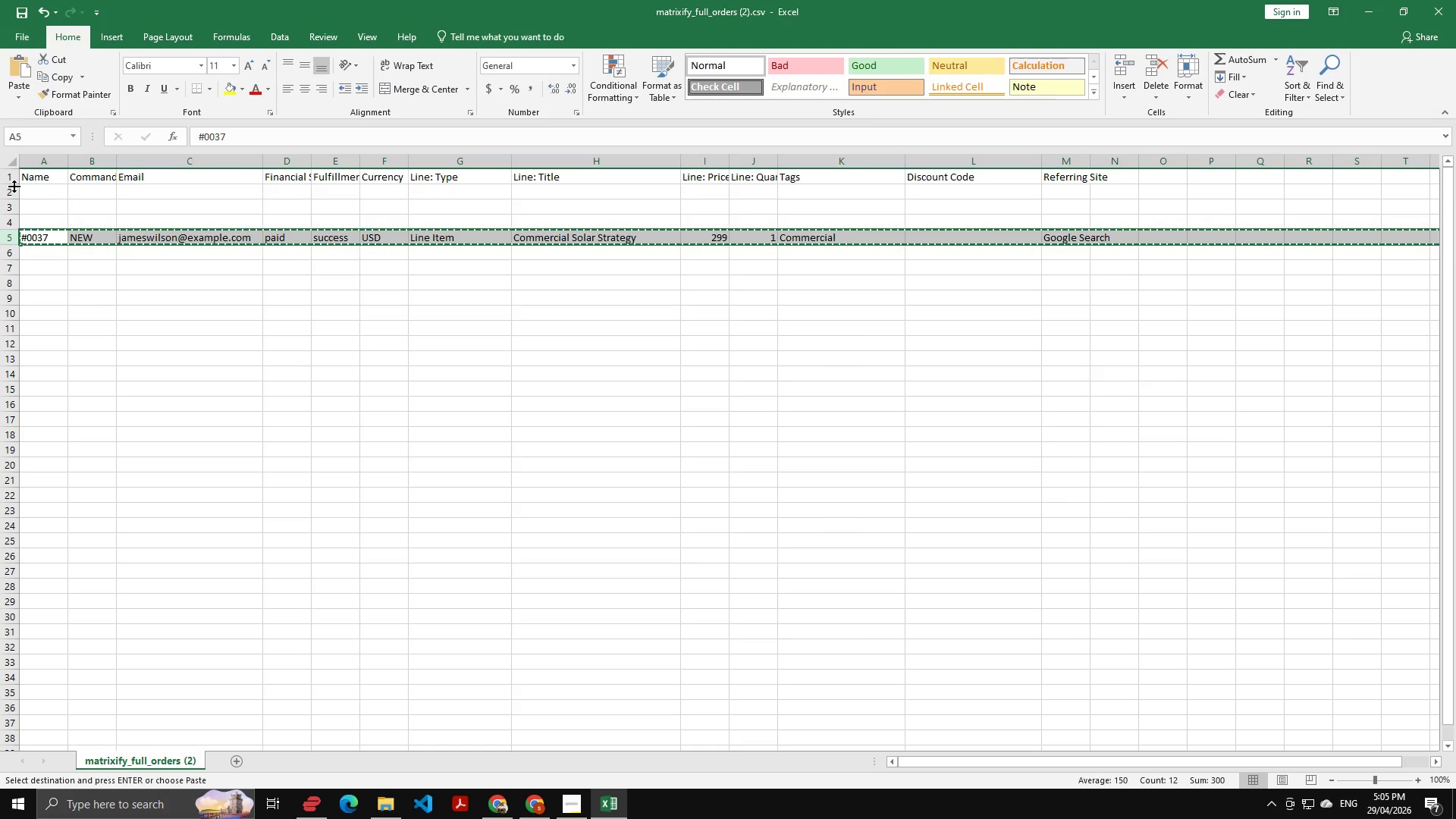 
left_click([11, 191])
 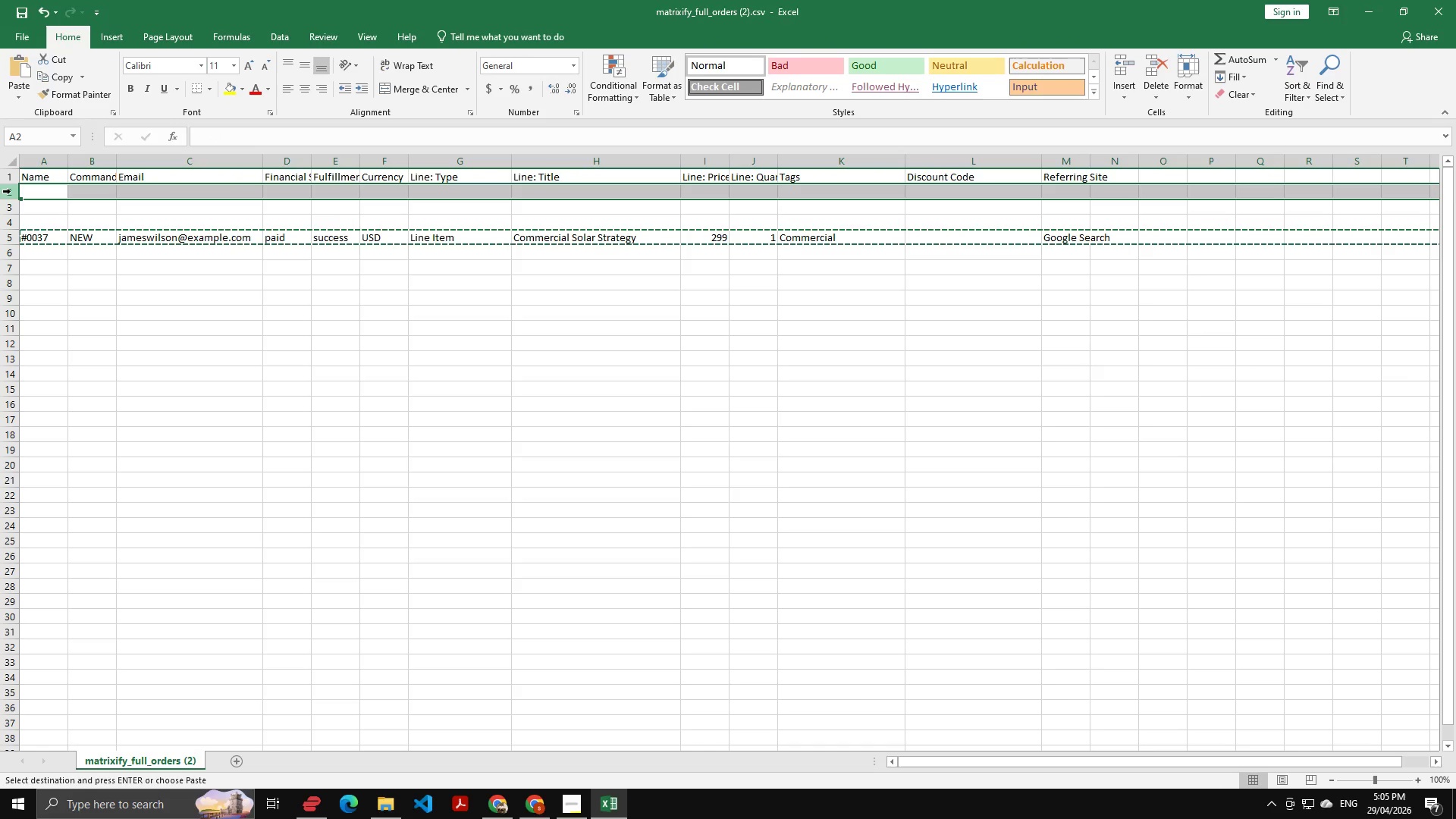 
key(Control+V)
 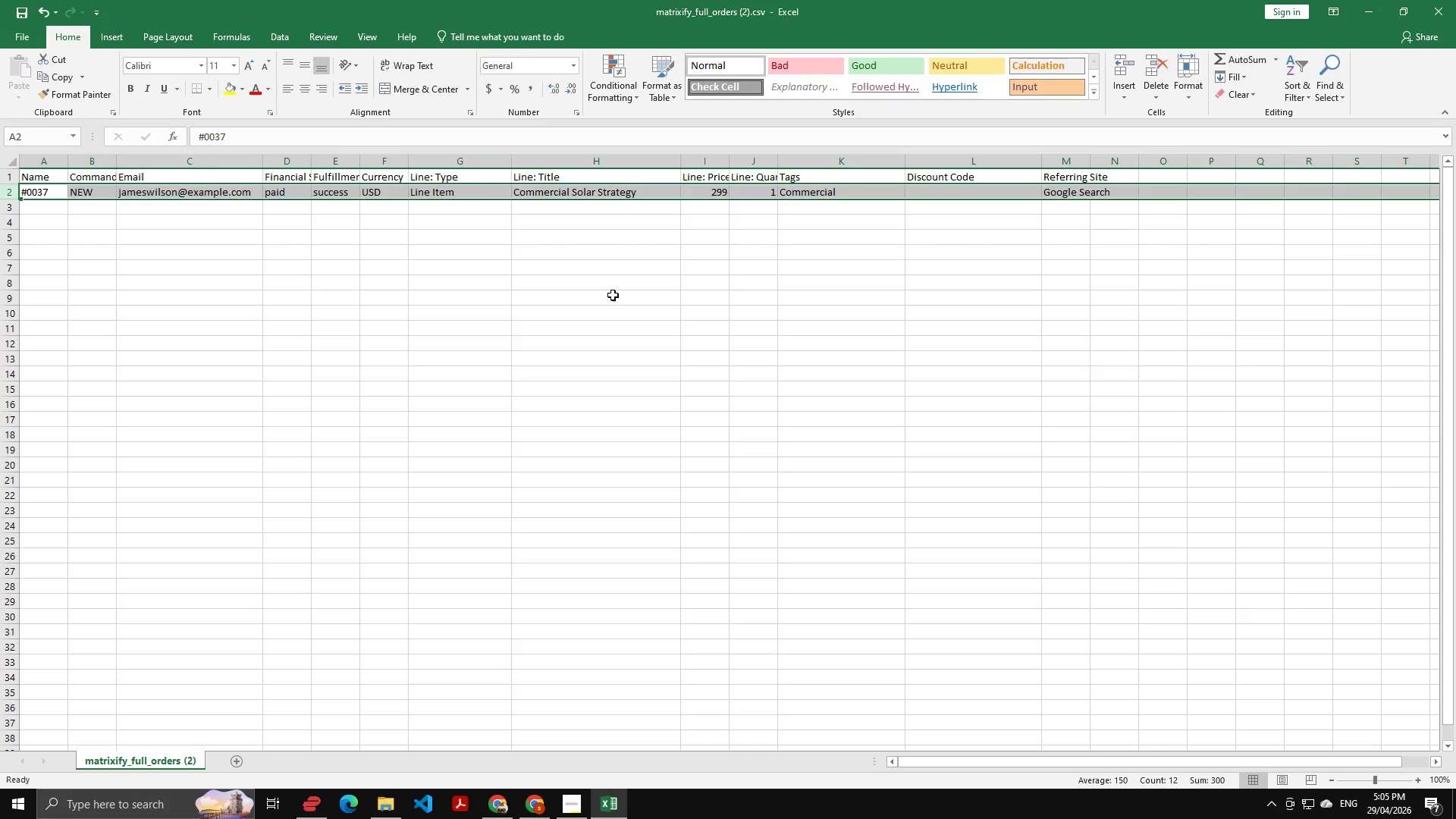 
left_click([613, 295])
 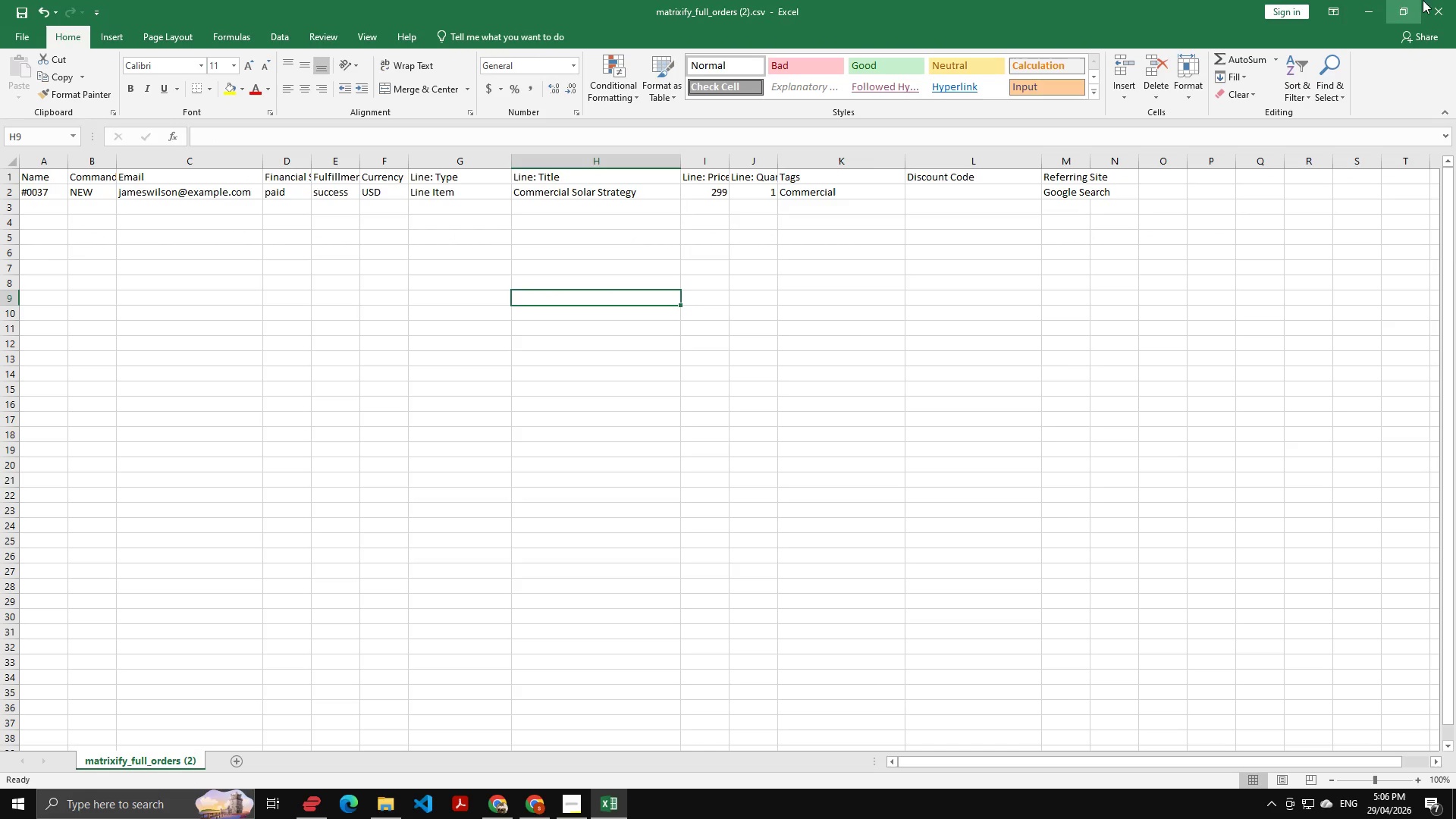 
key(Control+S)
 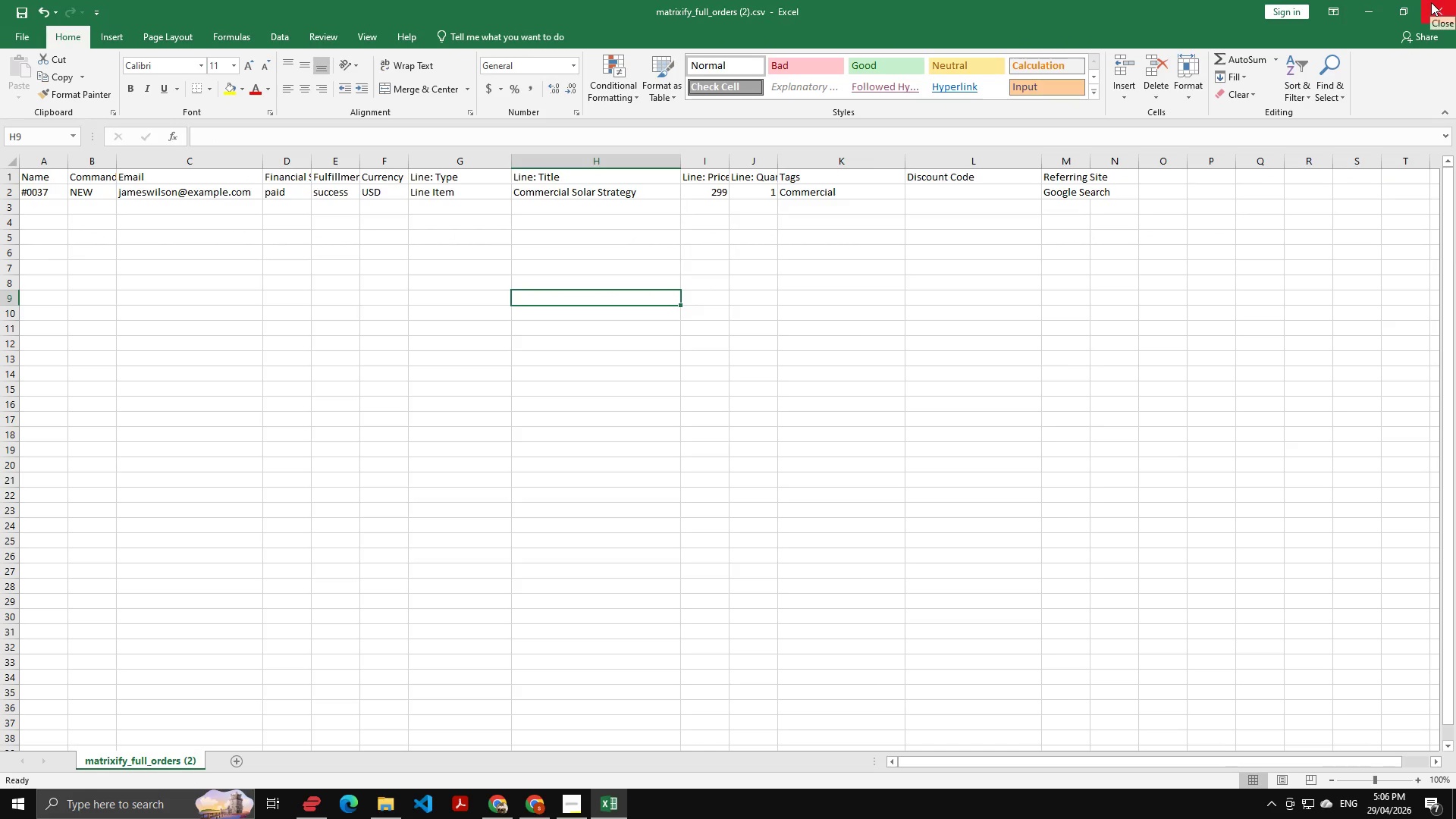 
key(Control+S)
 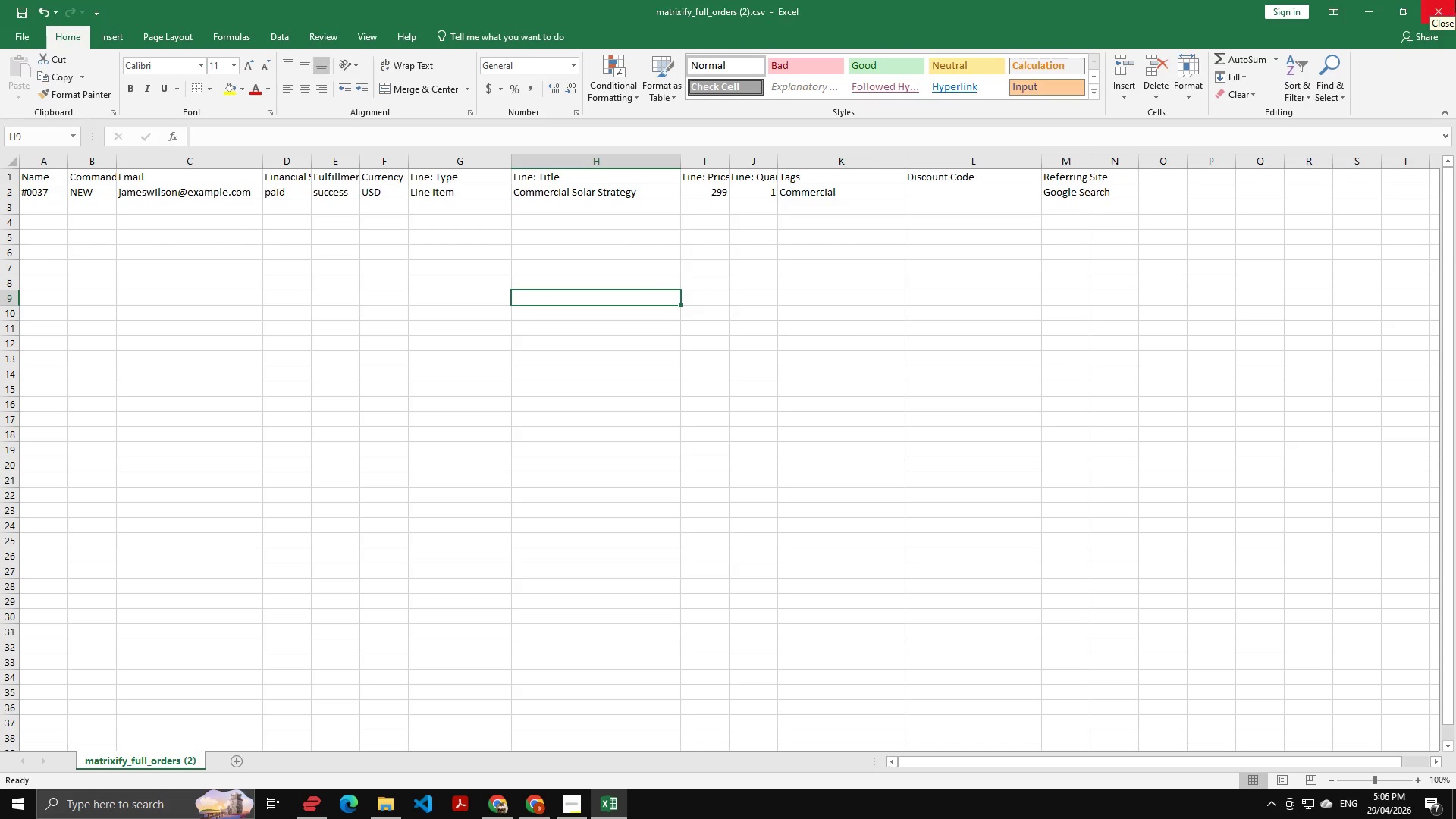 
left_click([1455, 0])
 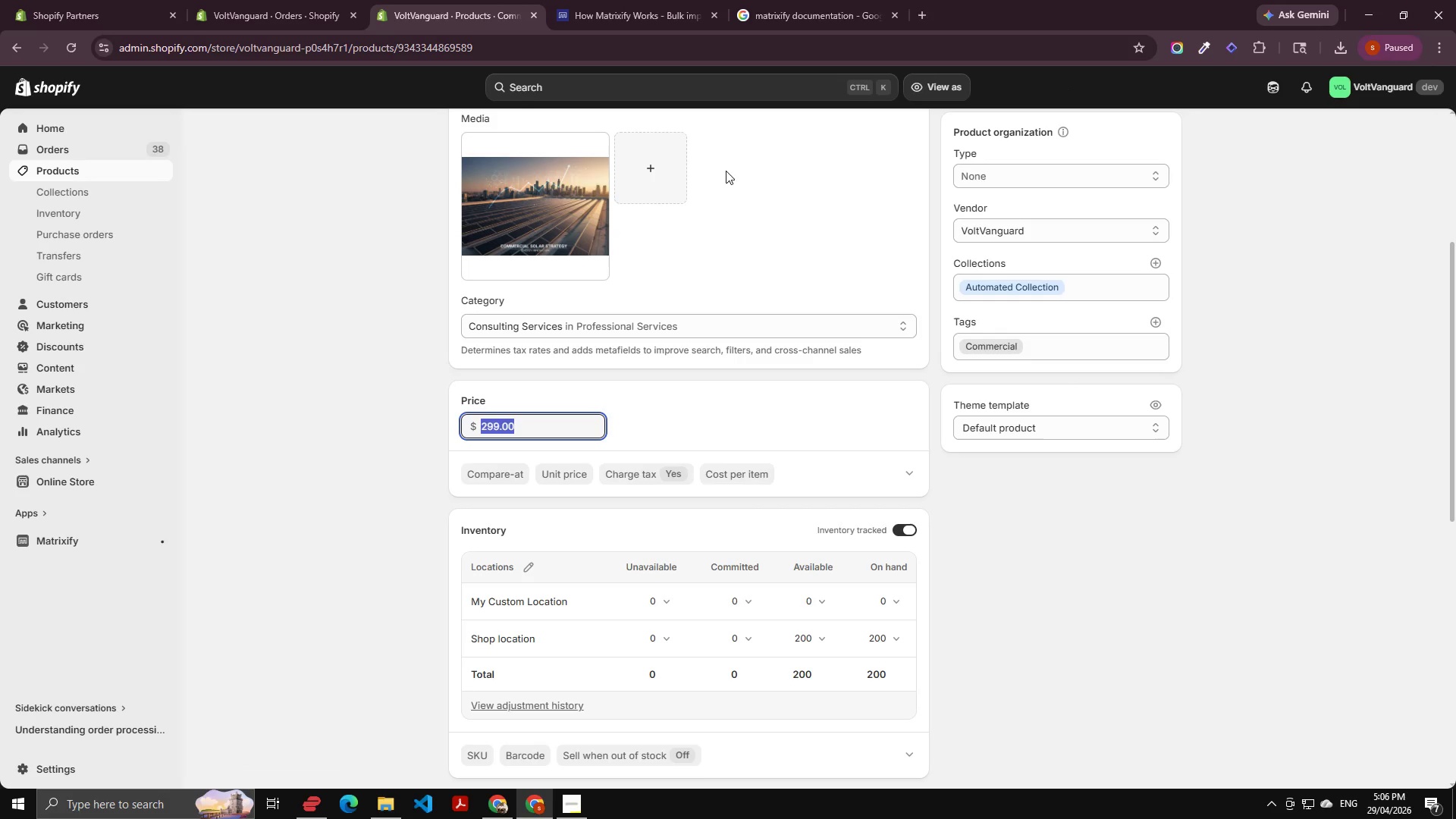 
key(Alt+AltLeft)
 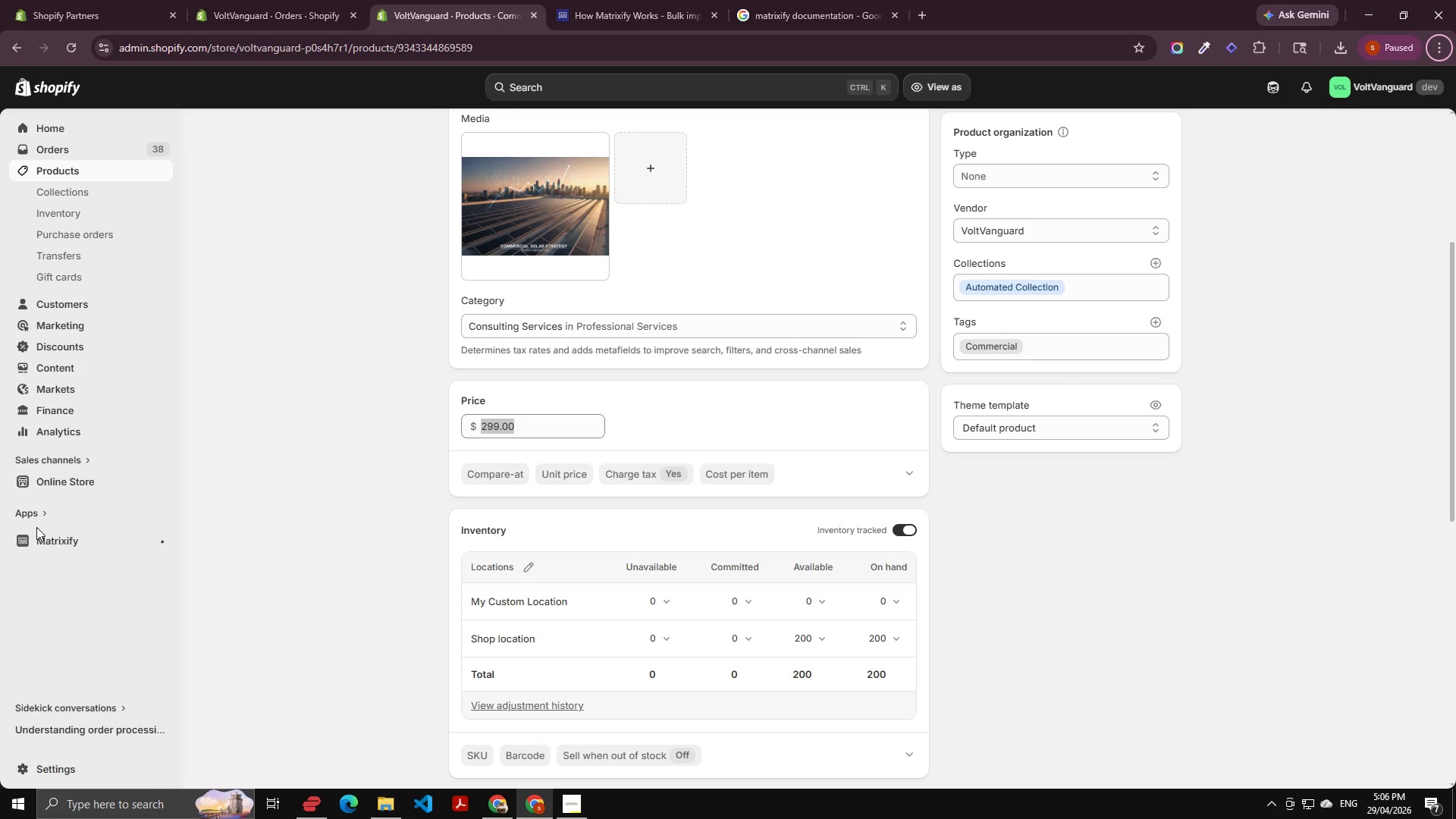 
left_click([53, 532])
 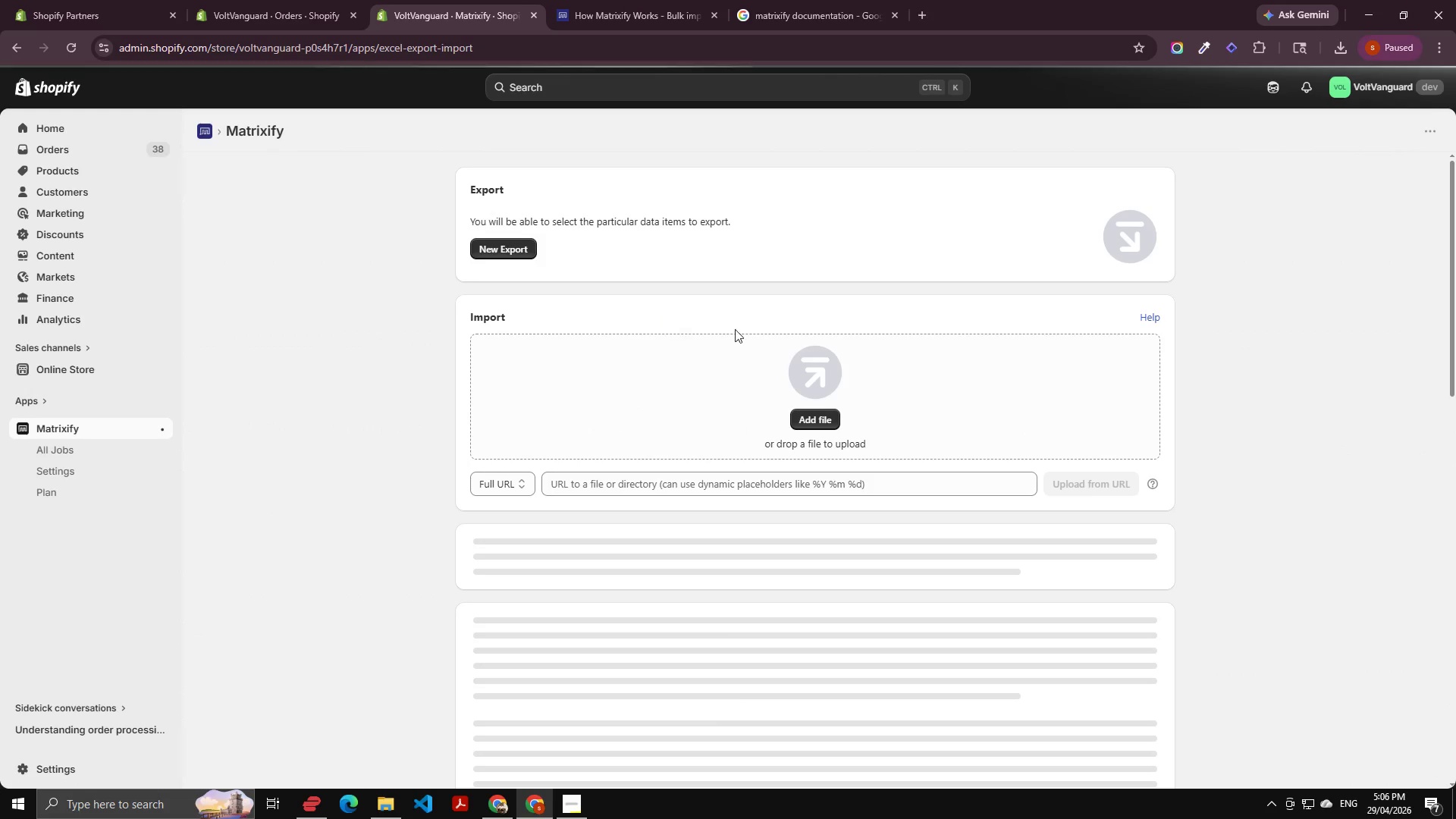 
wait(7.61)
 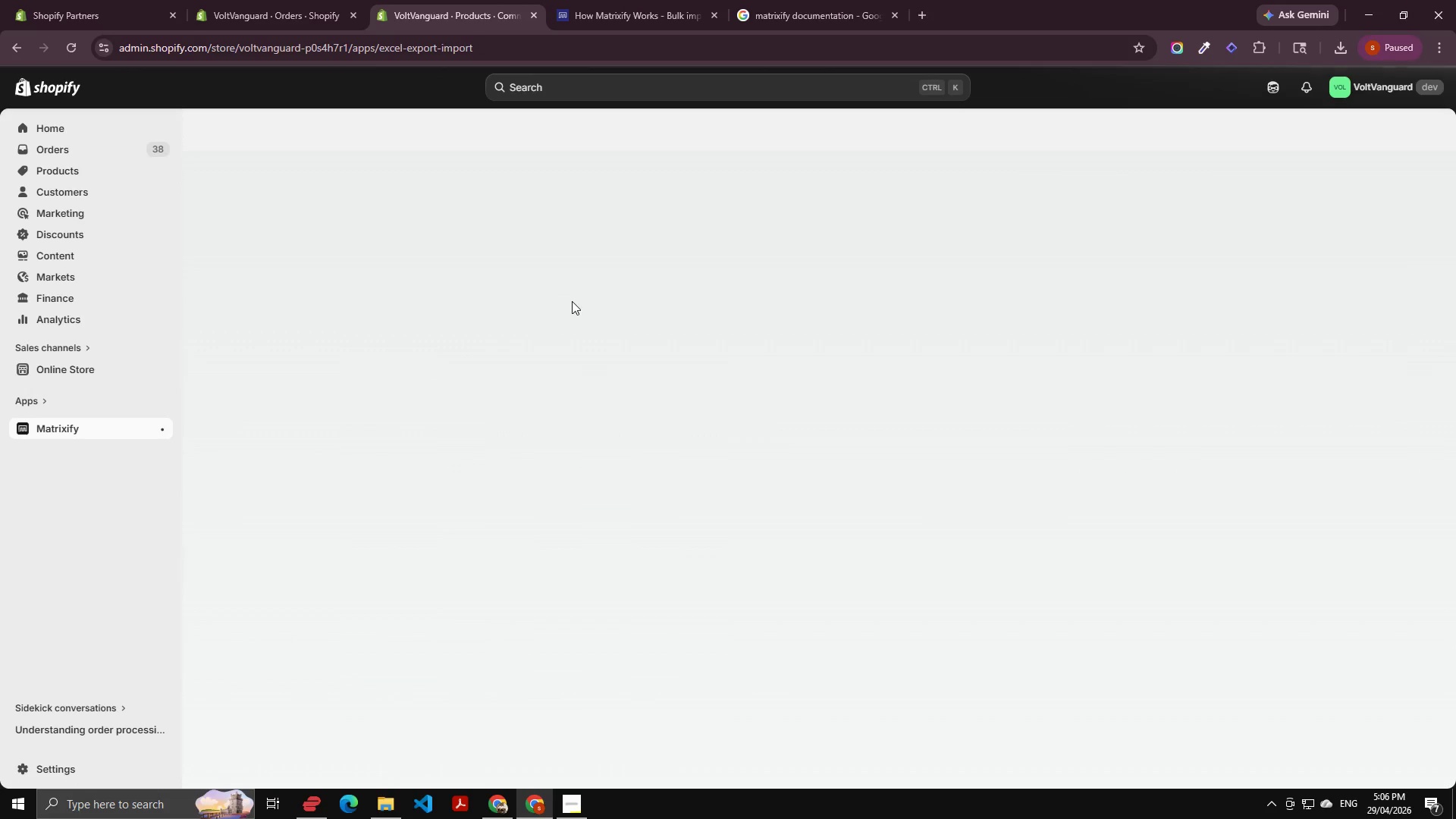 
left_click([814, 406])
 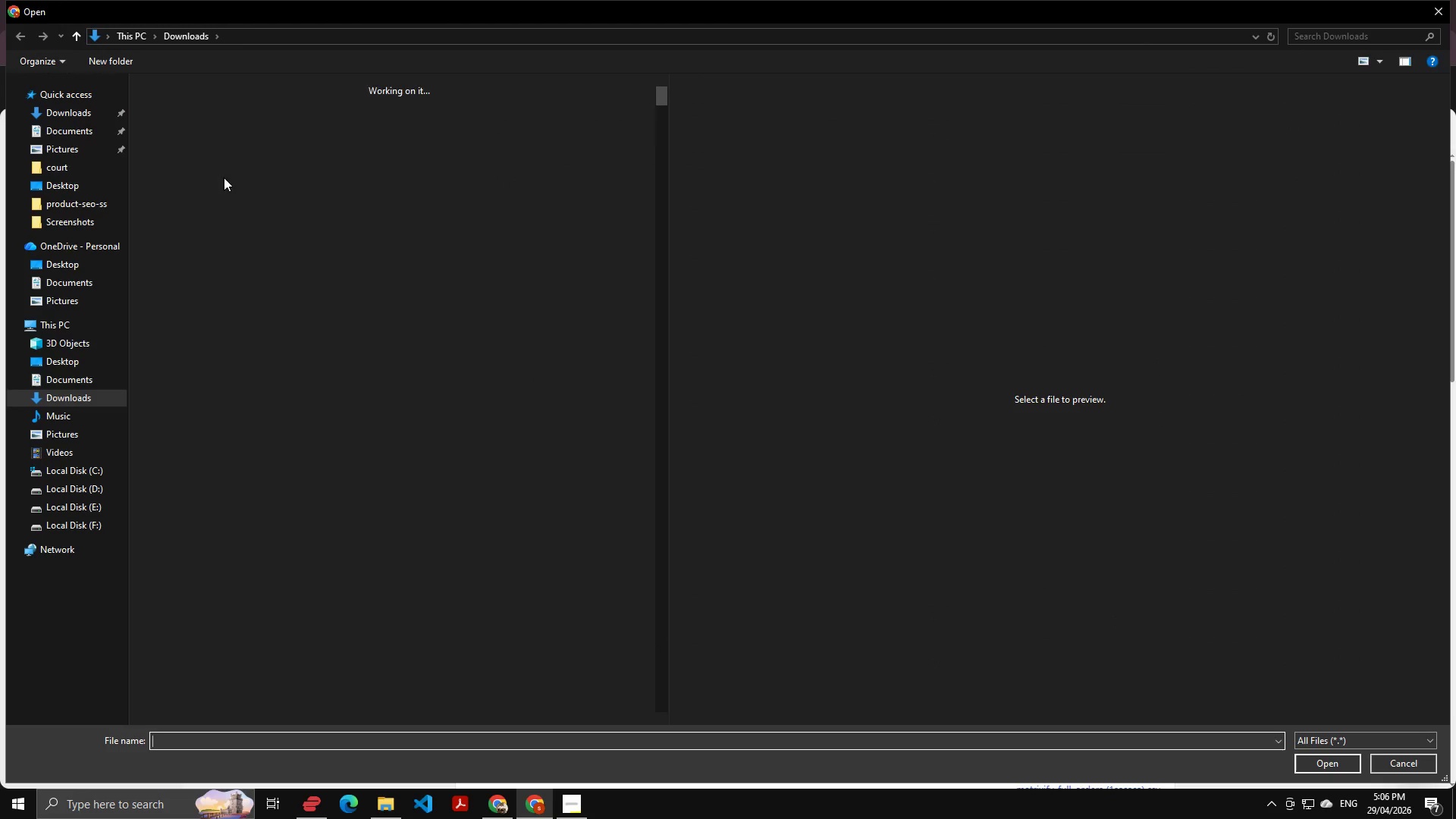 
left_click([185, 147])
 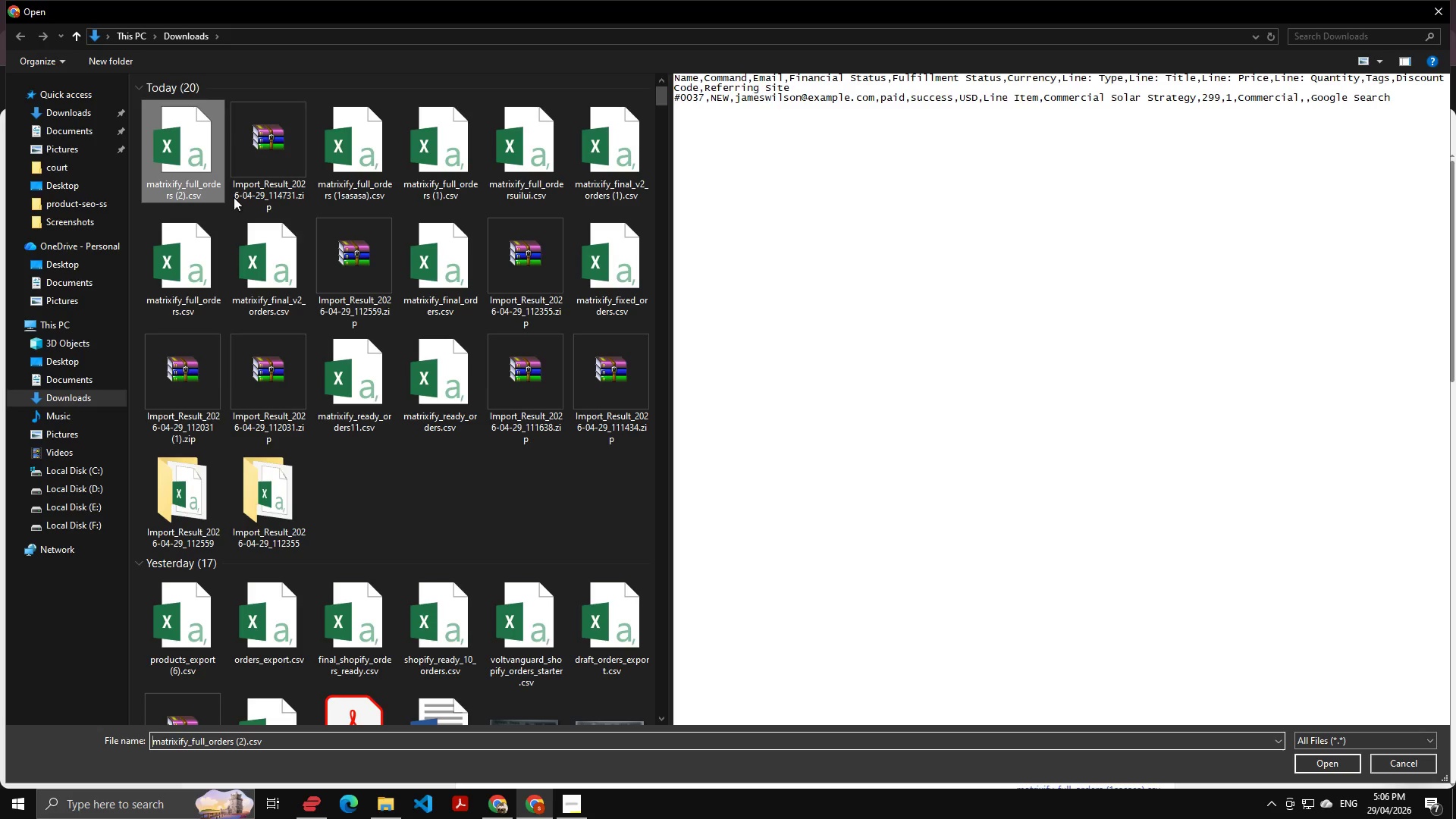 
key(Enter)
 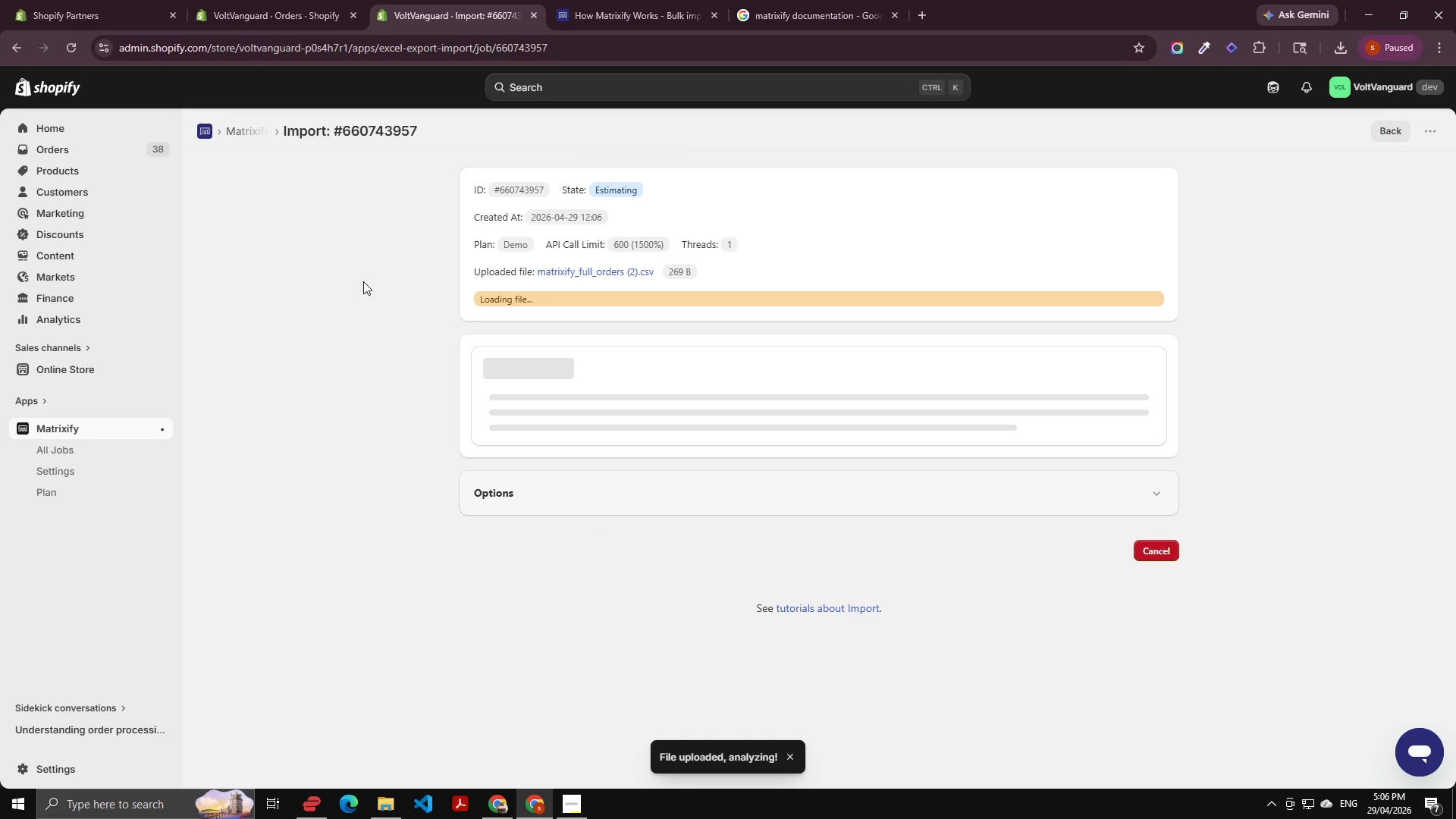 
wait(5.14)
 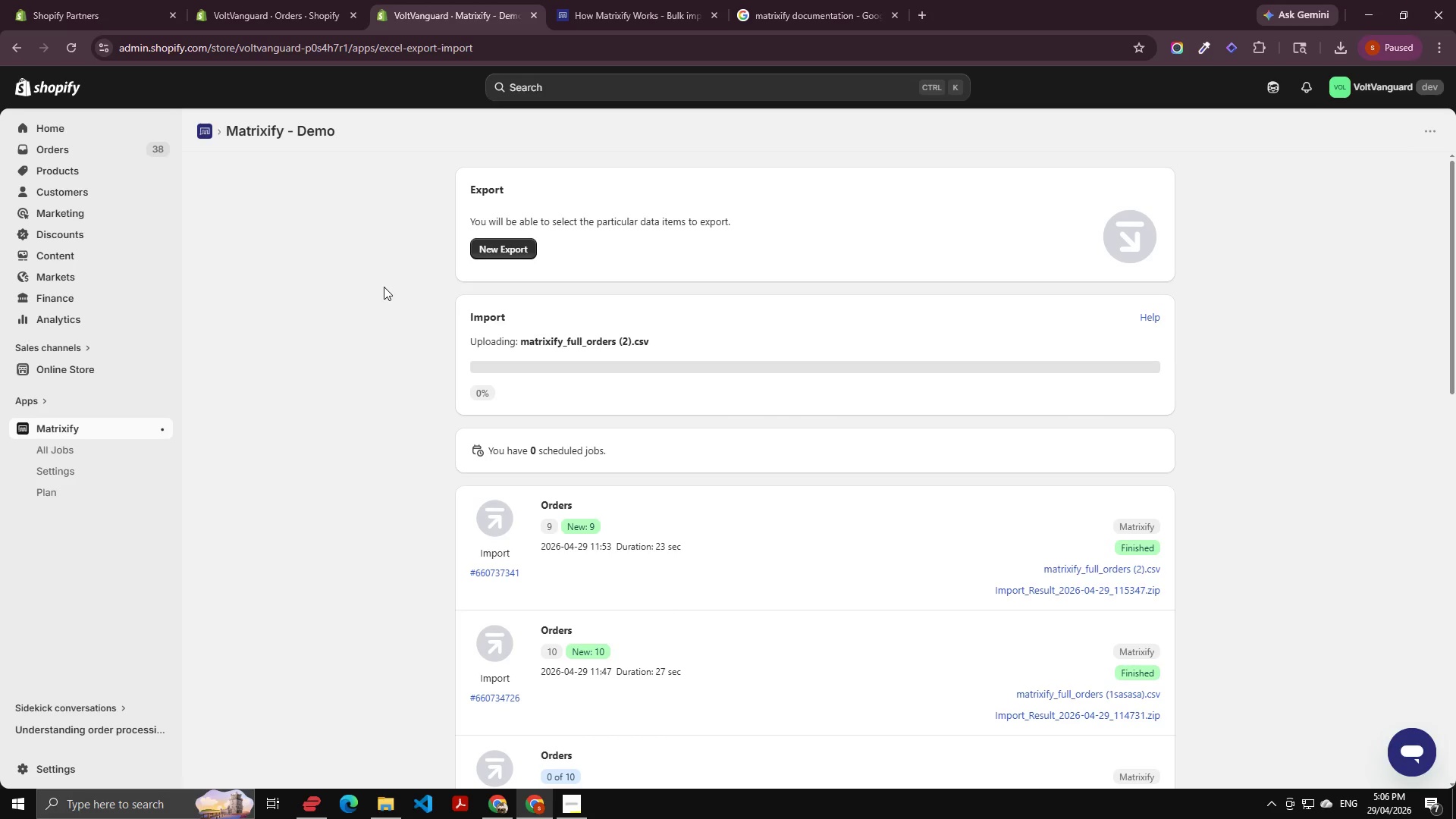 
left_click([1154, 553])
 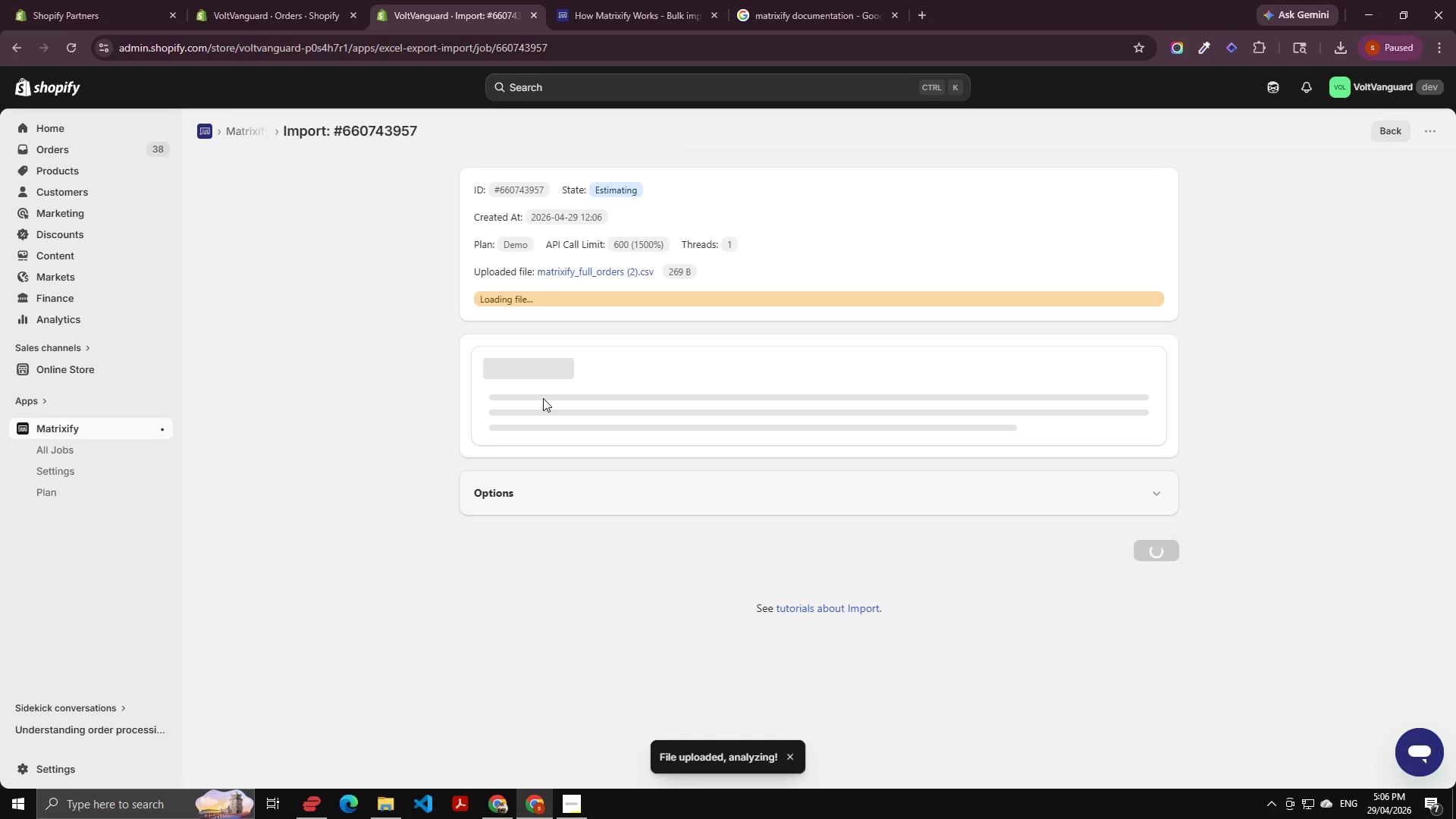 
key(Alt+AltLeft)
 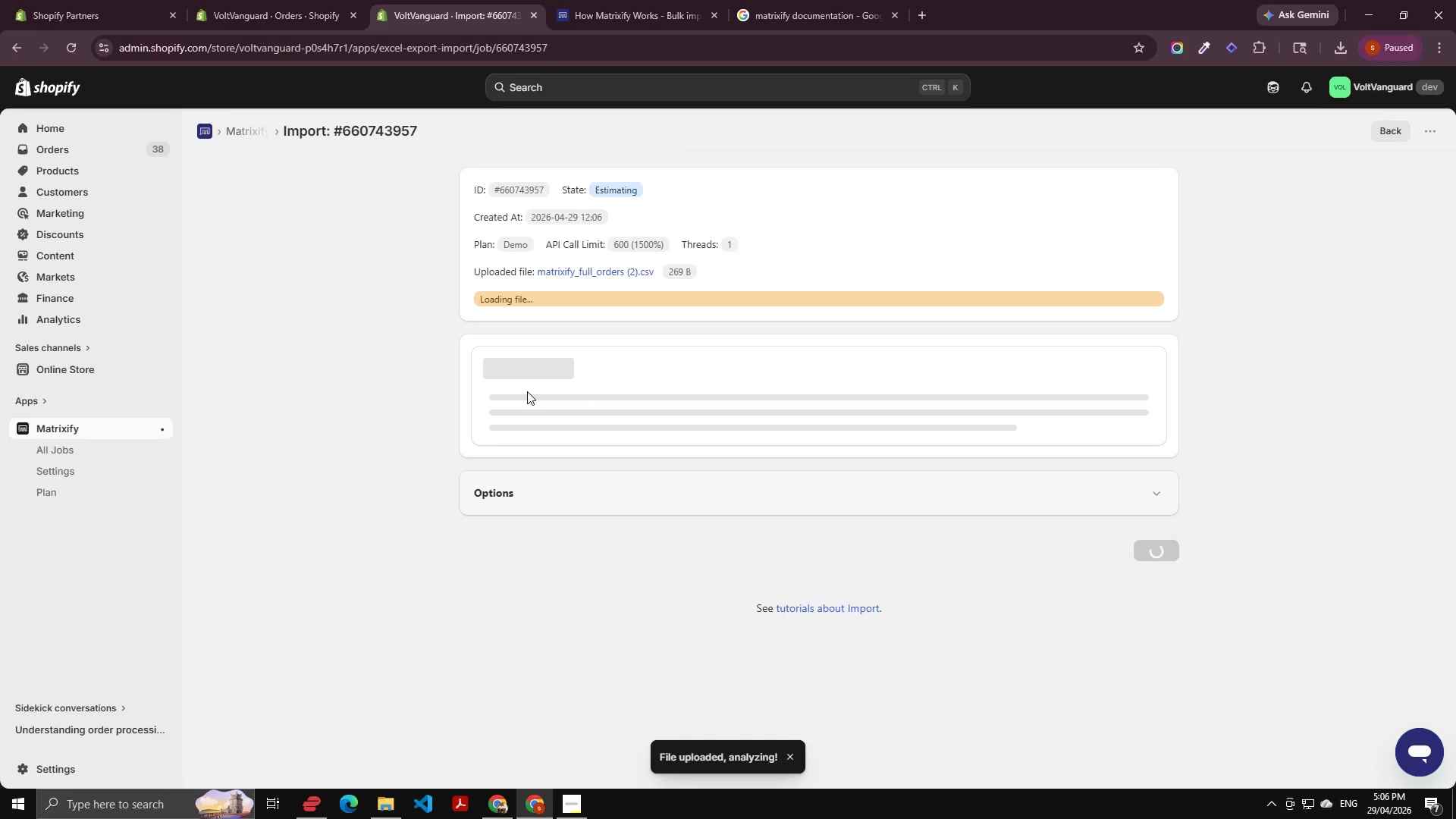 
key(Alt+Tab)
 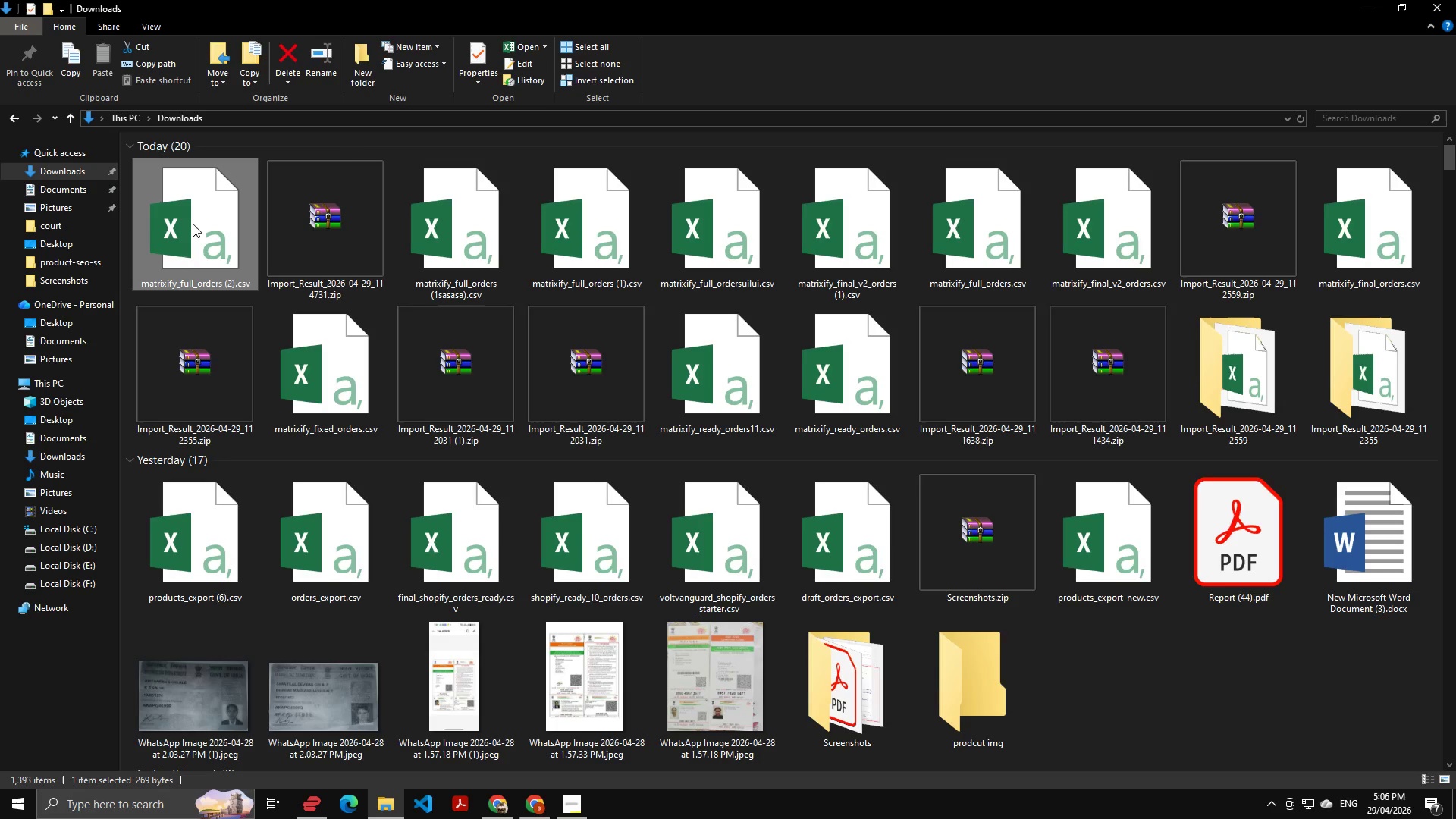 
double_click([193, 224])
 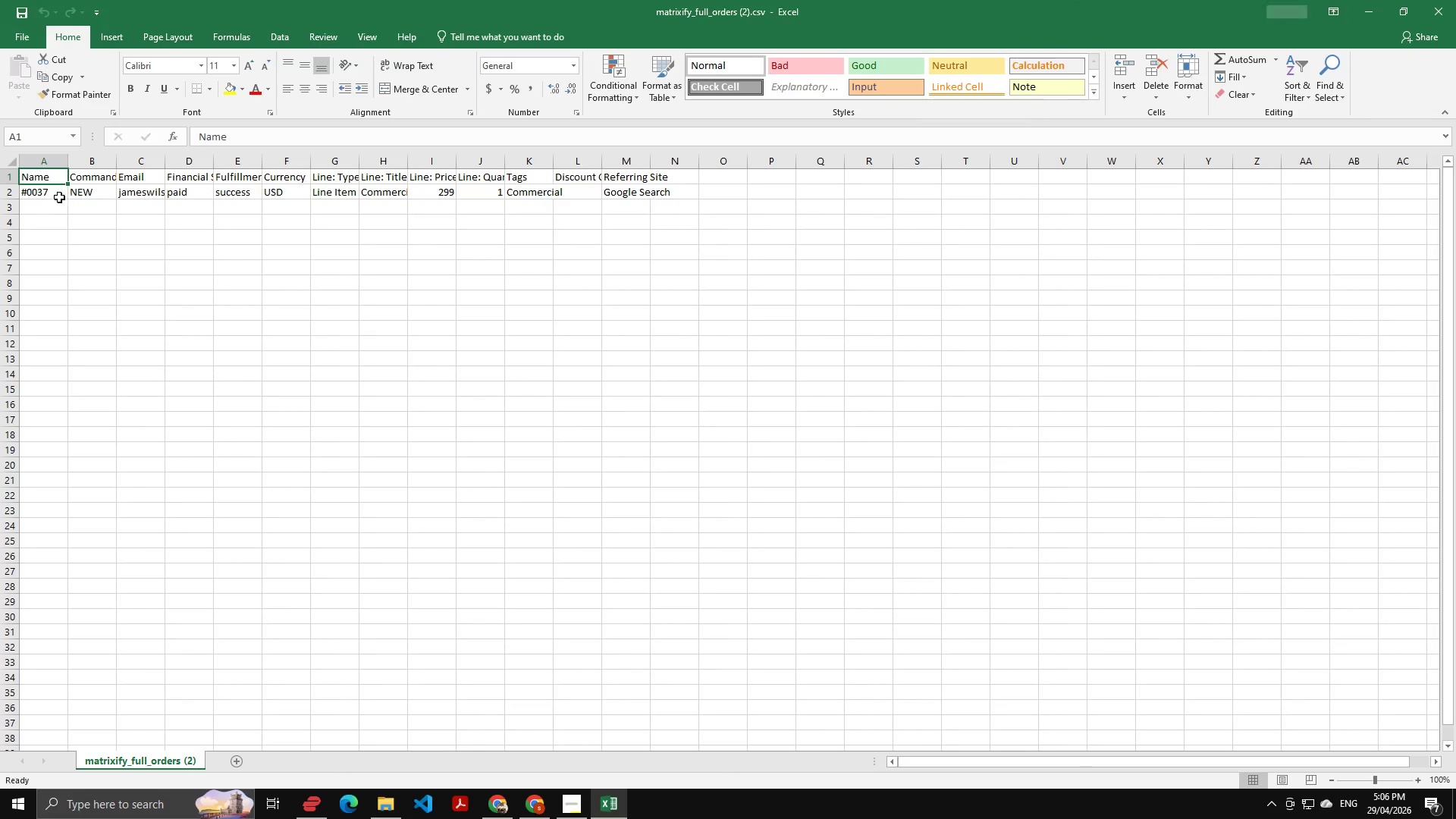 
double_click([48, 194])
 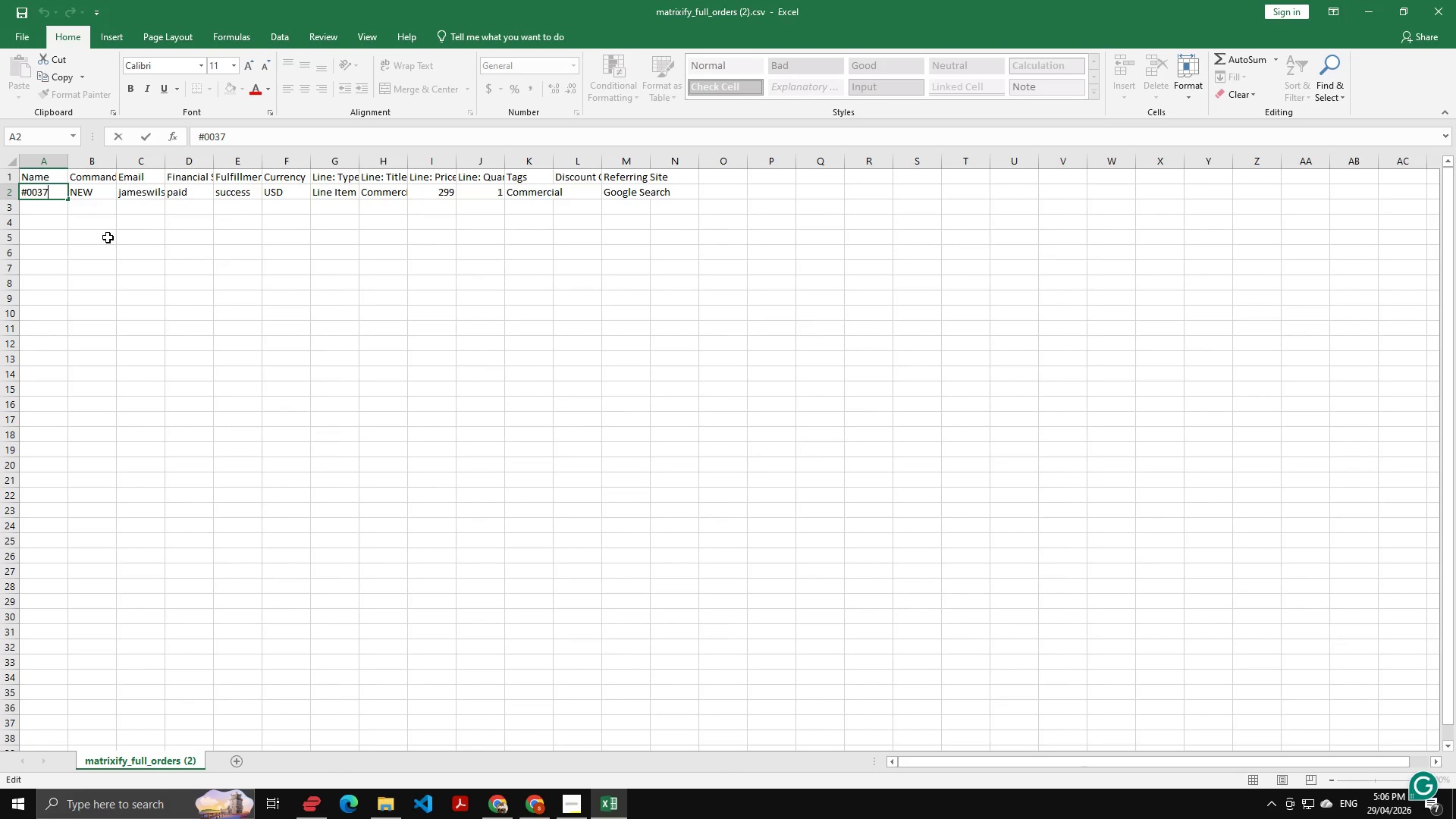 
key(Backspace)
 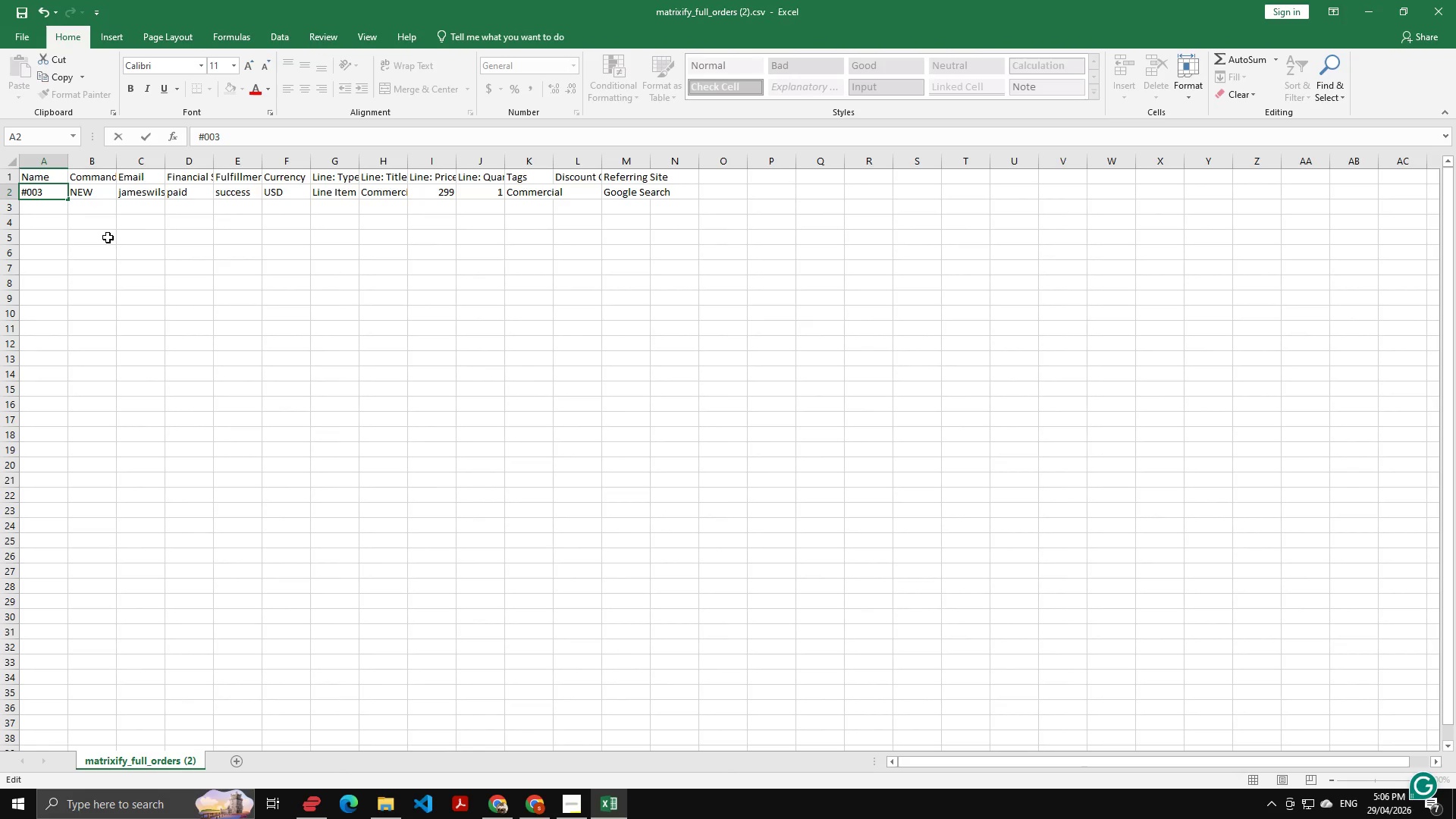 
key(Backspace)
 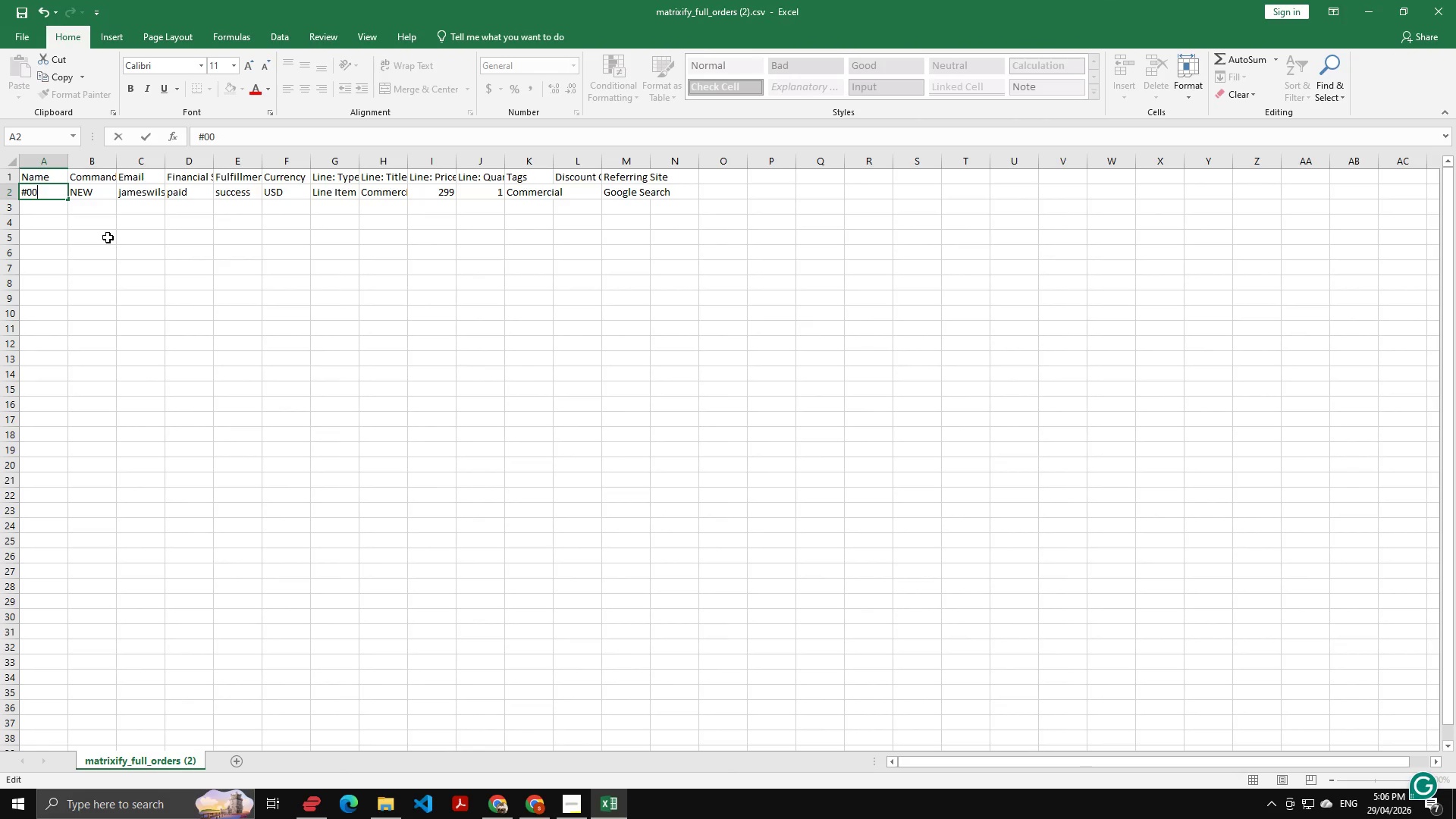 
key(Numpad4)
 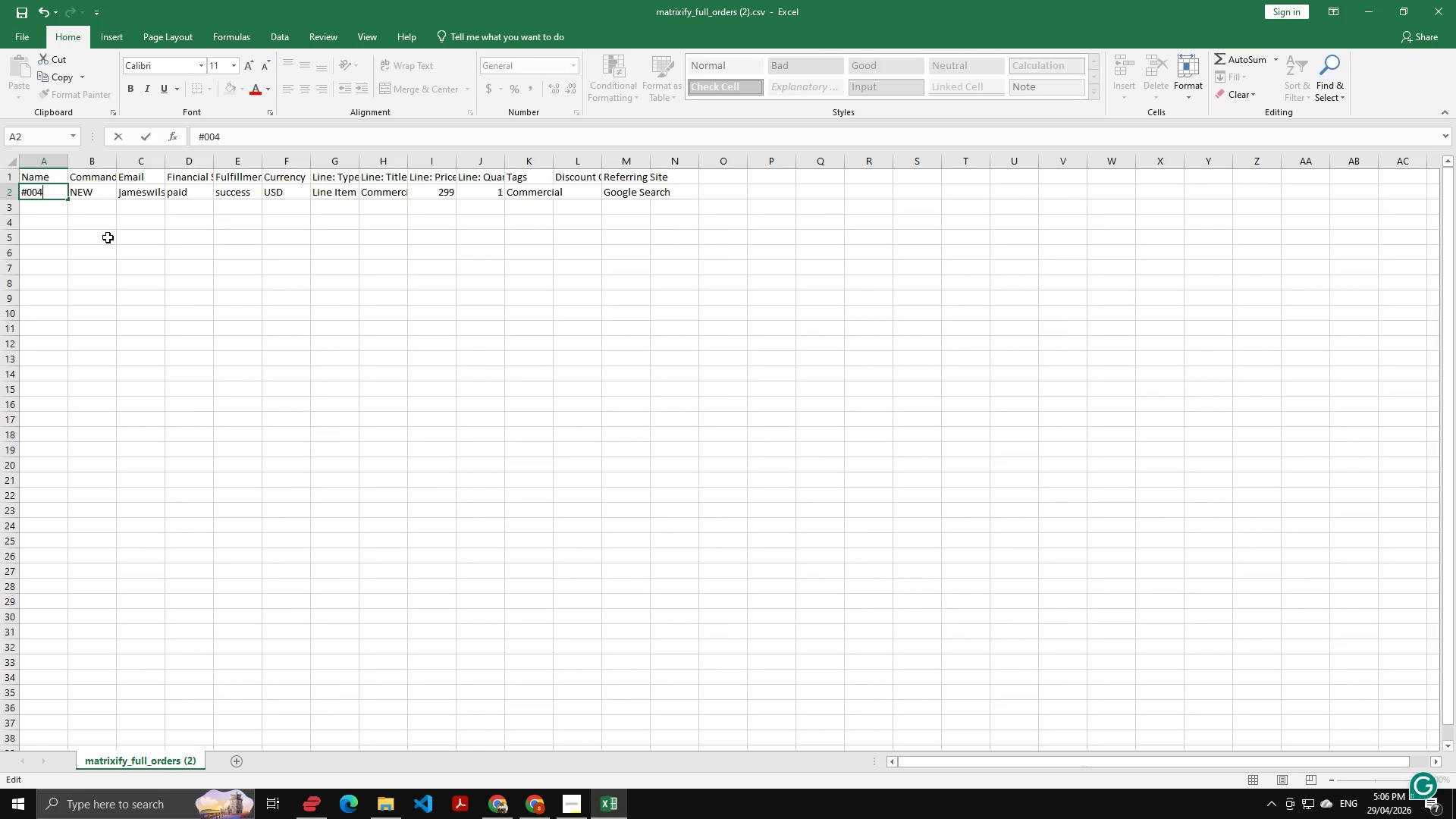 
key(Numpad0)
 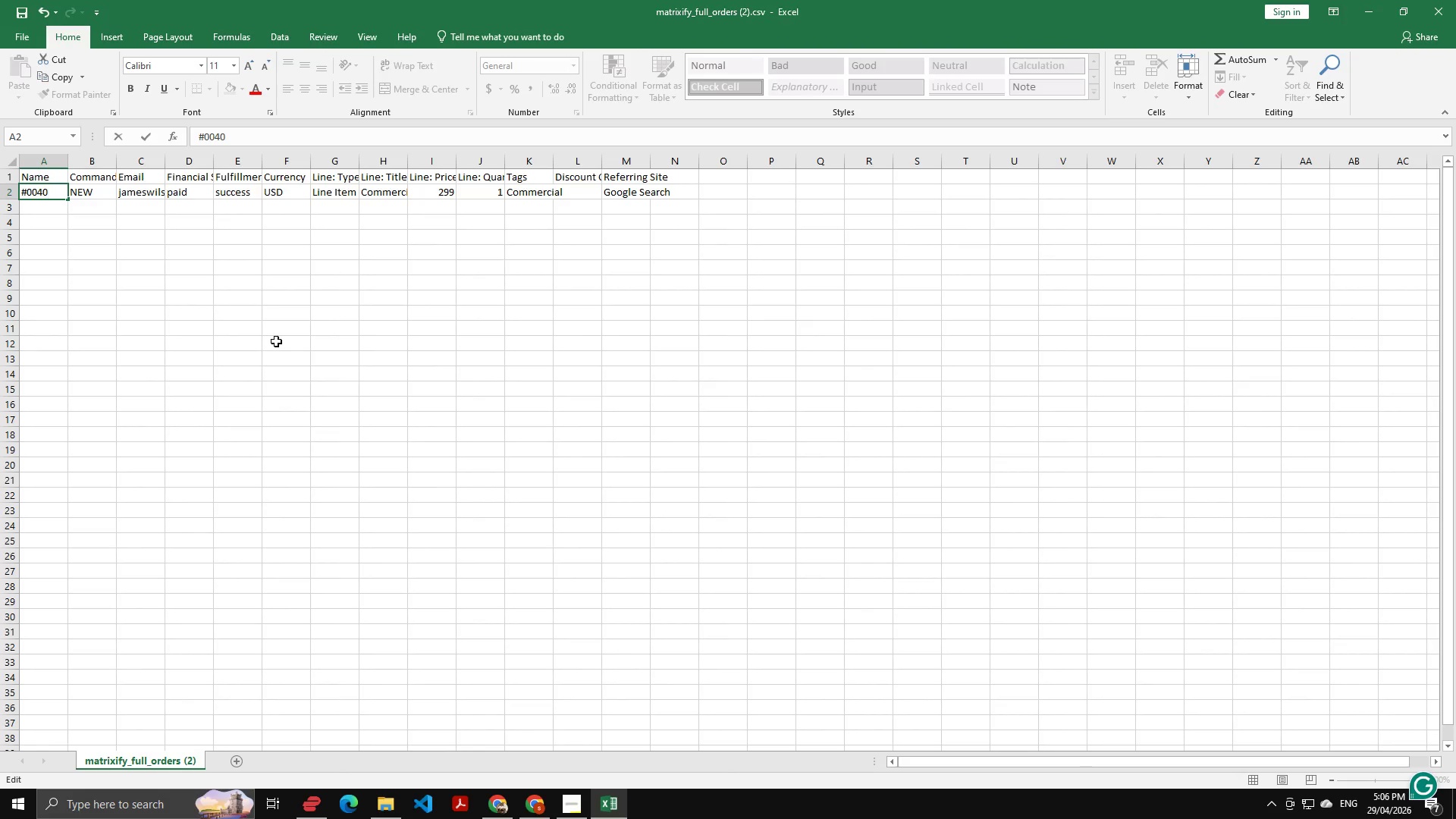 
left_click([274, 338])
 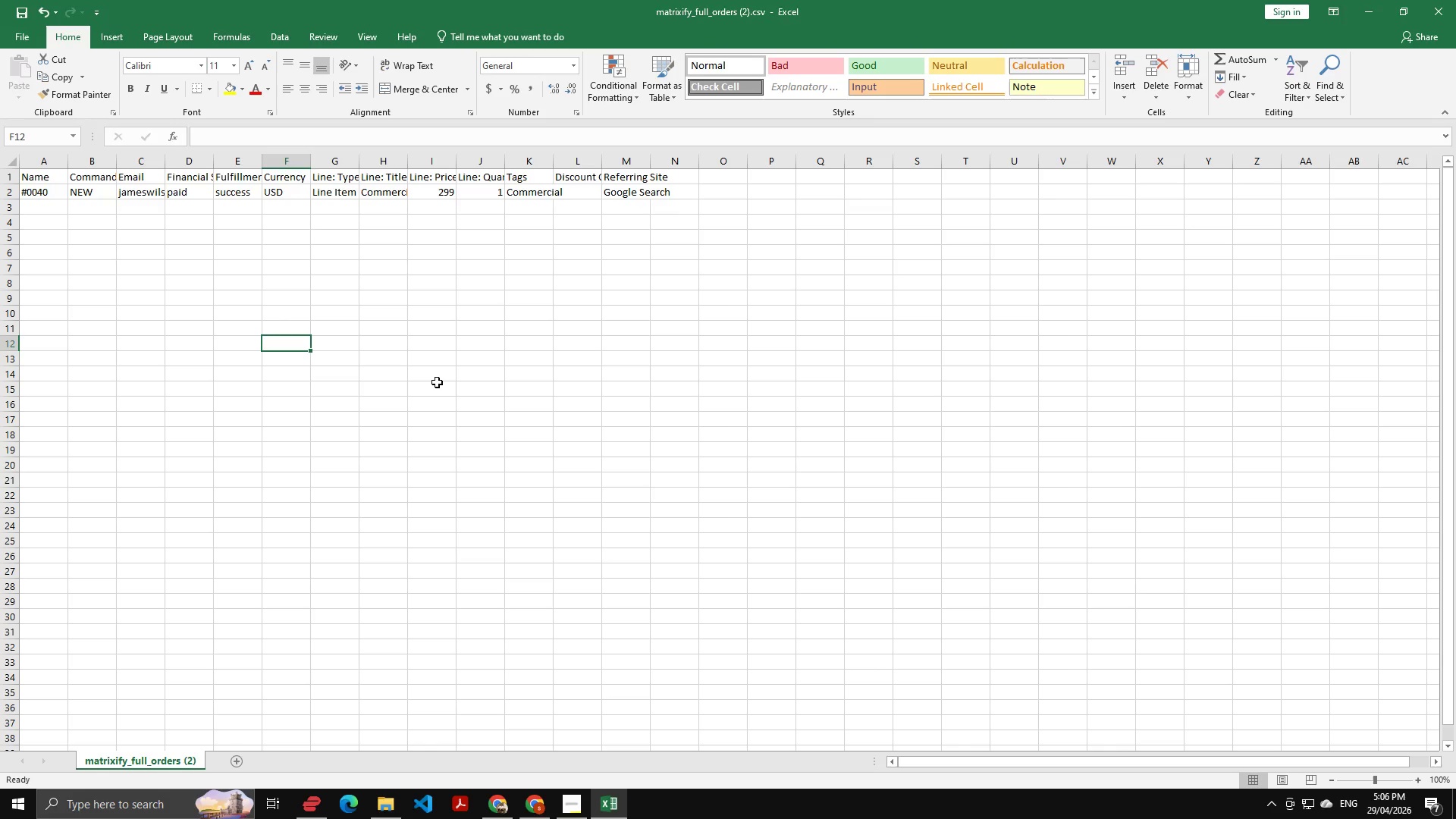 
key(Control+S)
 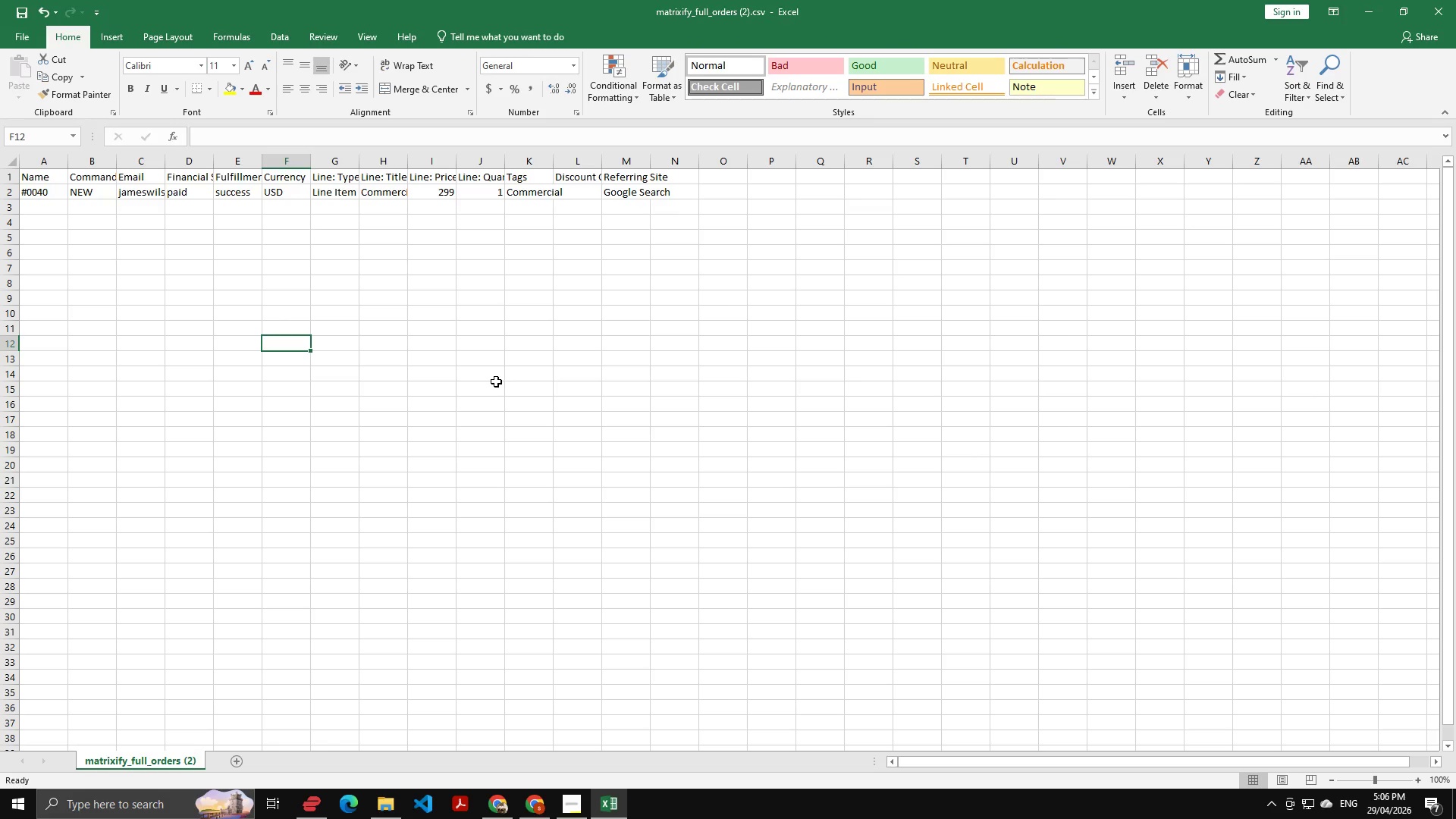 
key(Alt+AltLeft)
 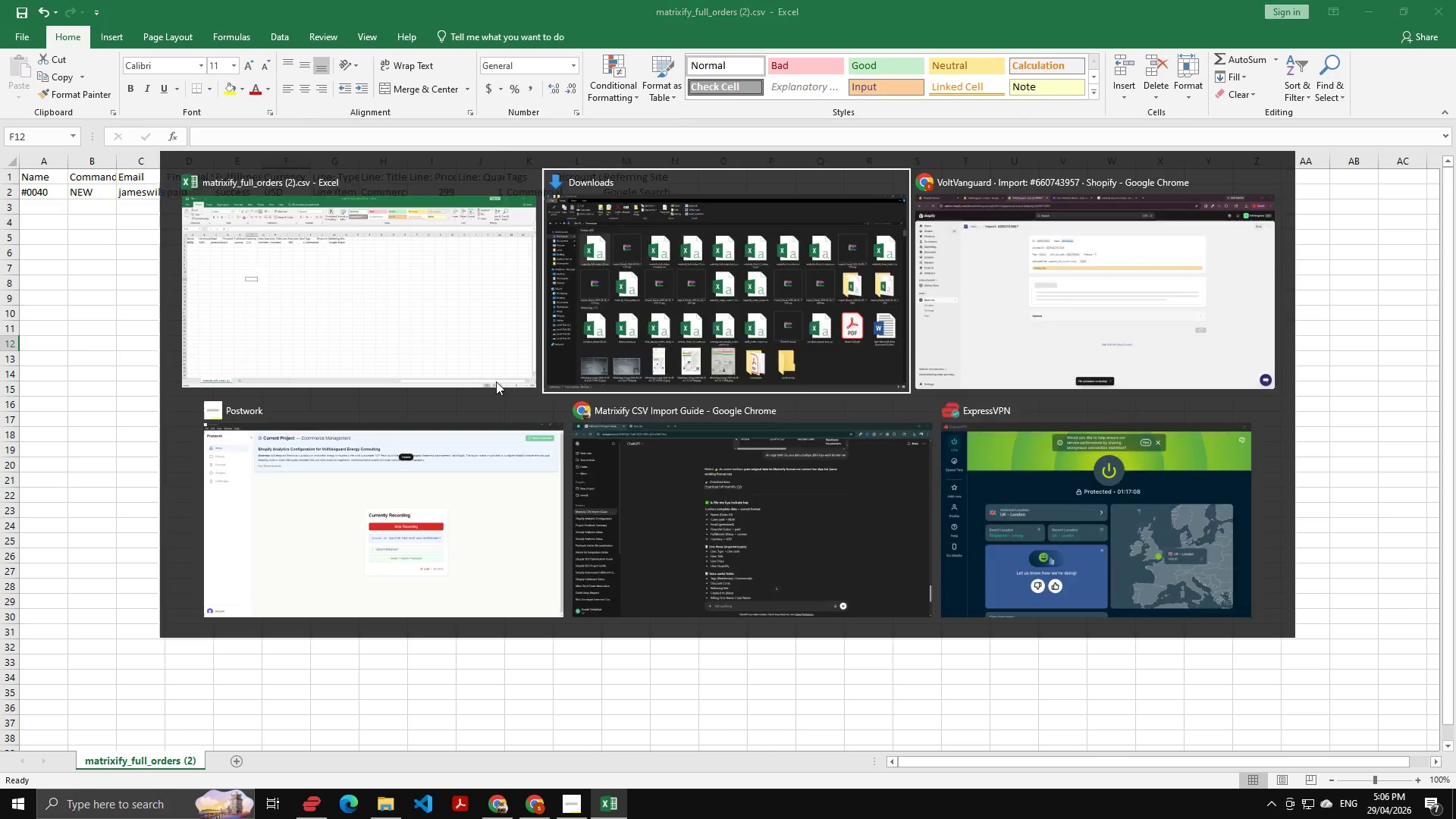 
key(Alt+Tab)
 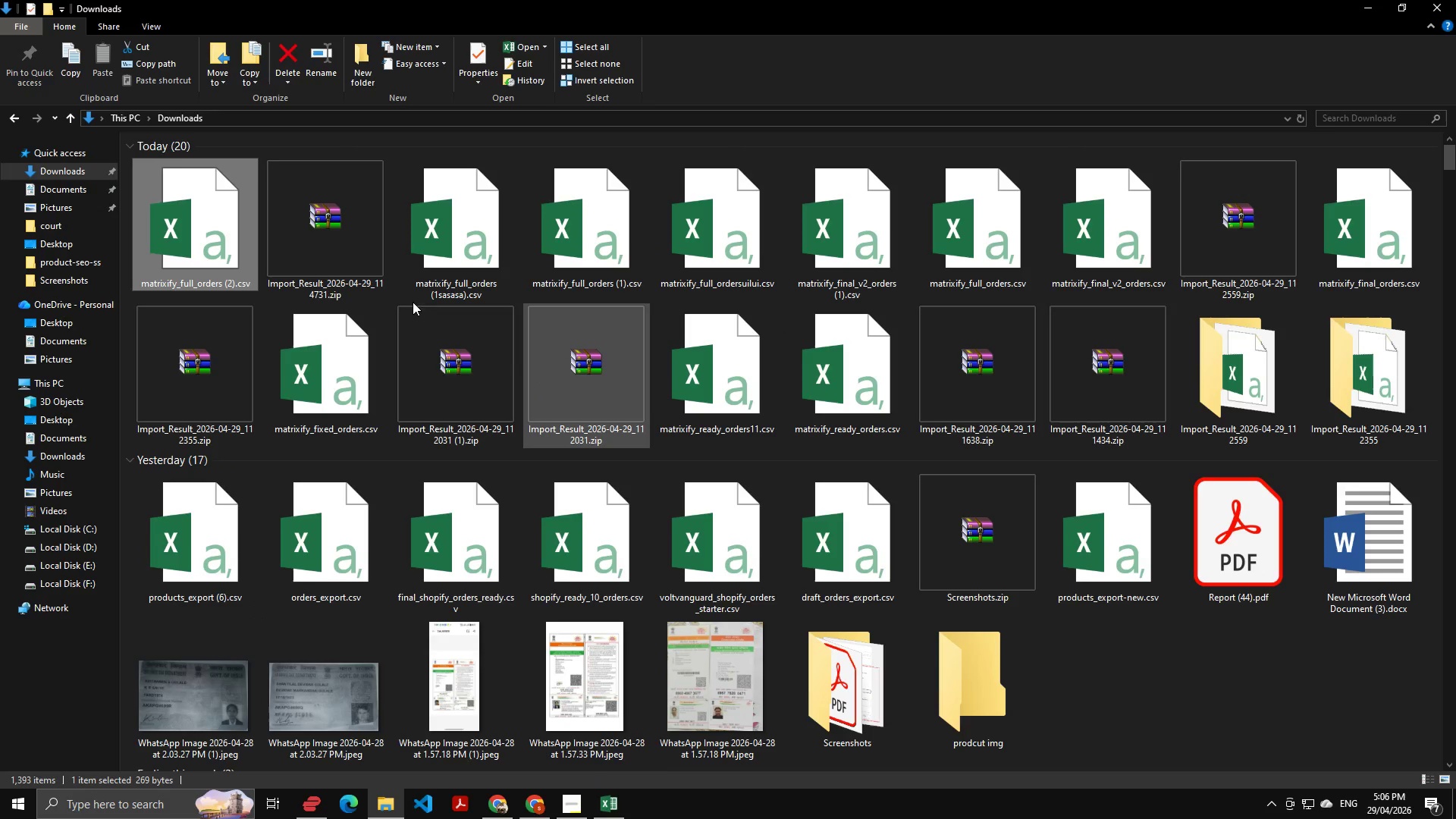 
key(Tab)
 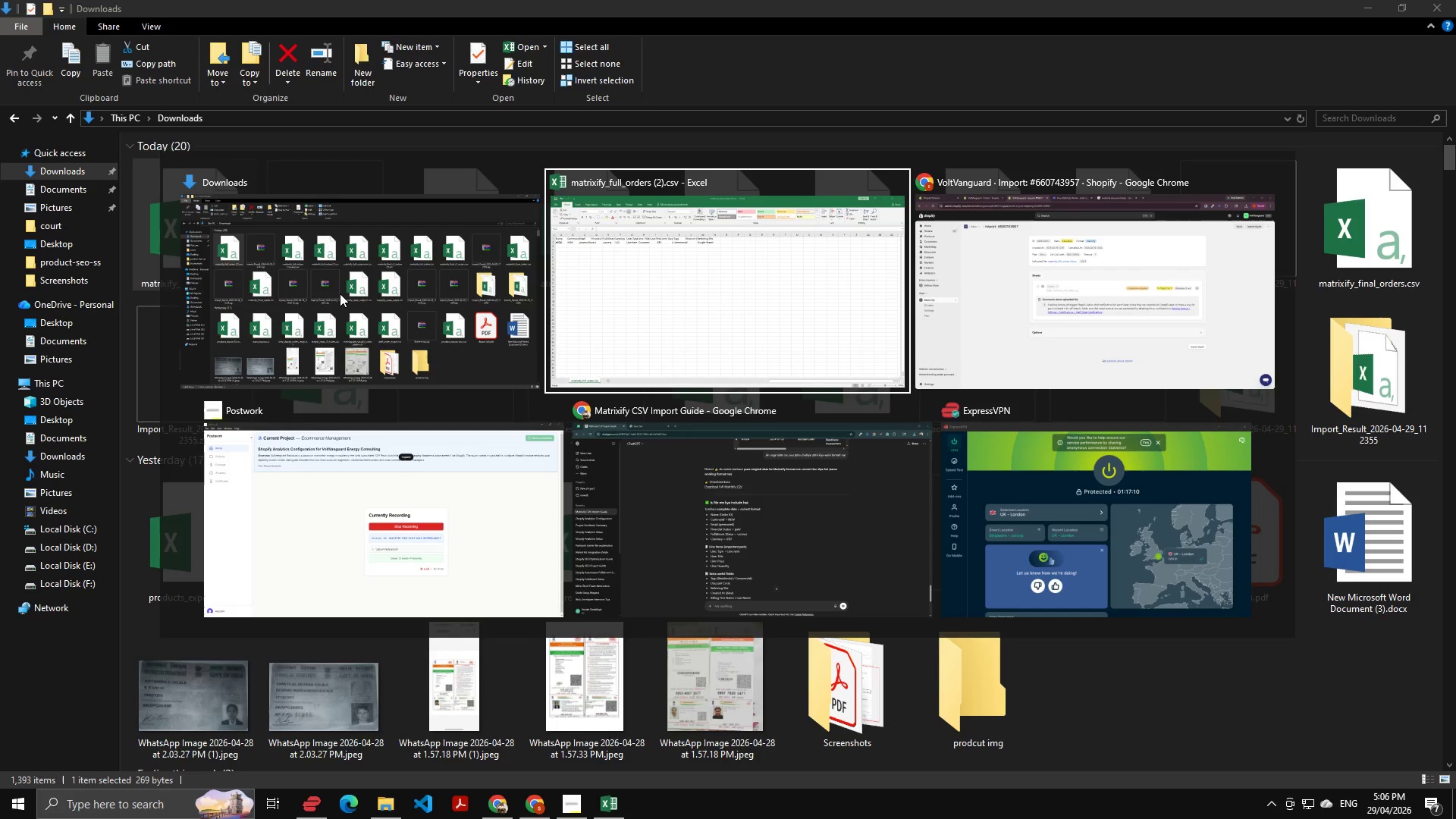 
key(Alt+Tab)
 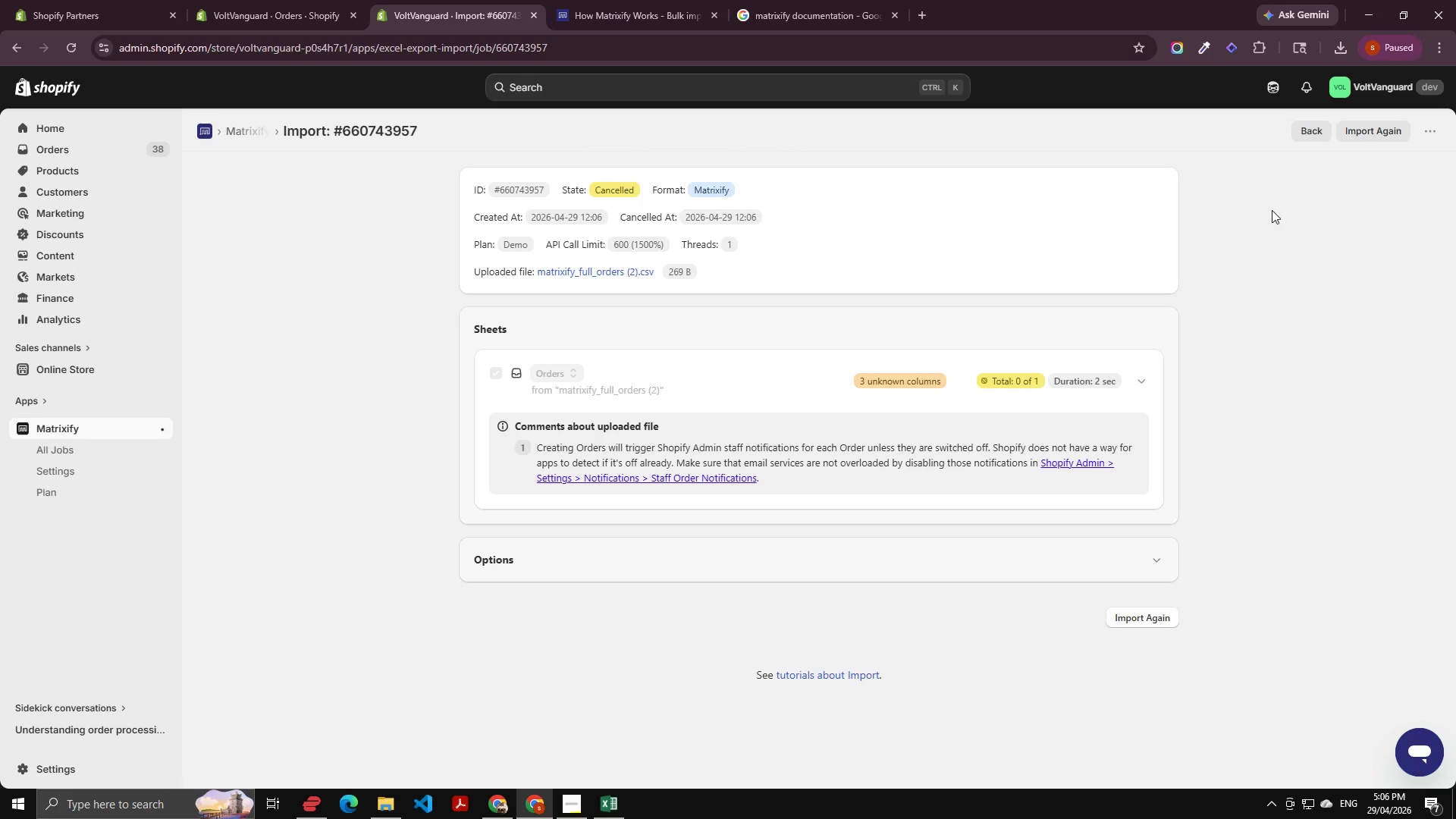 
left_click([1303, 133])
 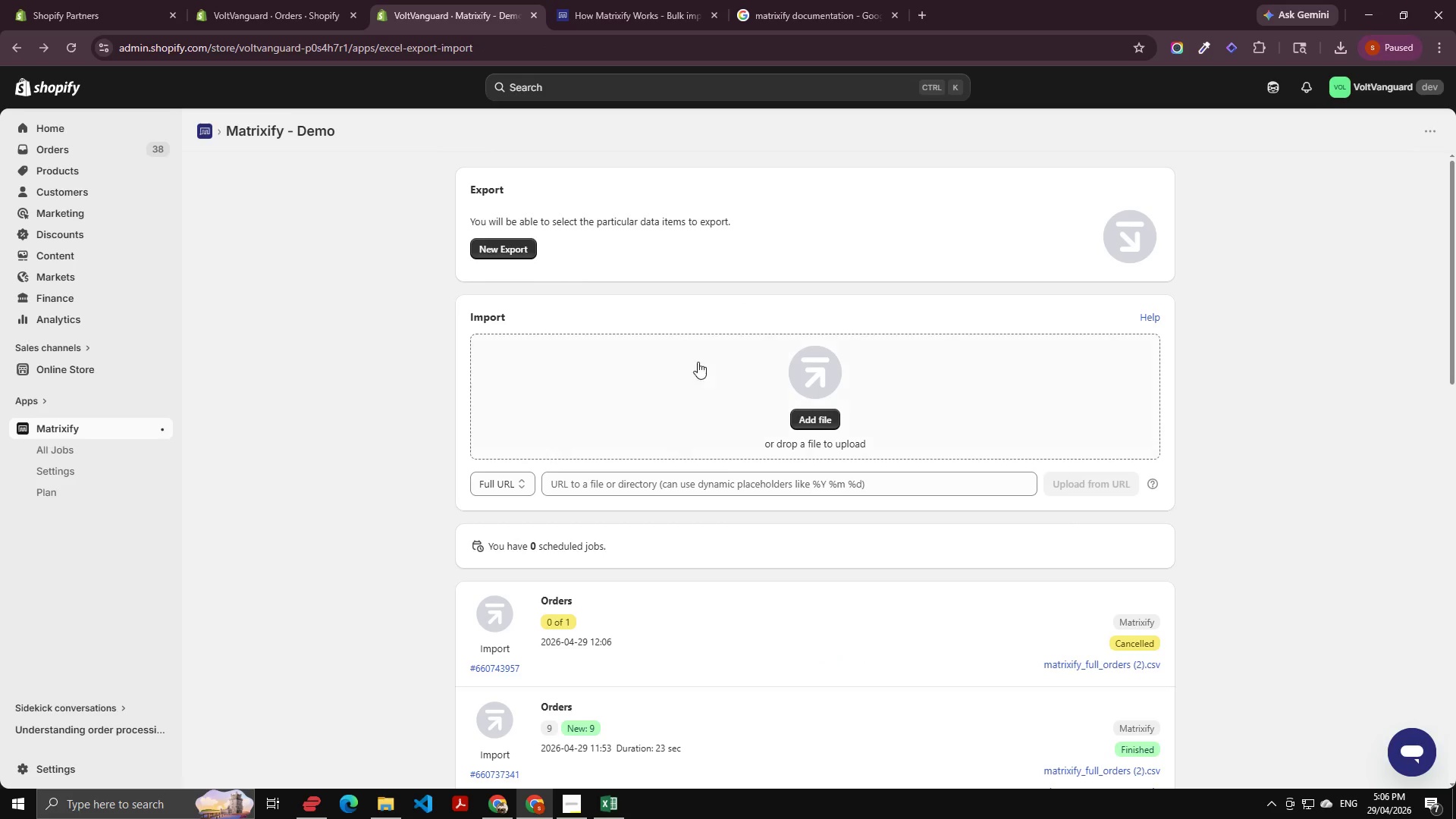 
left_click([817, 411])
 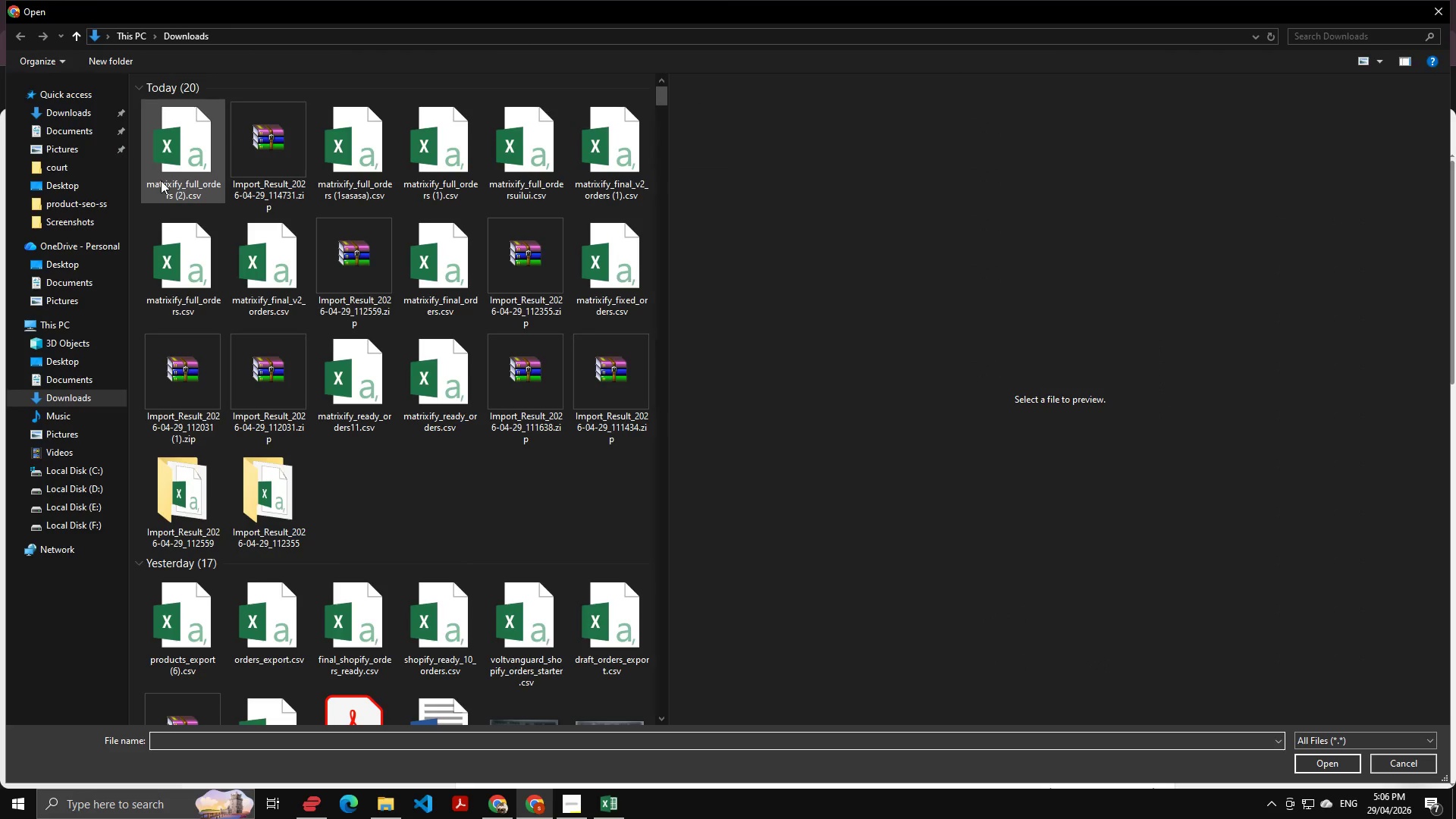 
left_click([186, 166])
 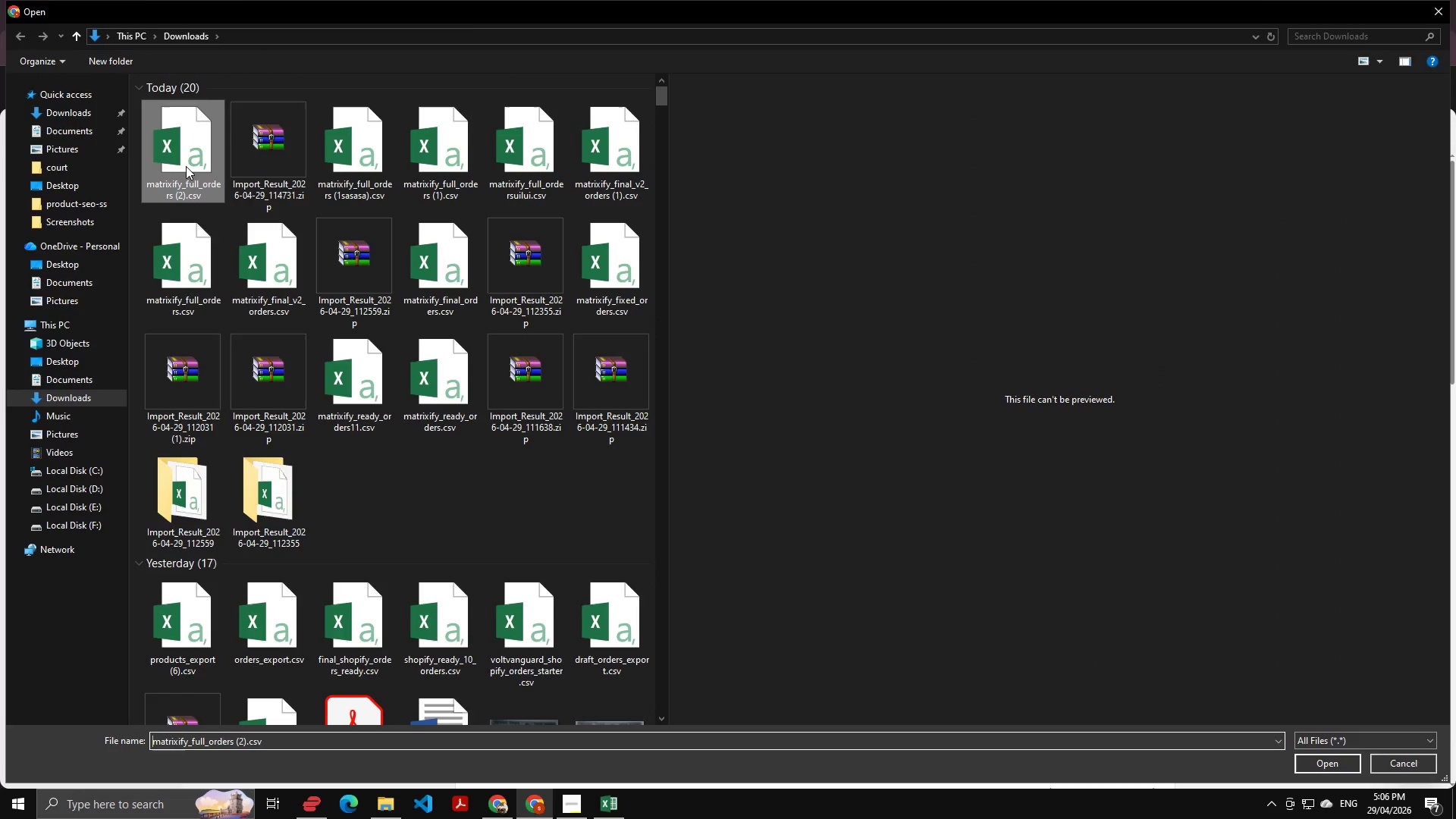 
key(Enter)
 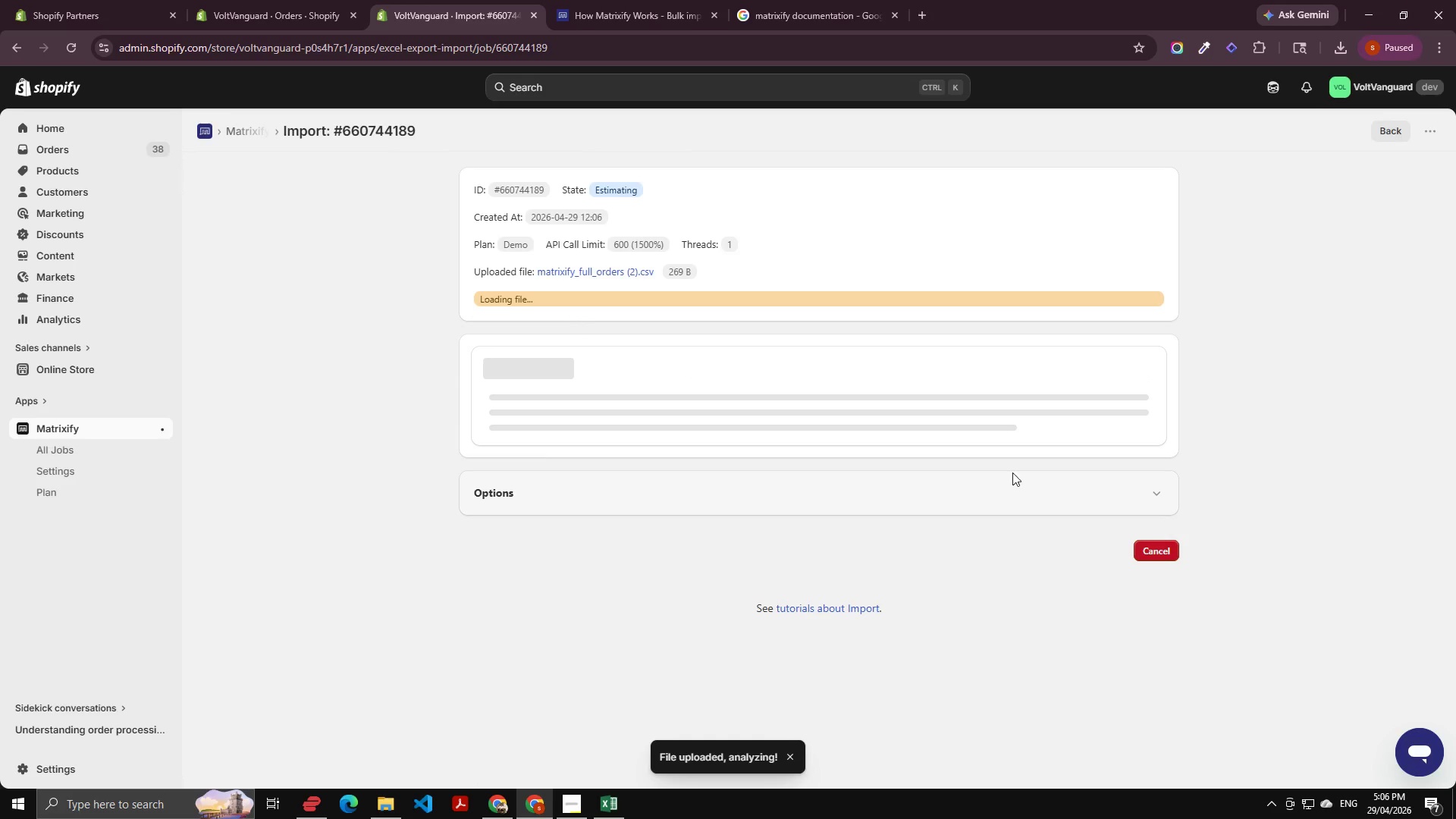 
wait(9.69)
 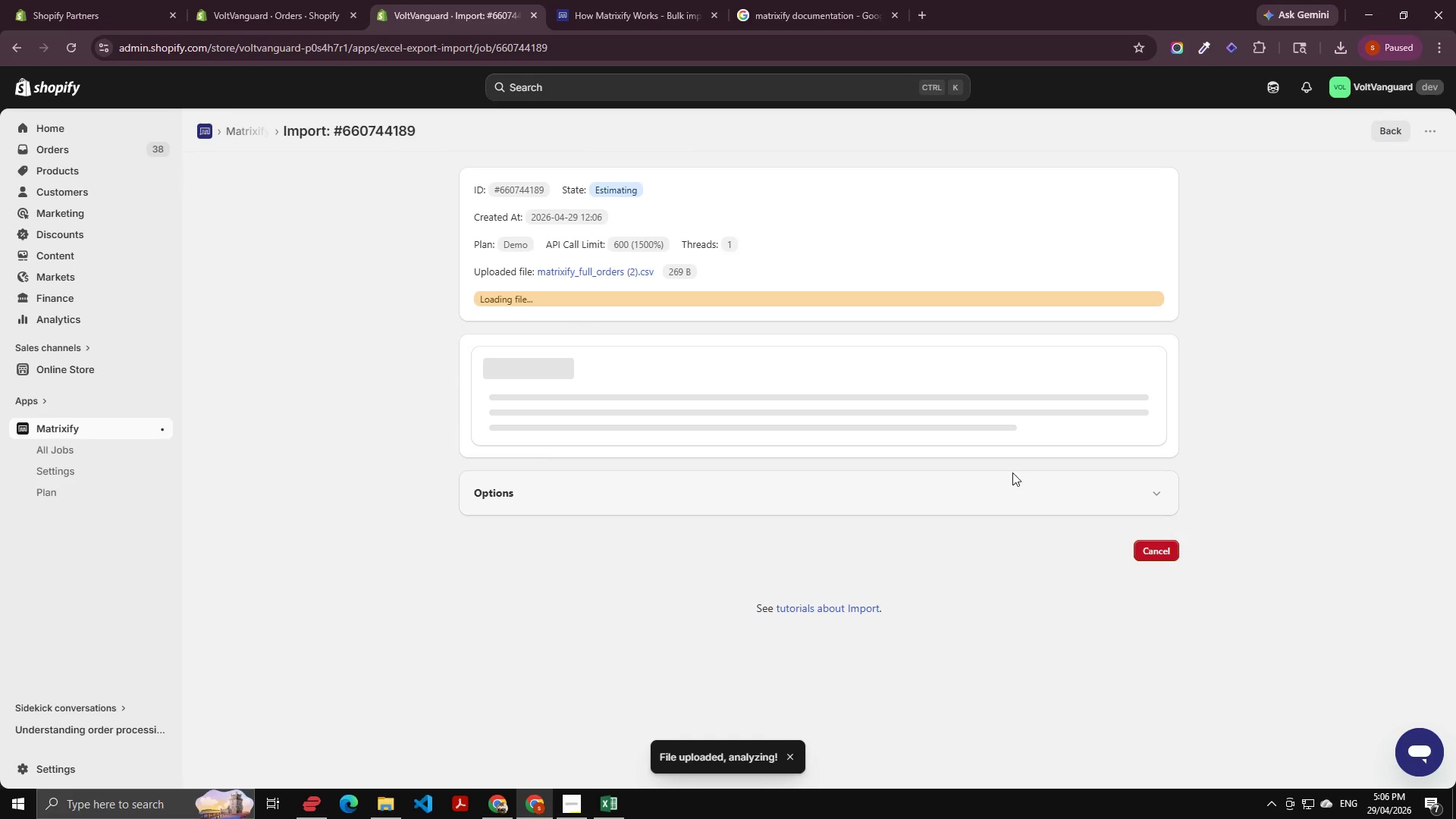 
left_click([1150, 648])
 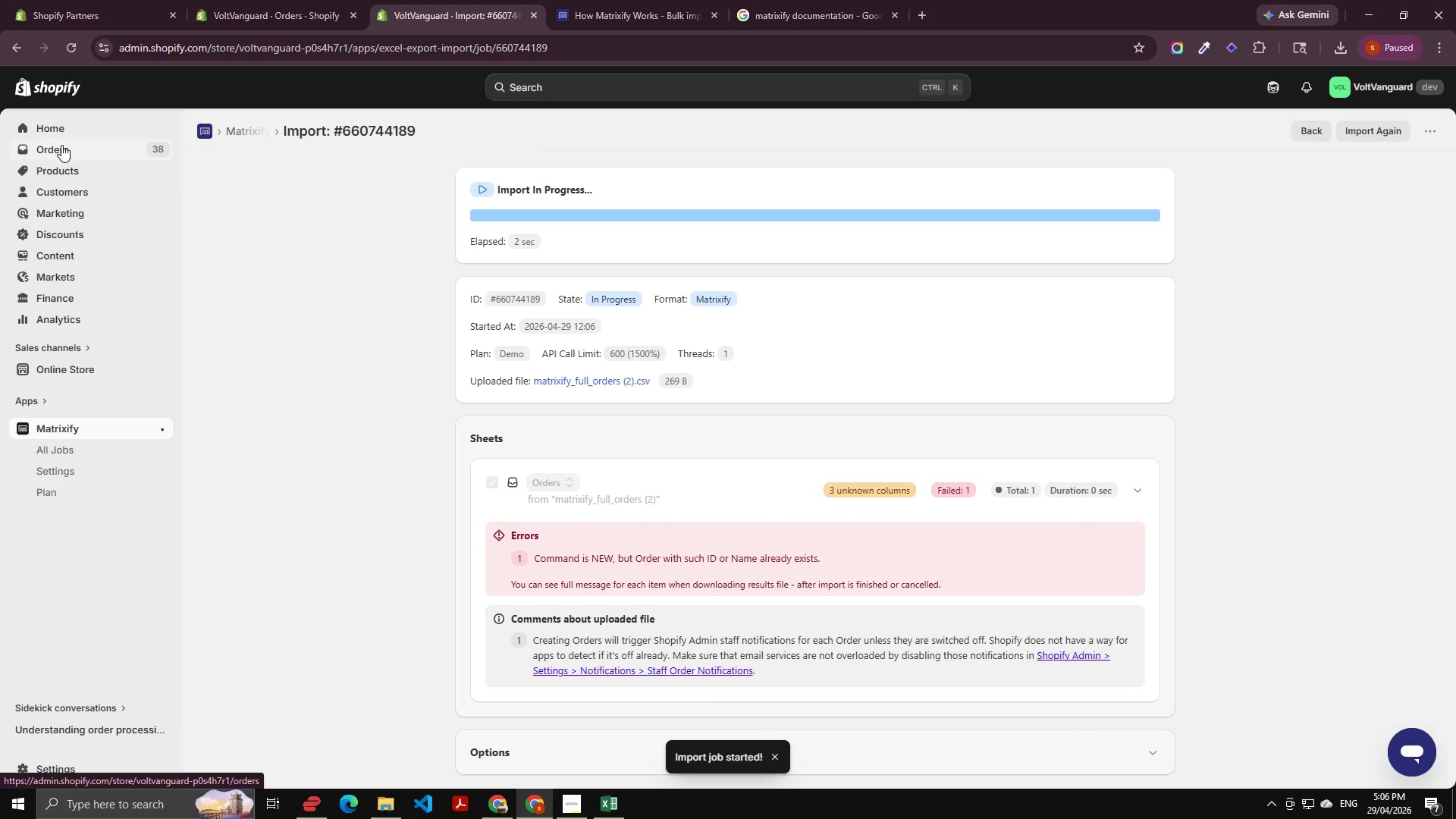 
wait(9.47)
 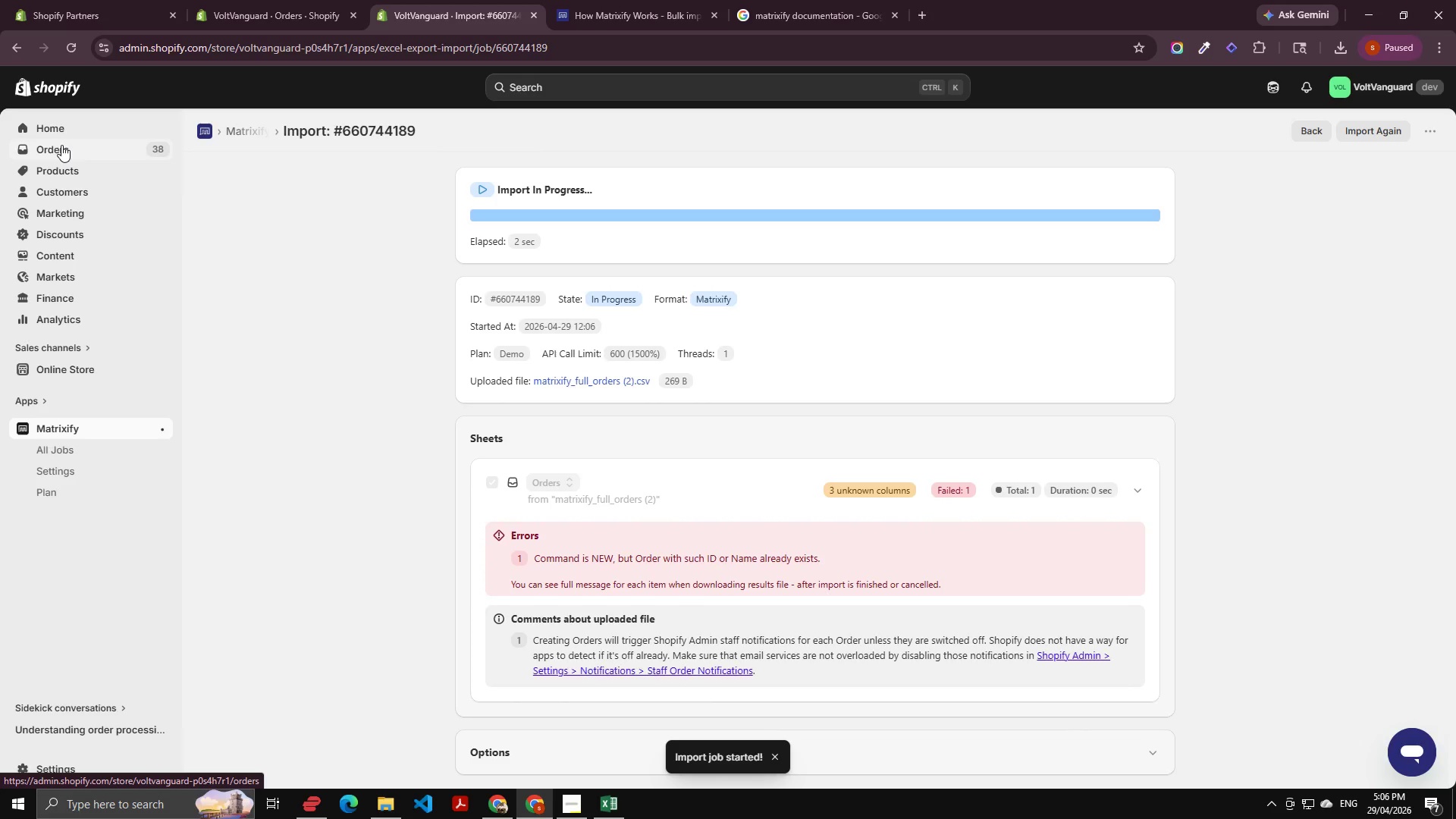 
key(Alt+AltLeft)
 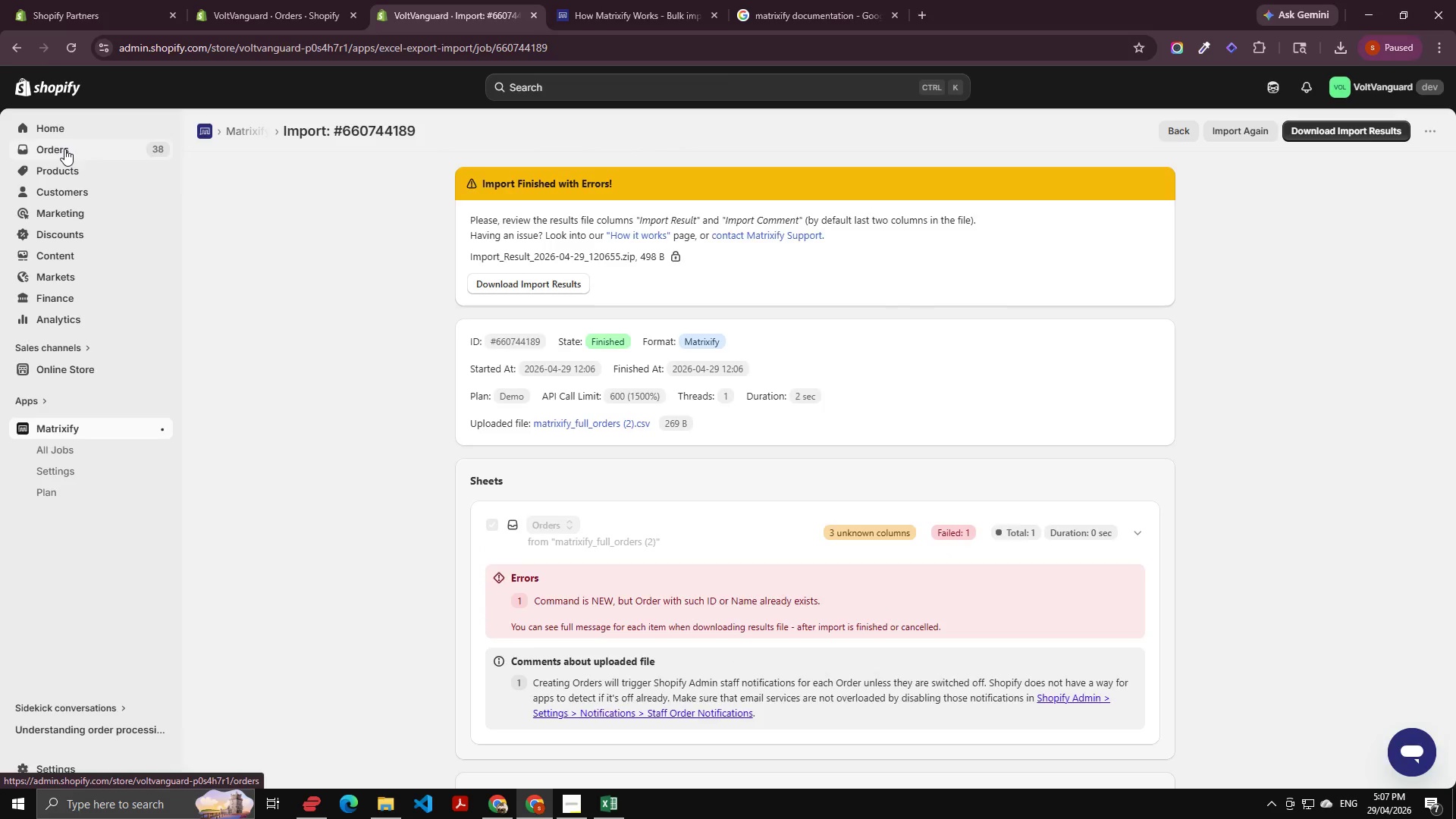 
key(Alt+Tab)
 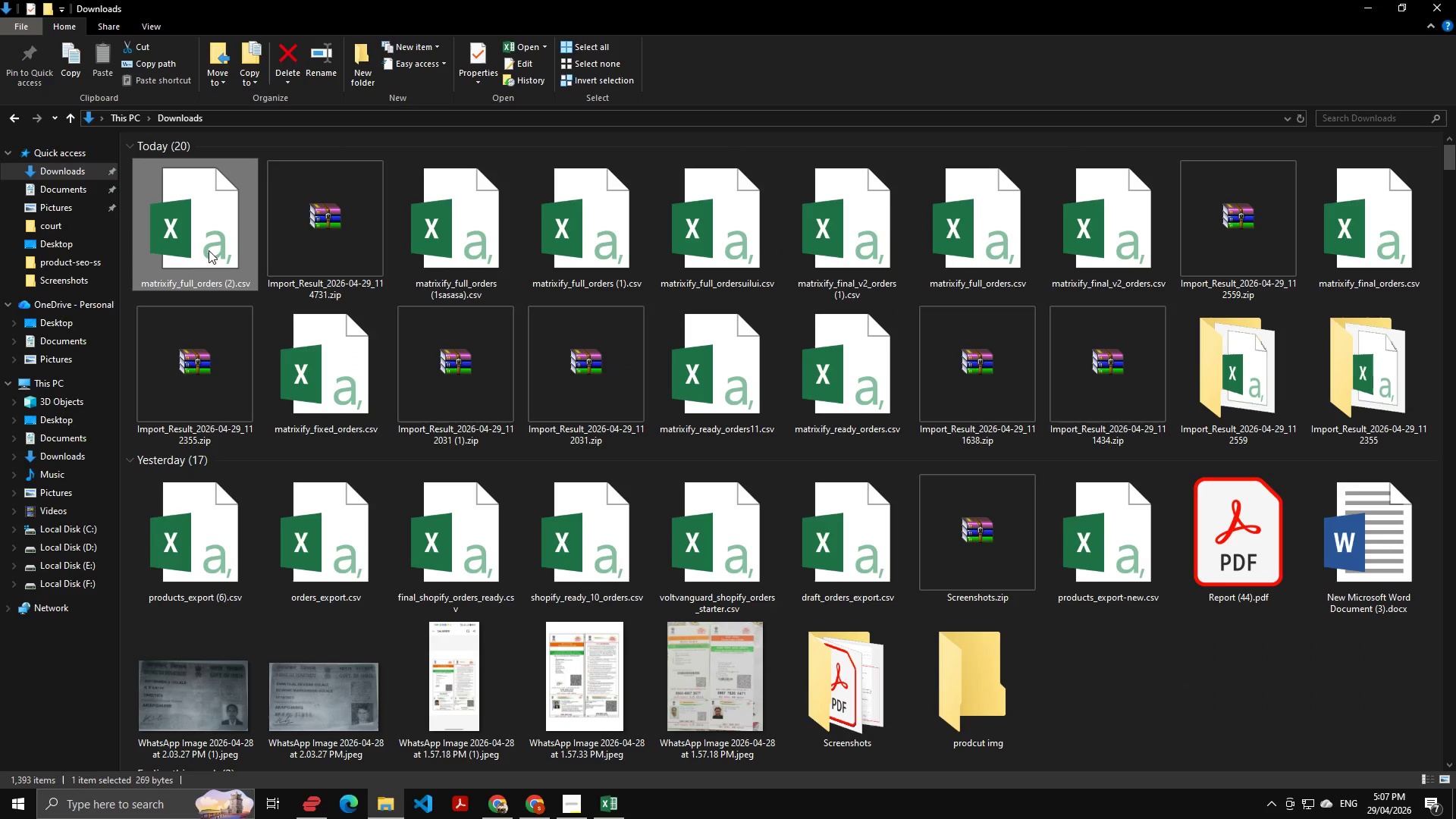 
double_click([209, 250])
 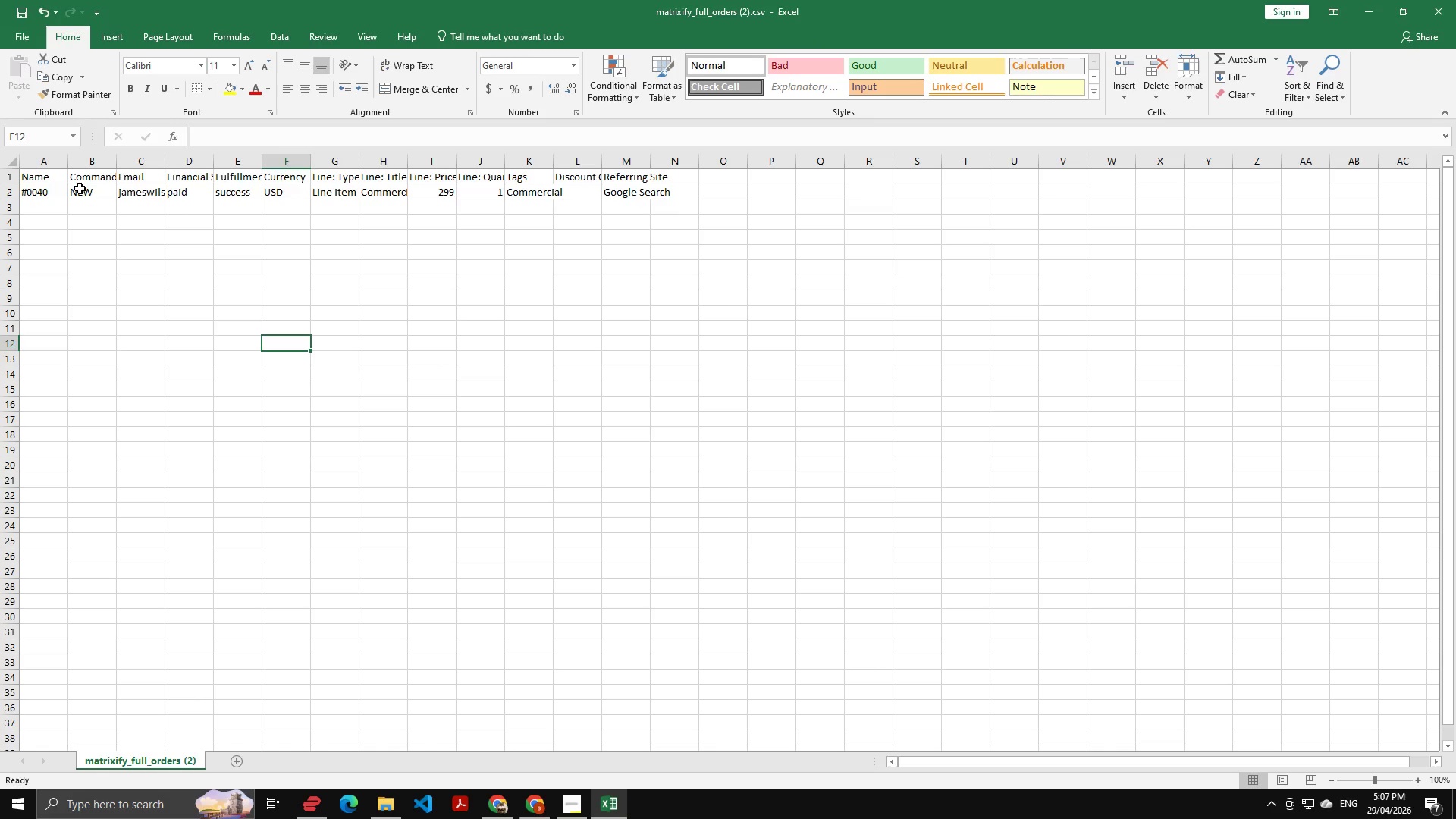 
left_click([39, 200])
 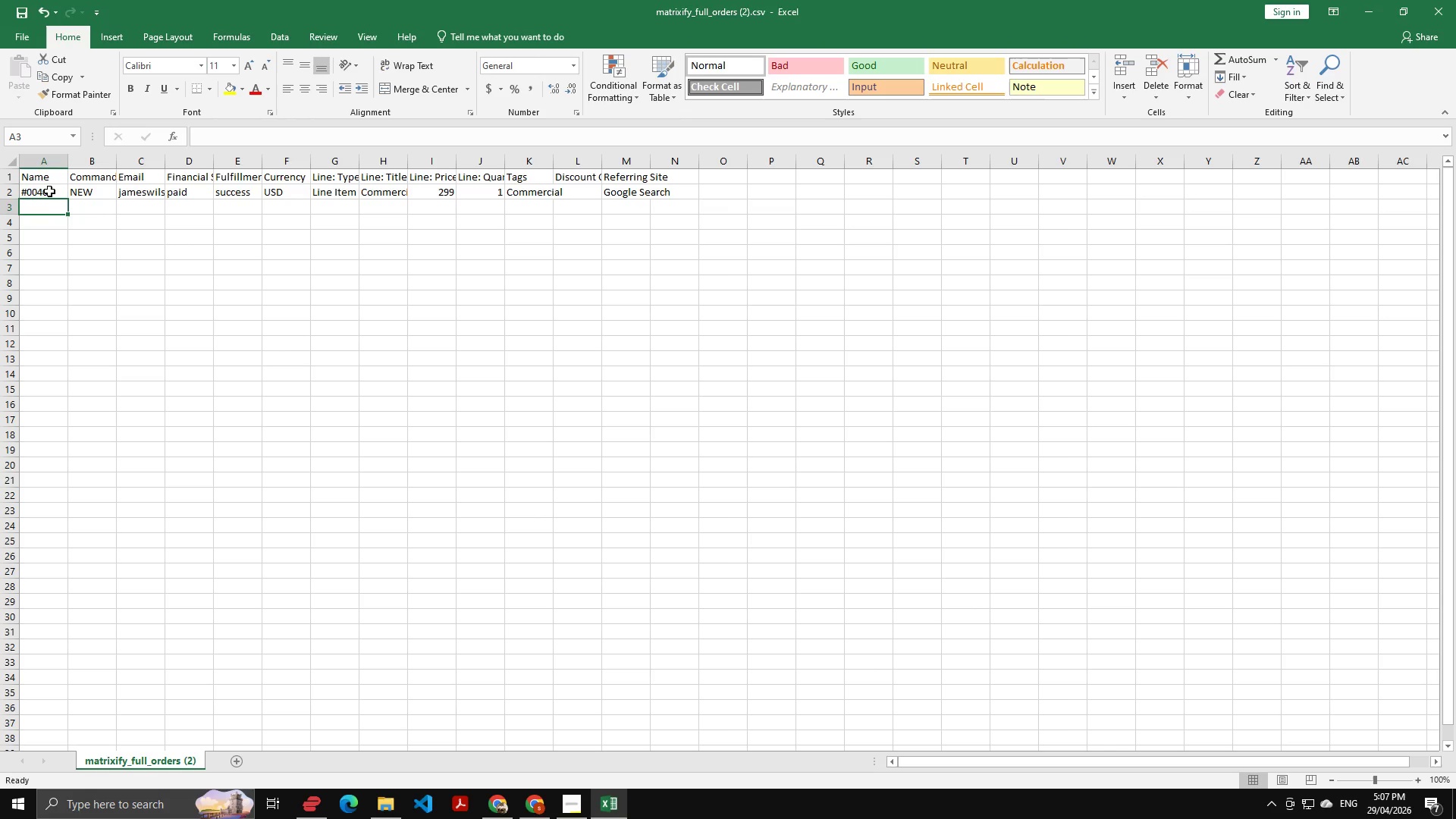 
double_click([49, 191])
 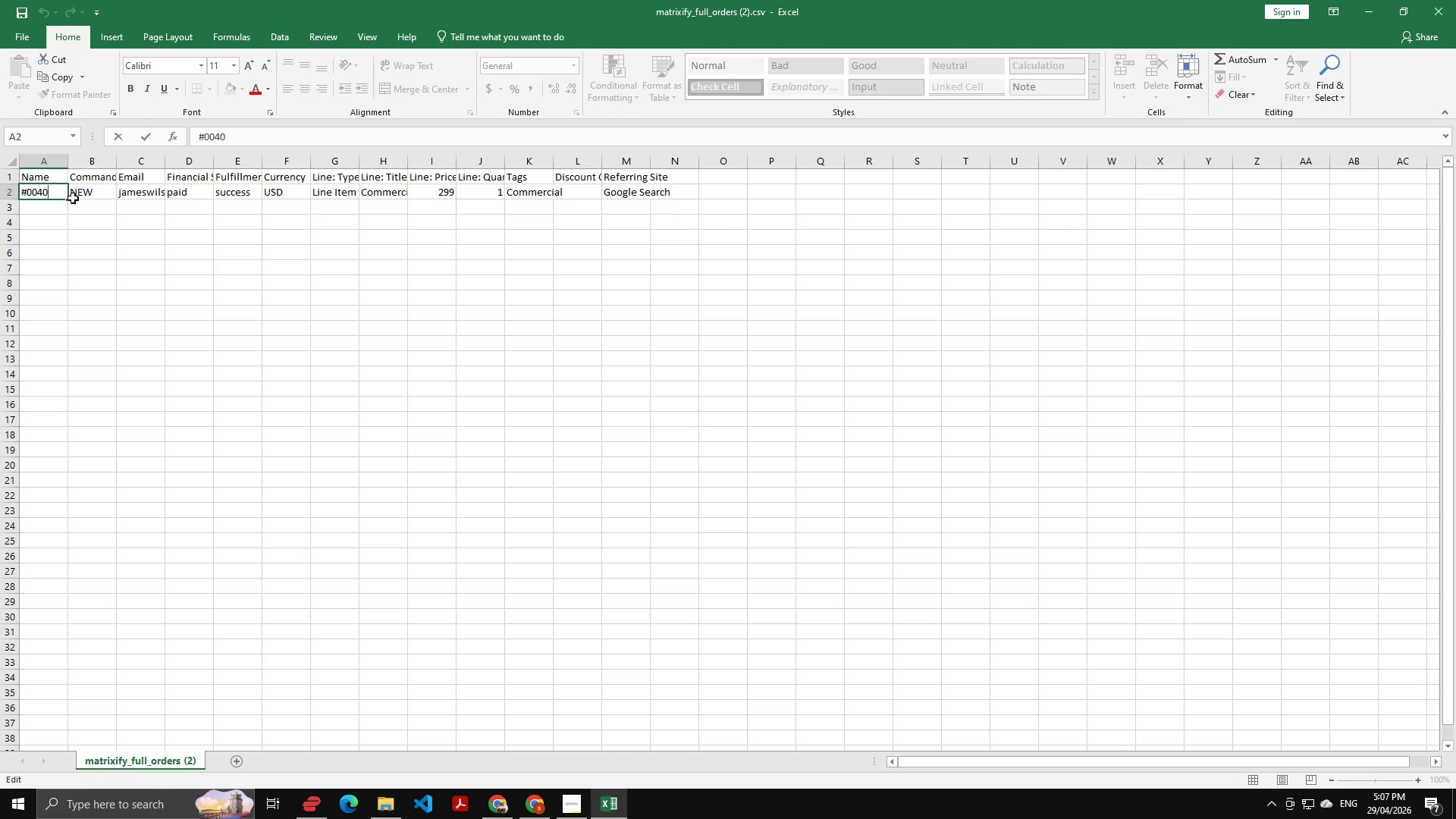 
key(Backspace)
 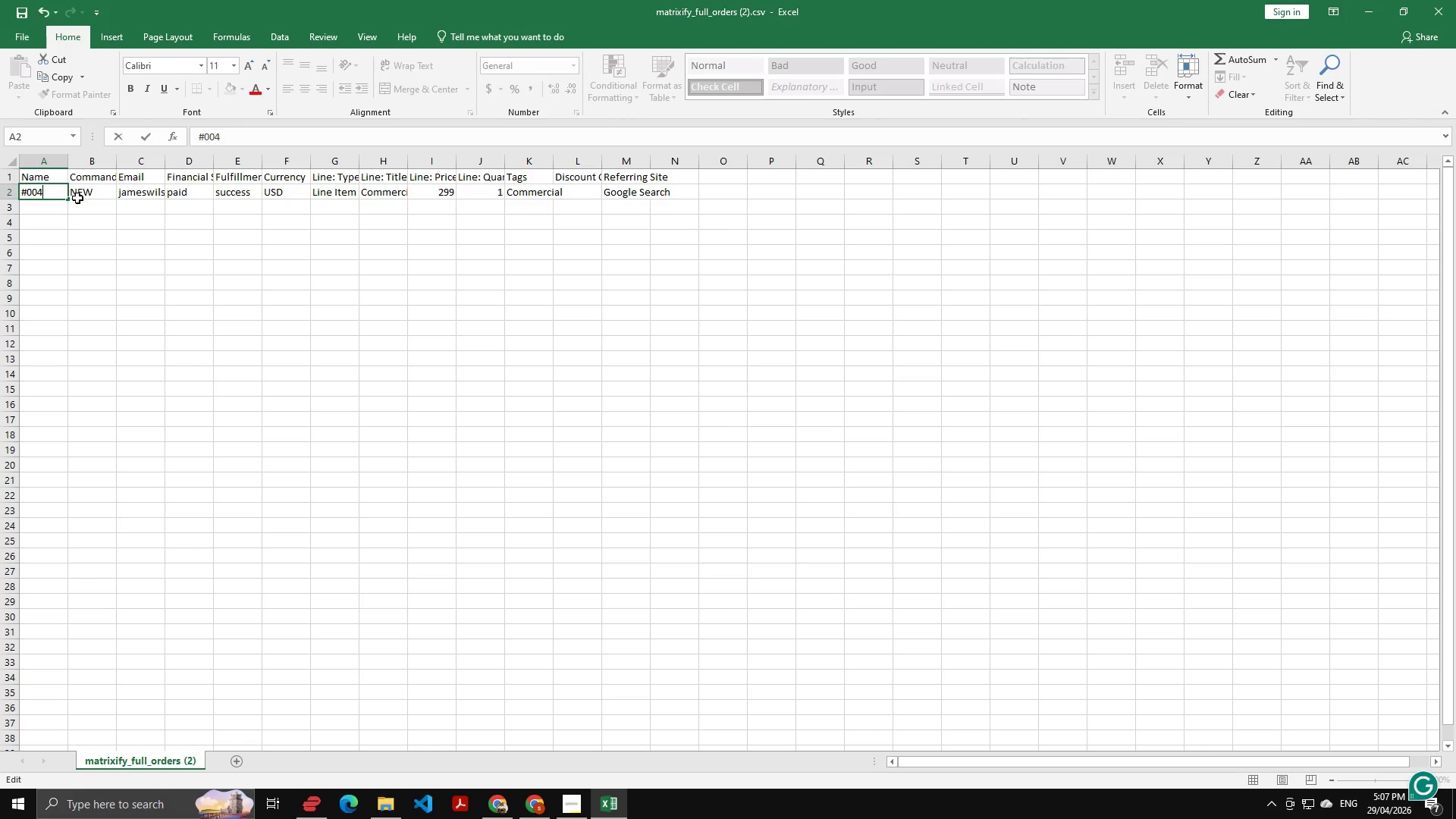 
key(Backspace)
 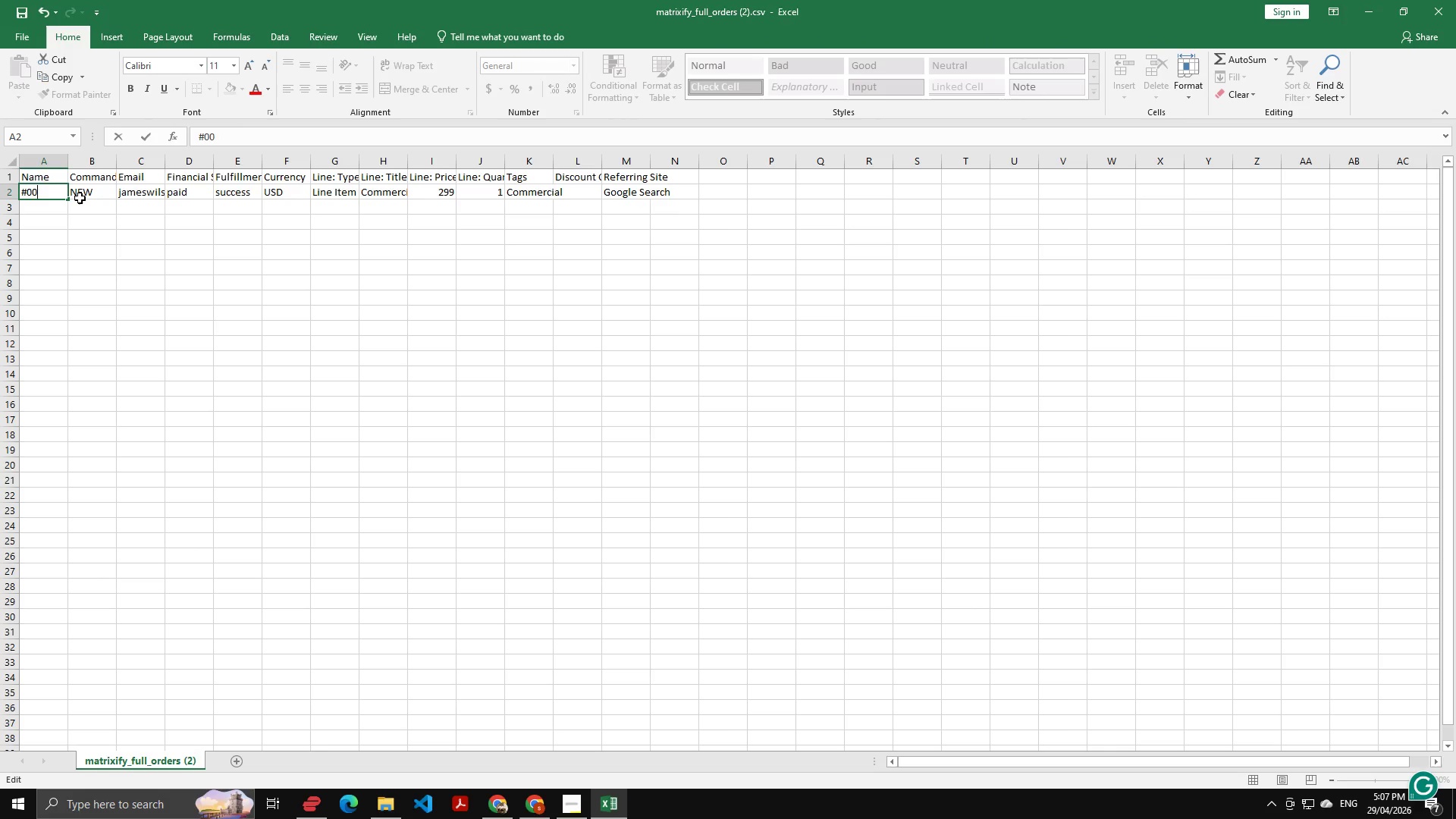 
key(Numpad5)
 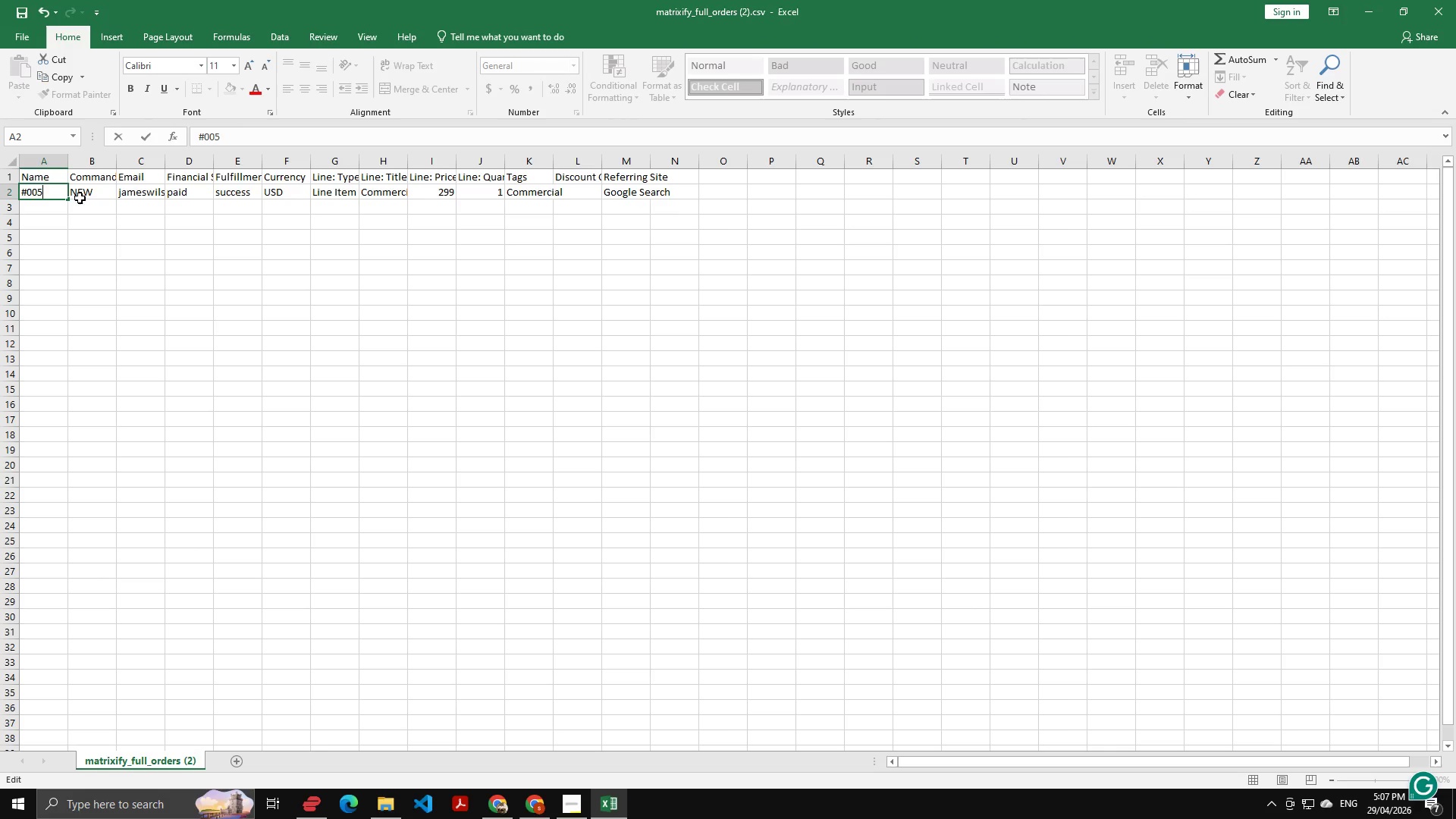 
key(Numpad0)
 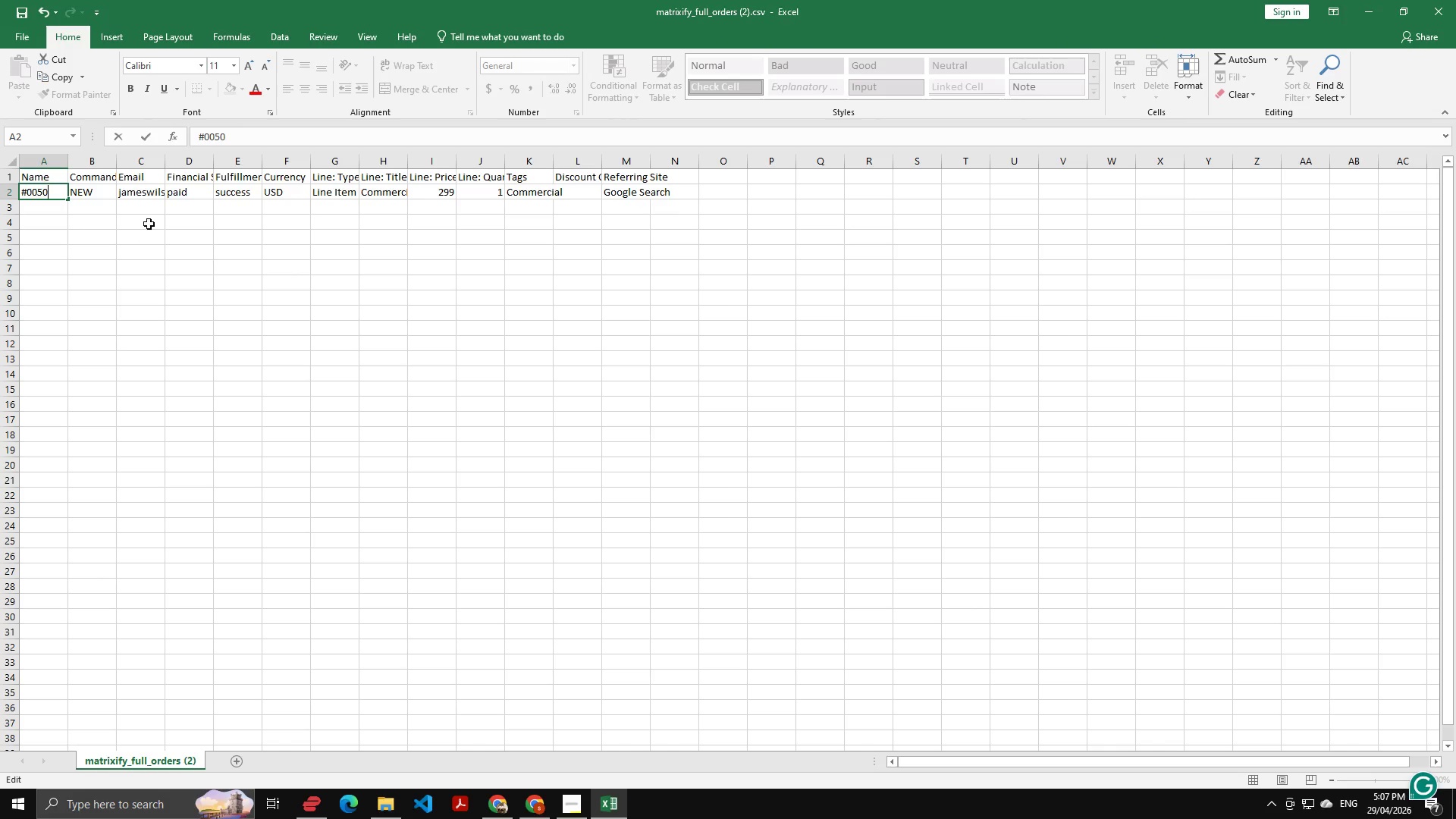 
double_click([148, 191])
 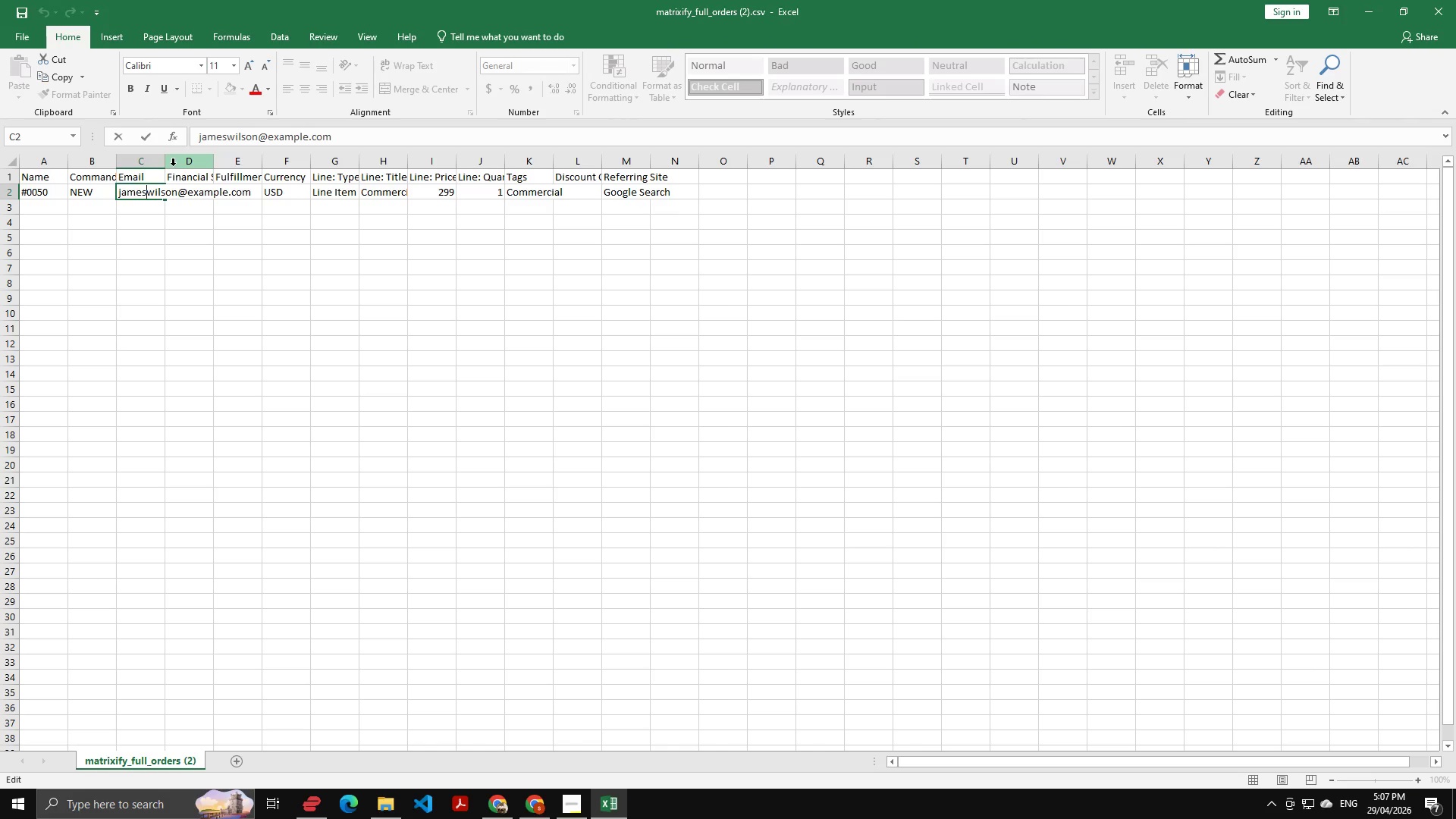 
key(Alt+AltLeft)
 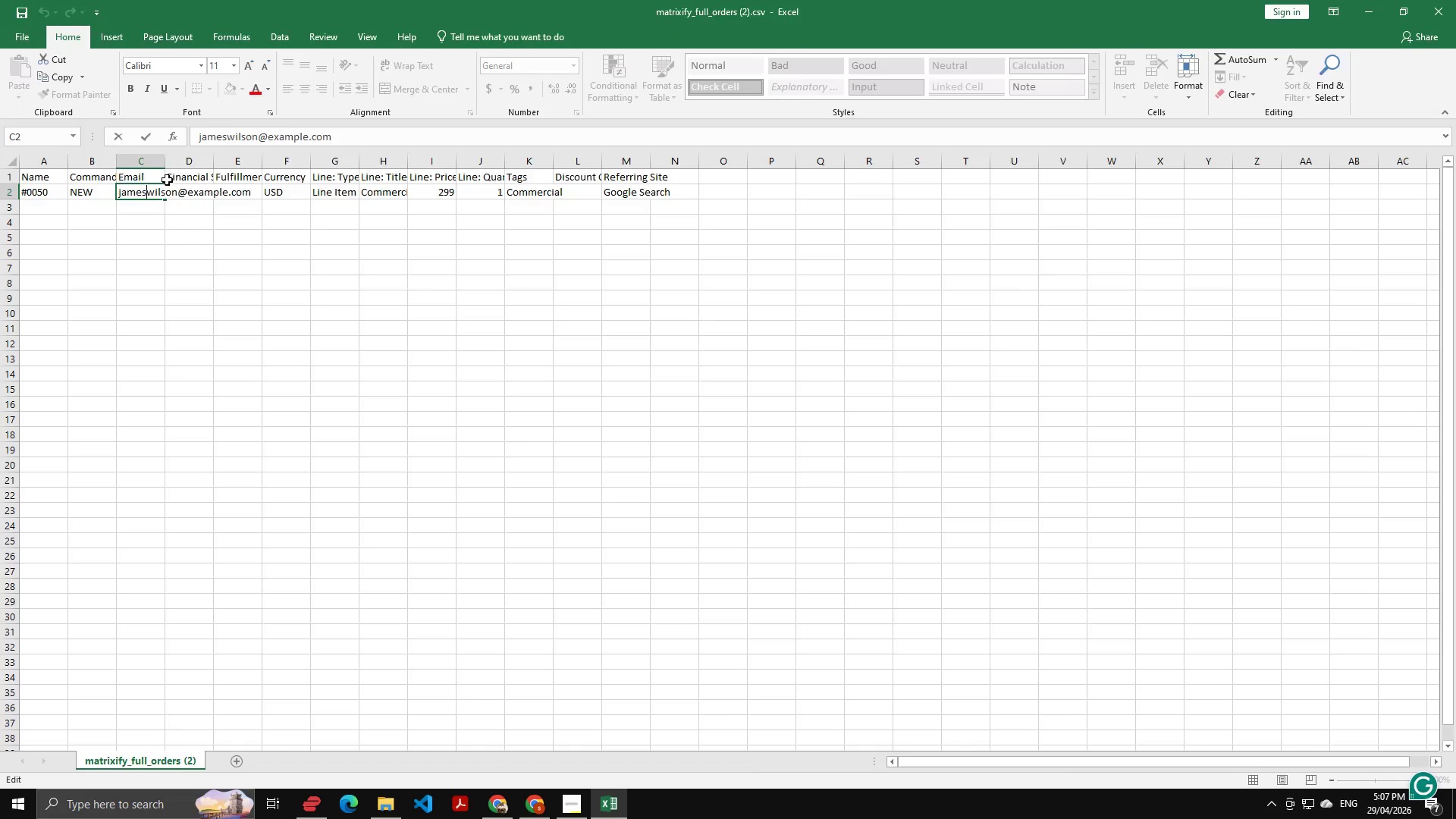 
key(Alt+Tab)
 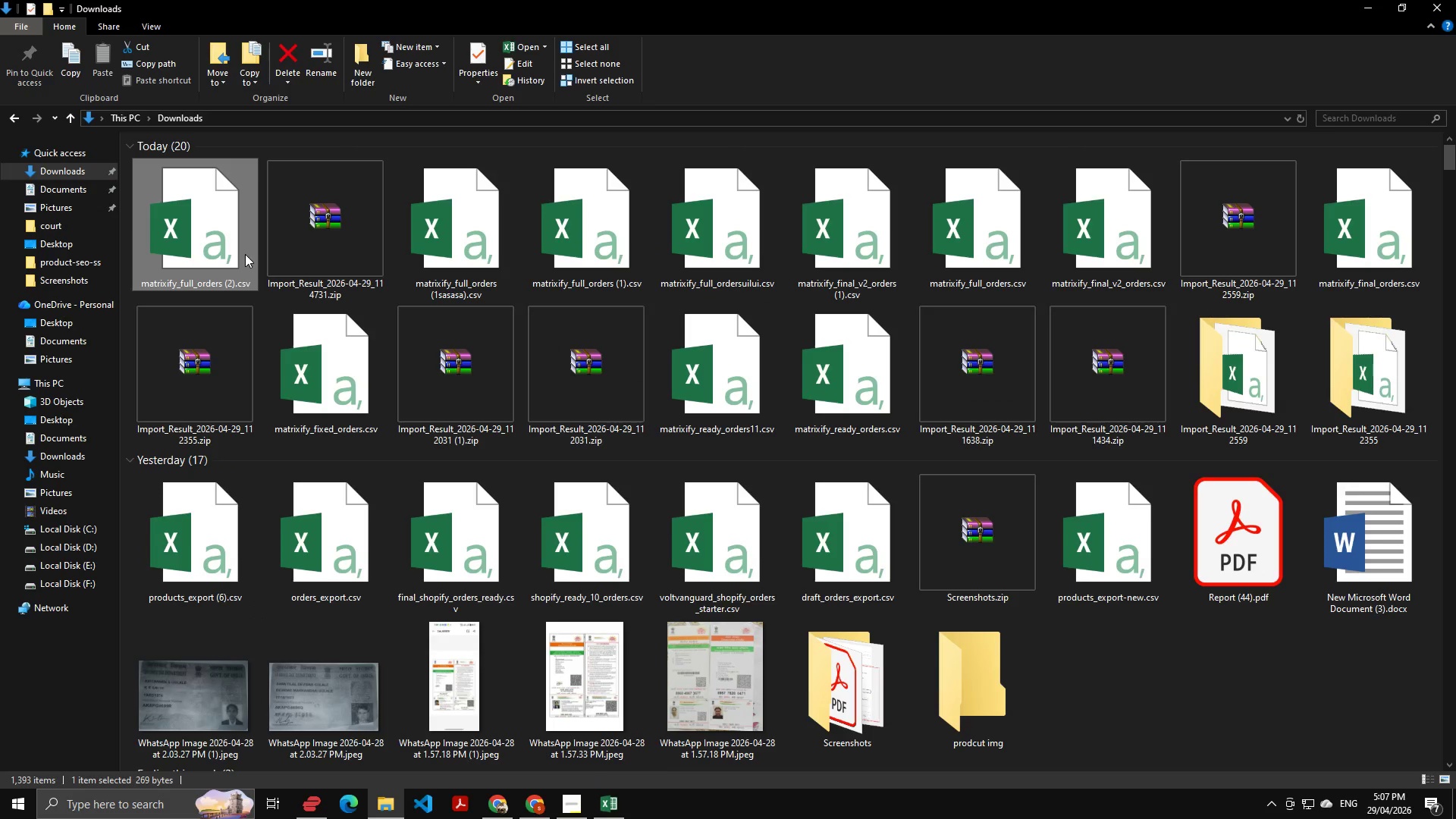 
key(Alt+Tab)
 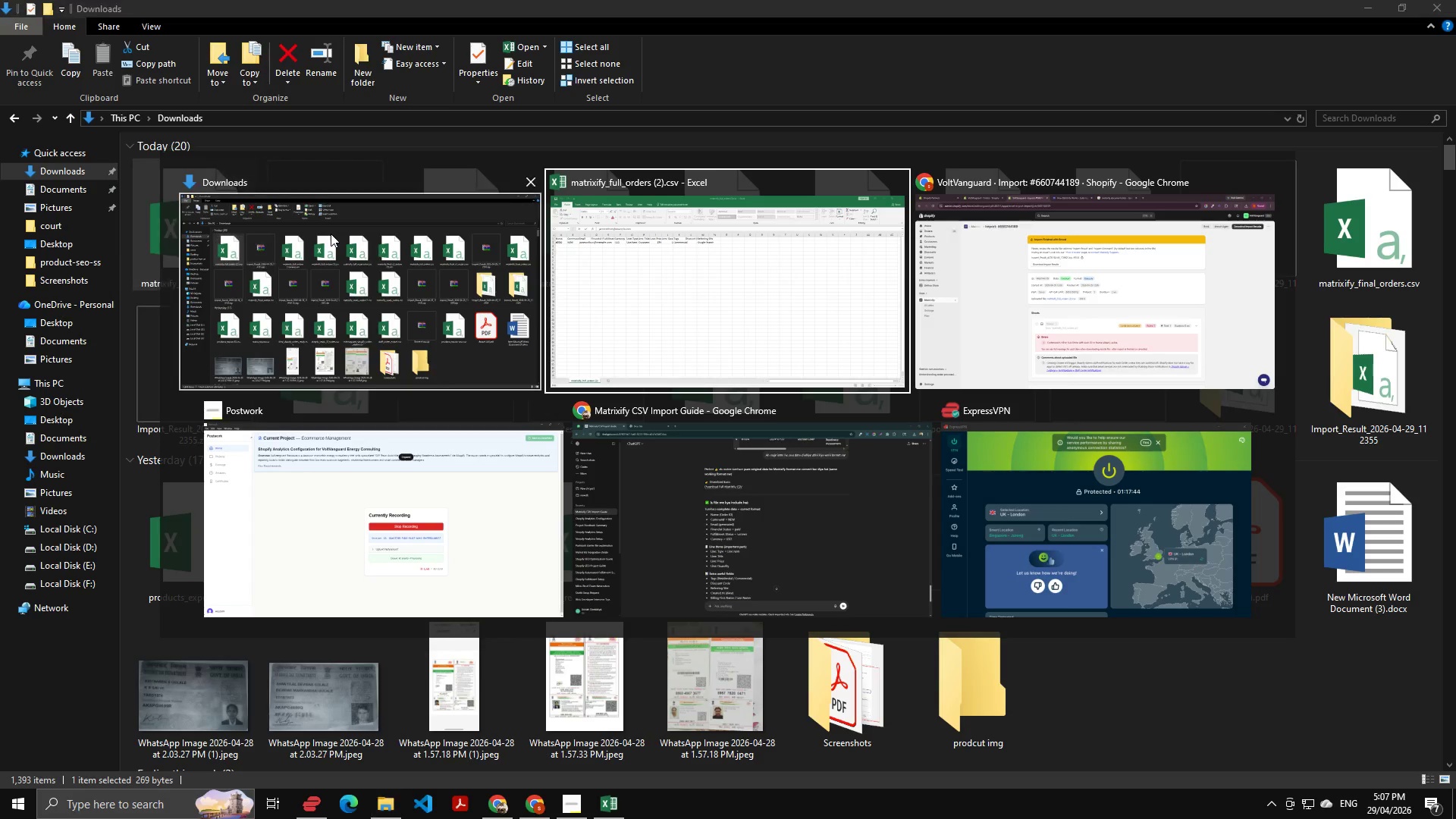 
key(Alt+Tab)
 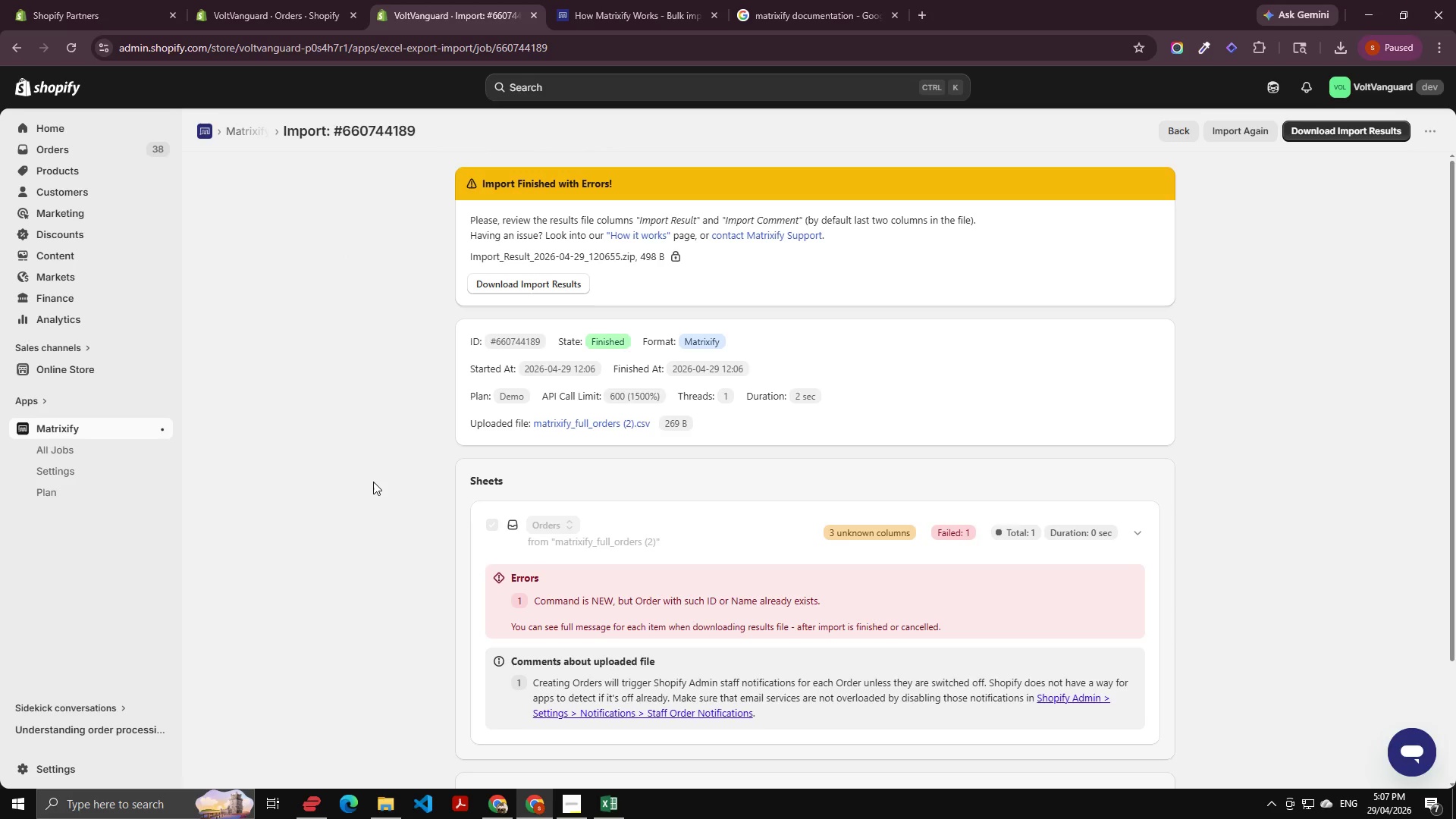 
key(Alt+Tab)
 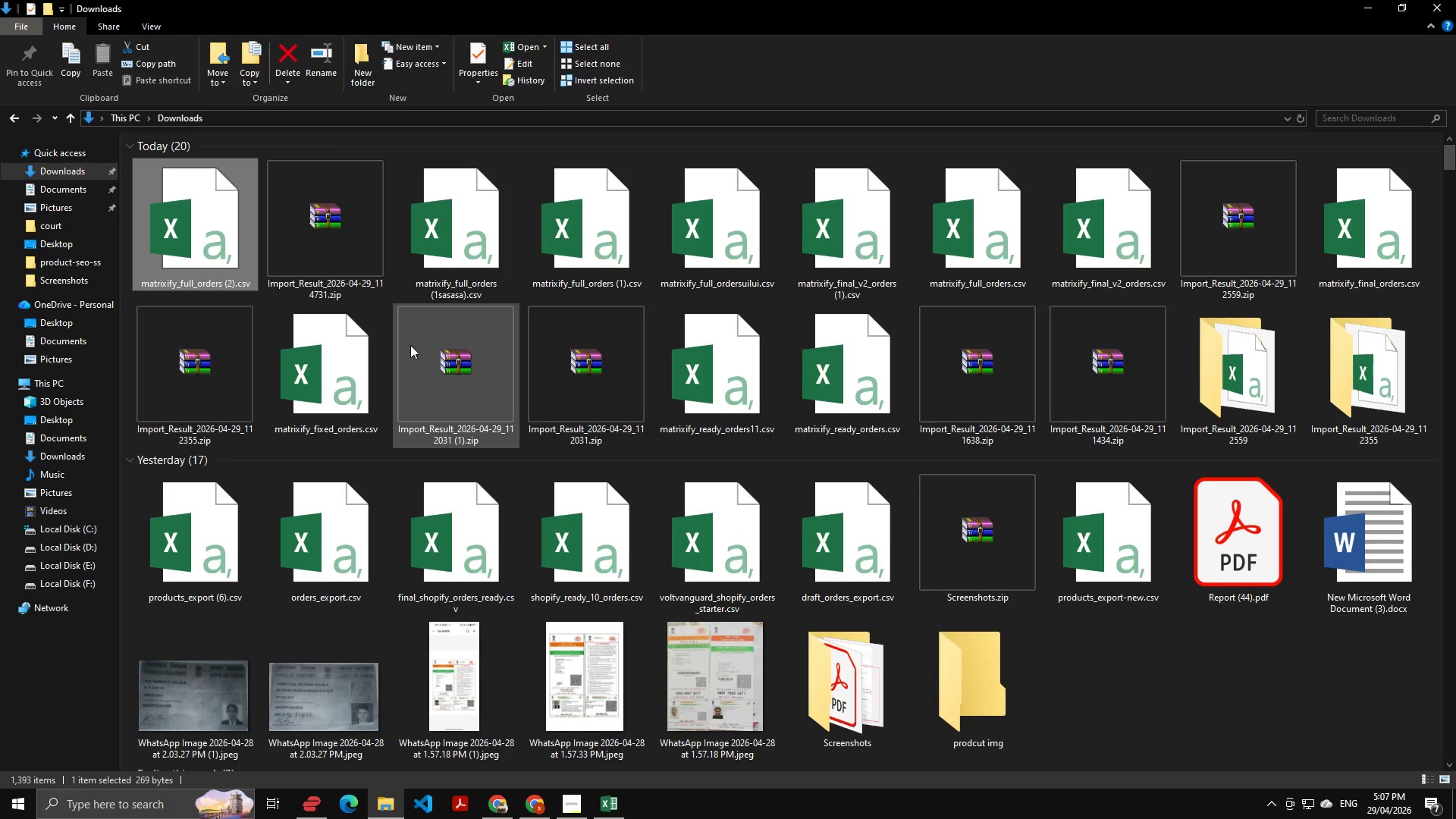 
key(Alt+Tab)
 